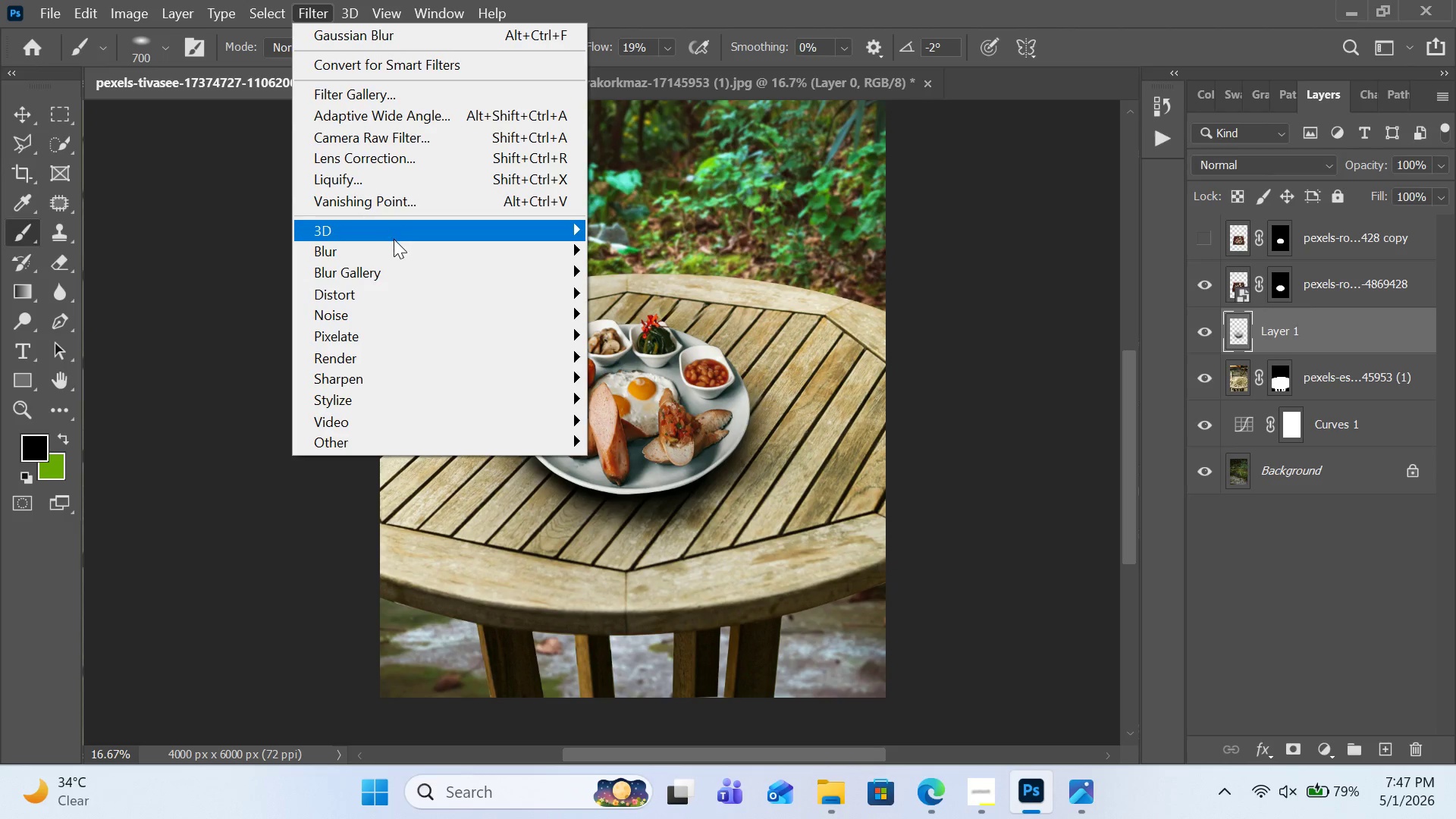 
left_click([394, 246])
 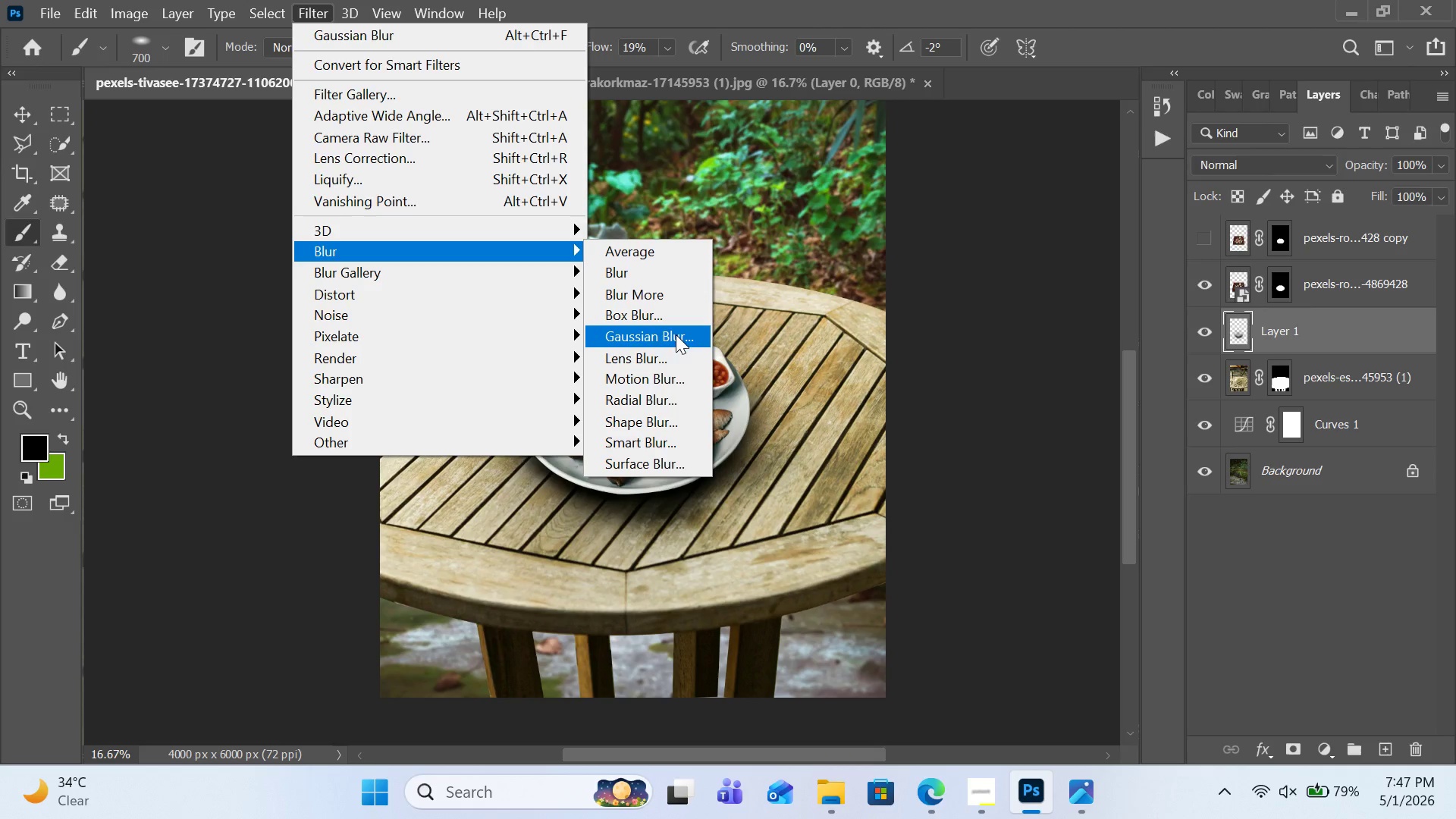 
left_click([676, 339])
 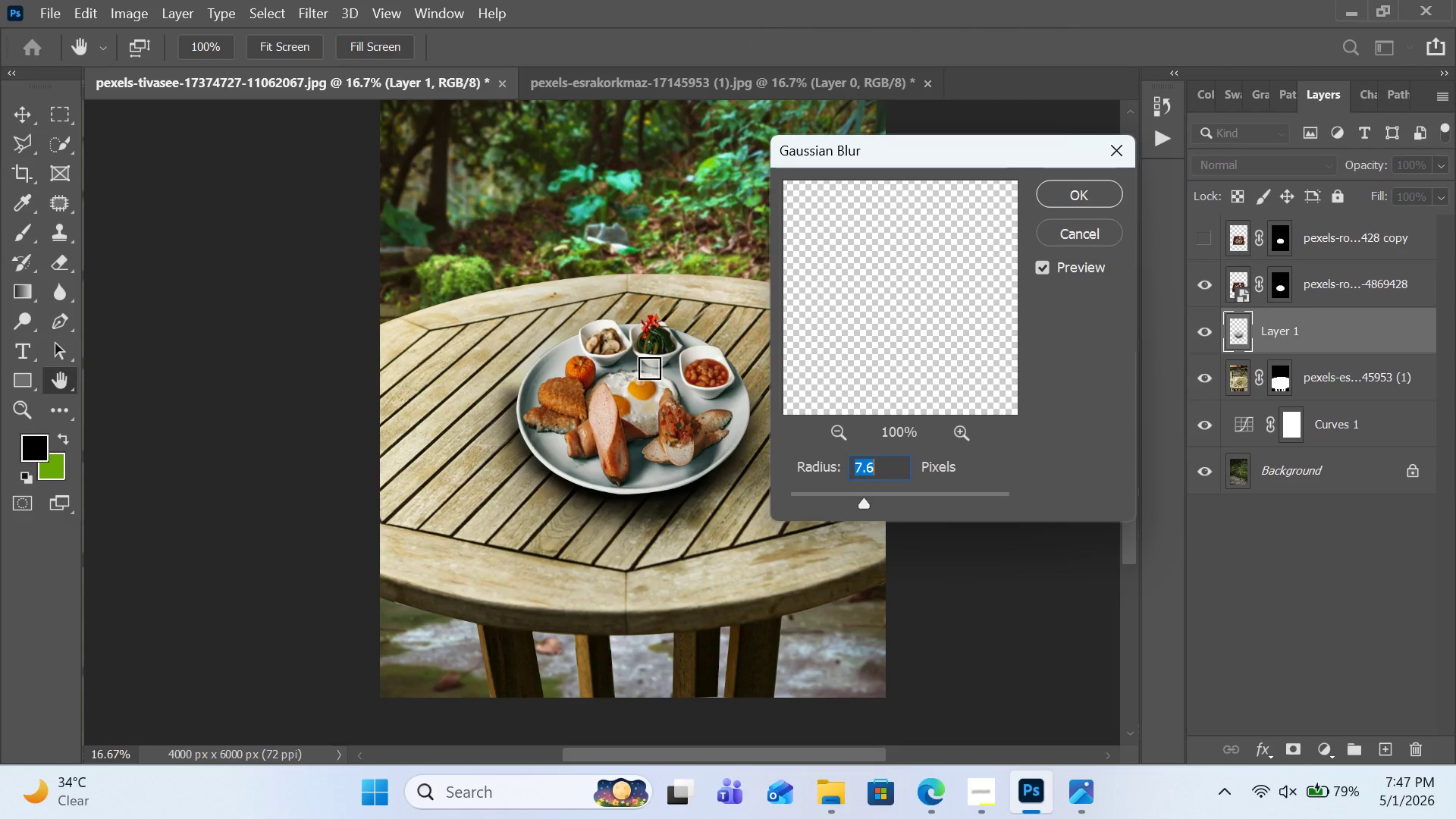 
left_click([1064, 203])
 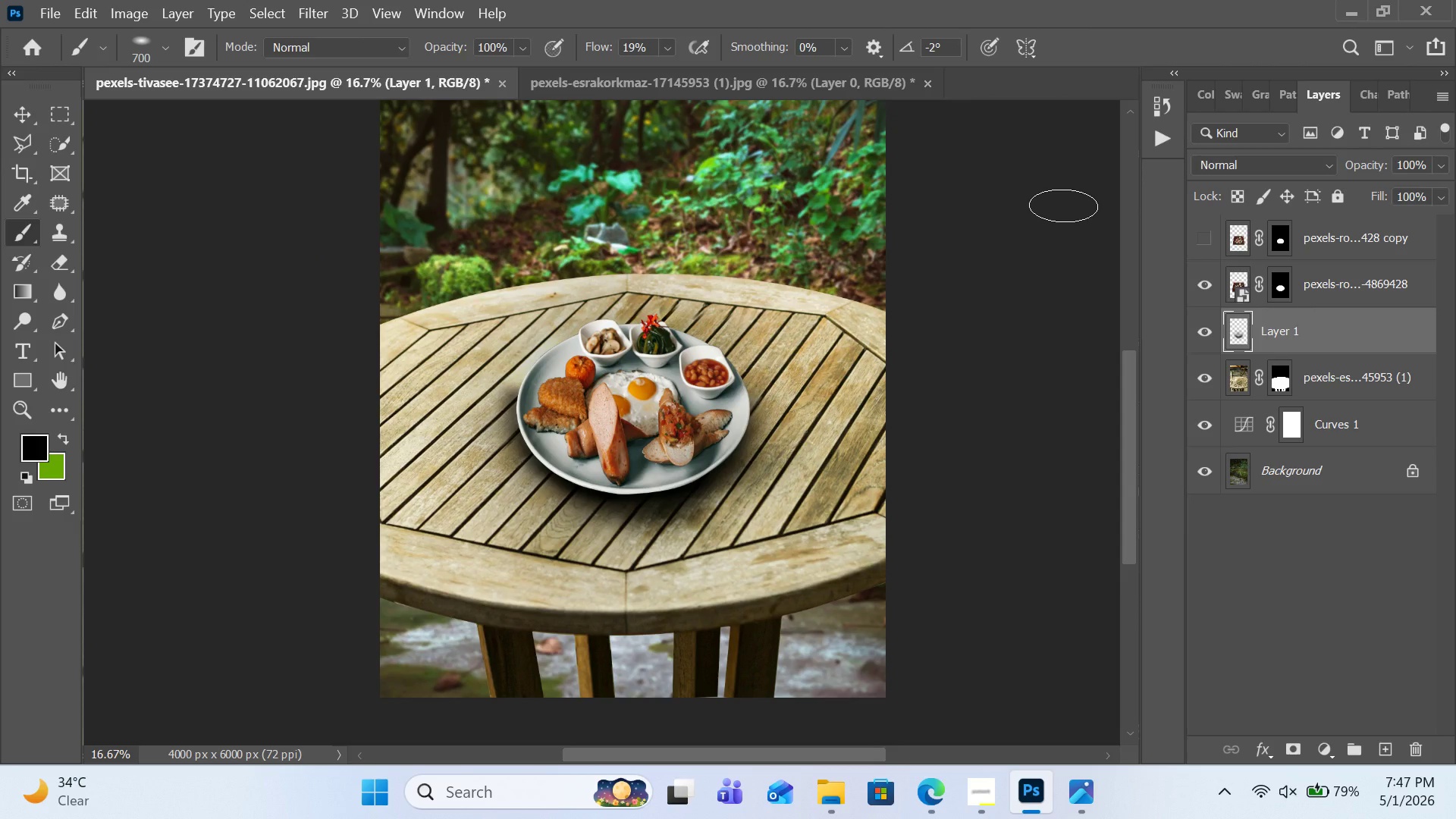 
wait(12.12)
 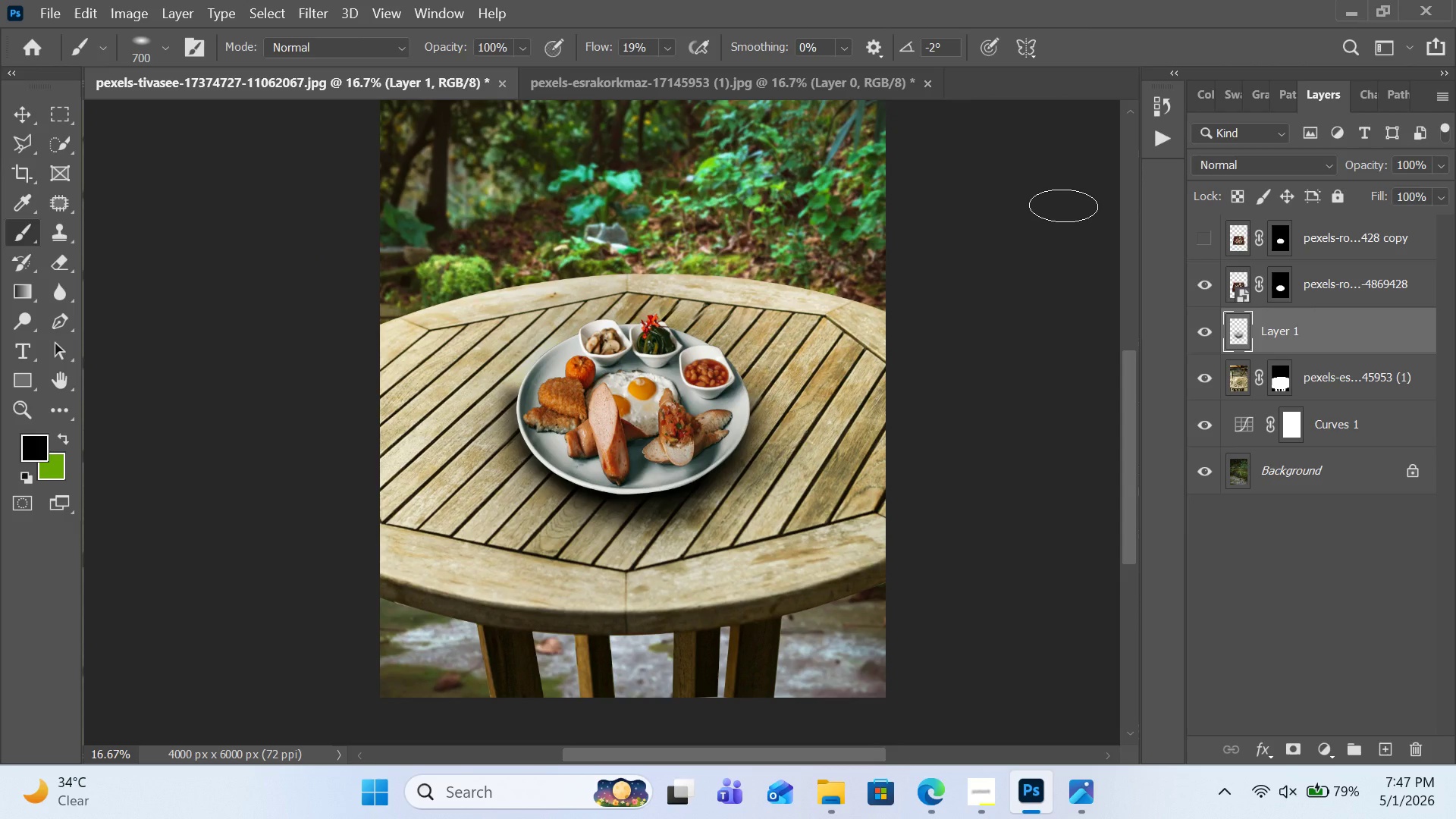 
key(Control+T)
 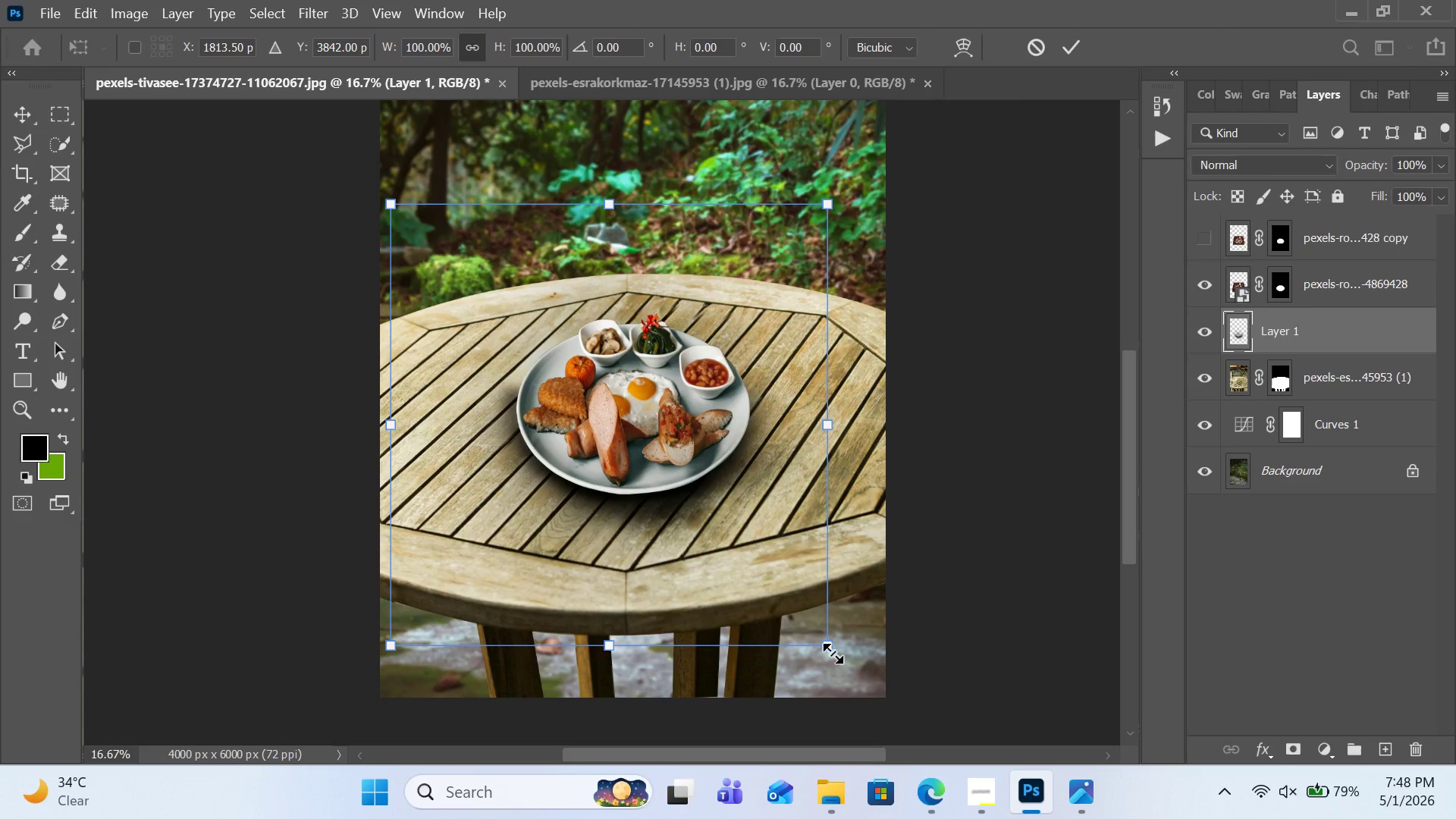 
hold_key(key=ShiftLeft, duration=9.41)
left_click_drag(start_coordinate=[833, 653], to_coordinate=[787, 627])
 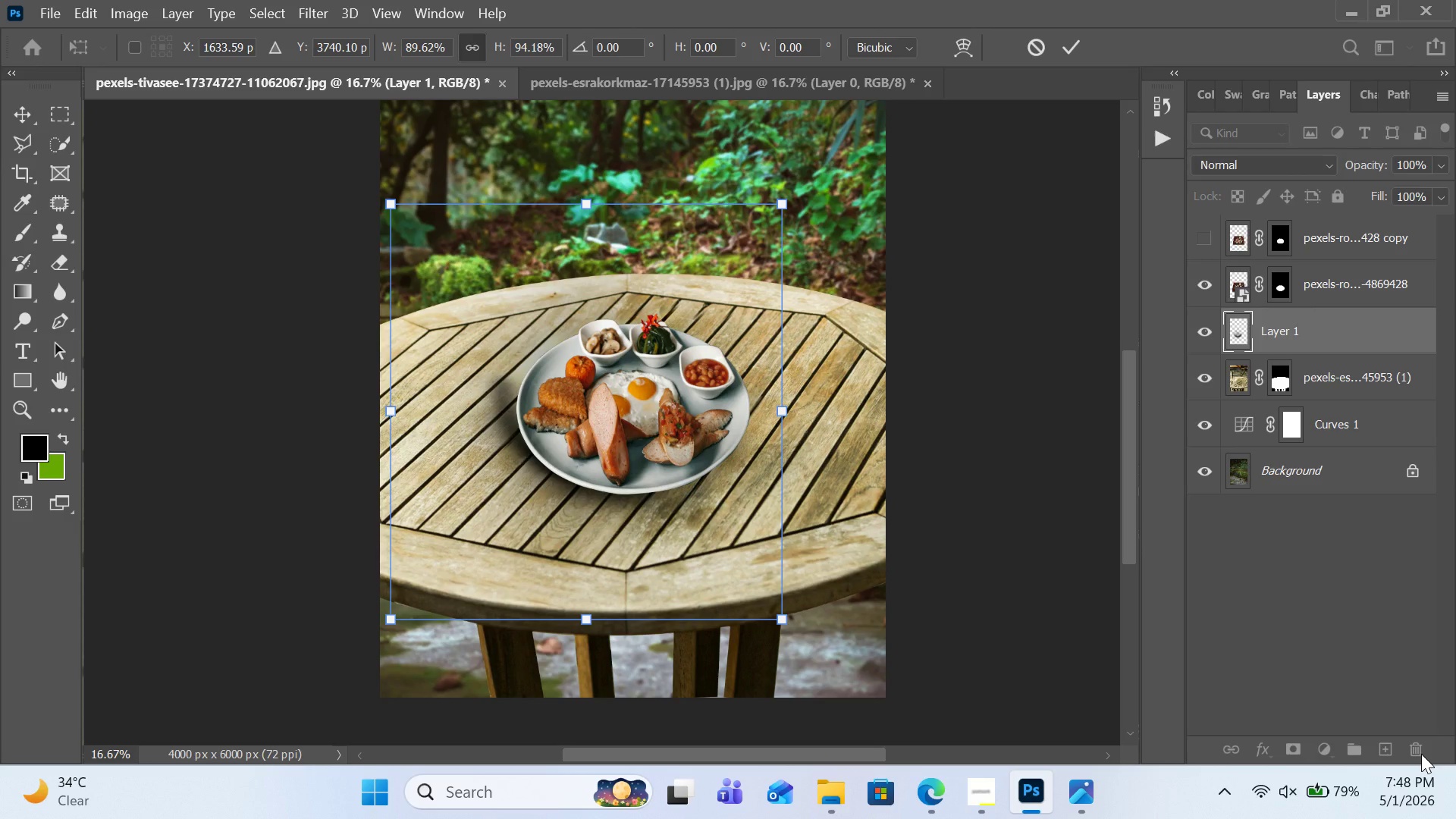 
left_click([1421, 754])
 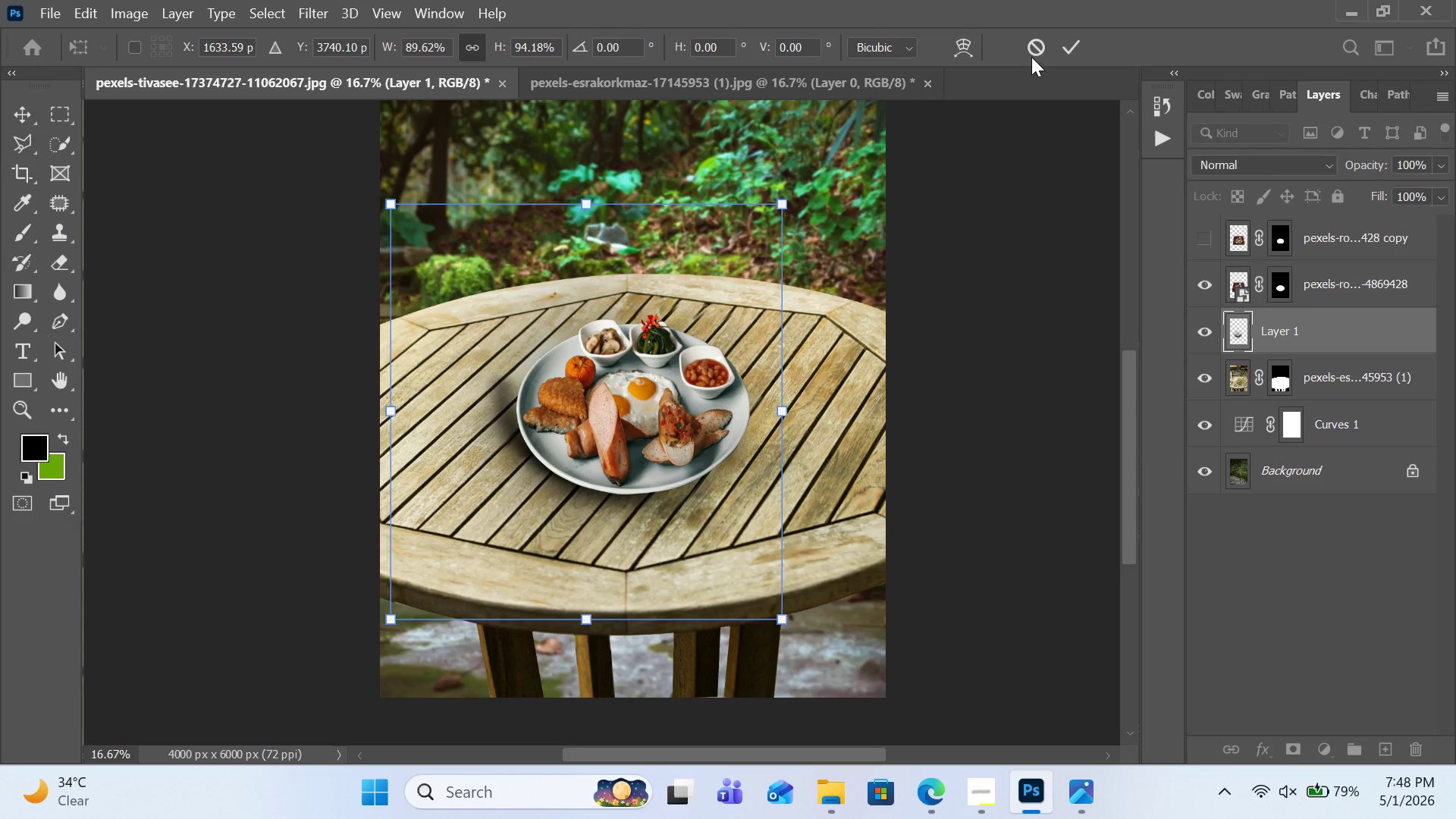 
left_click([1031, 50])
 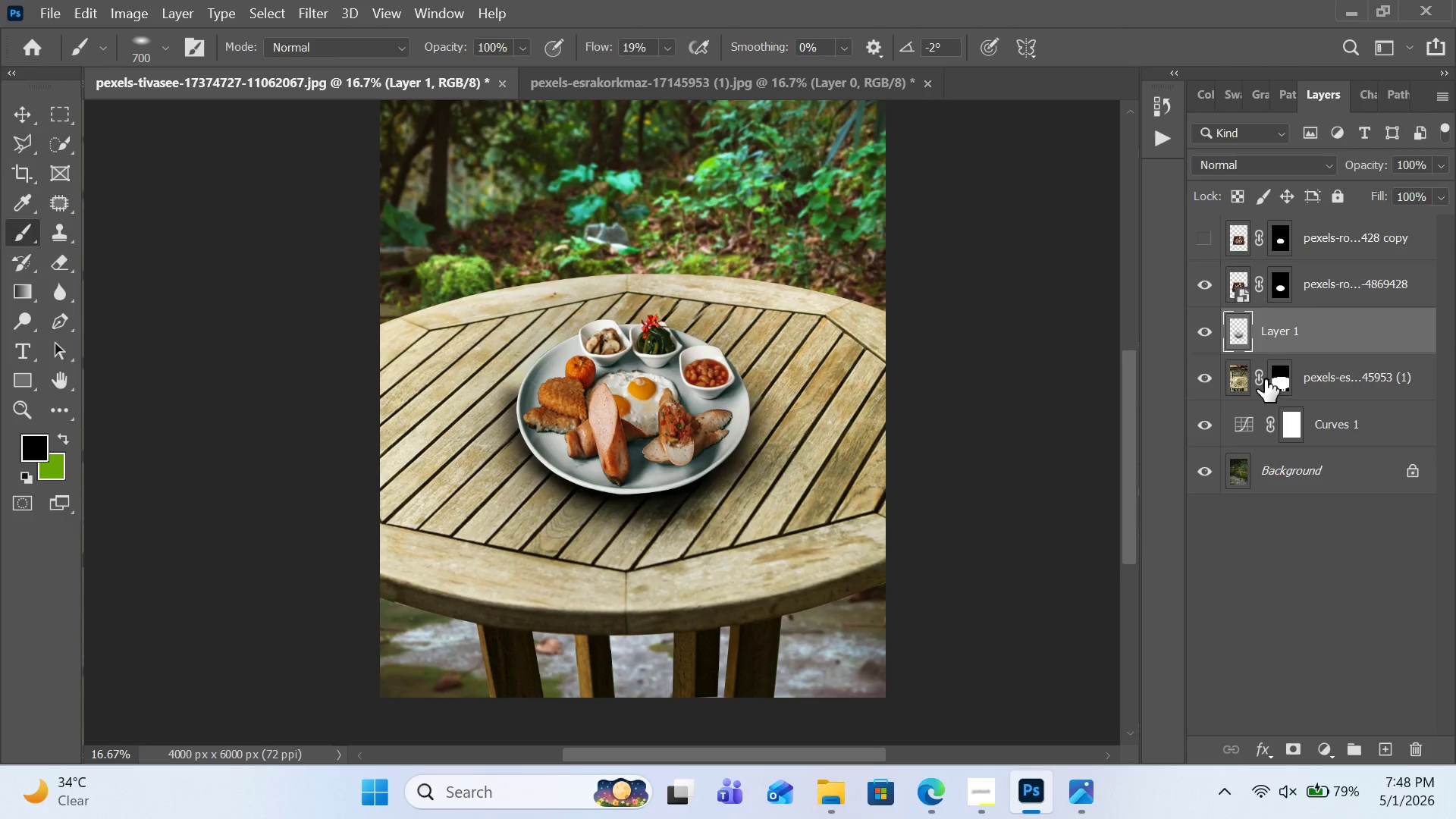 
left_click([1413, 752])
 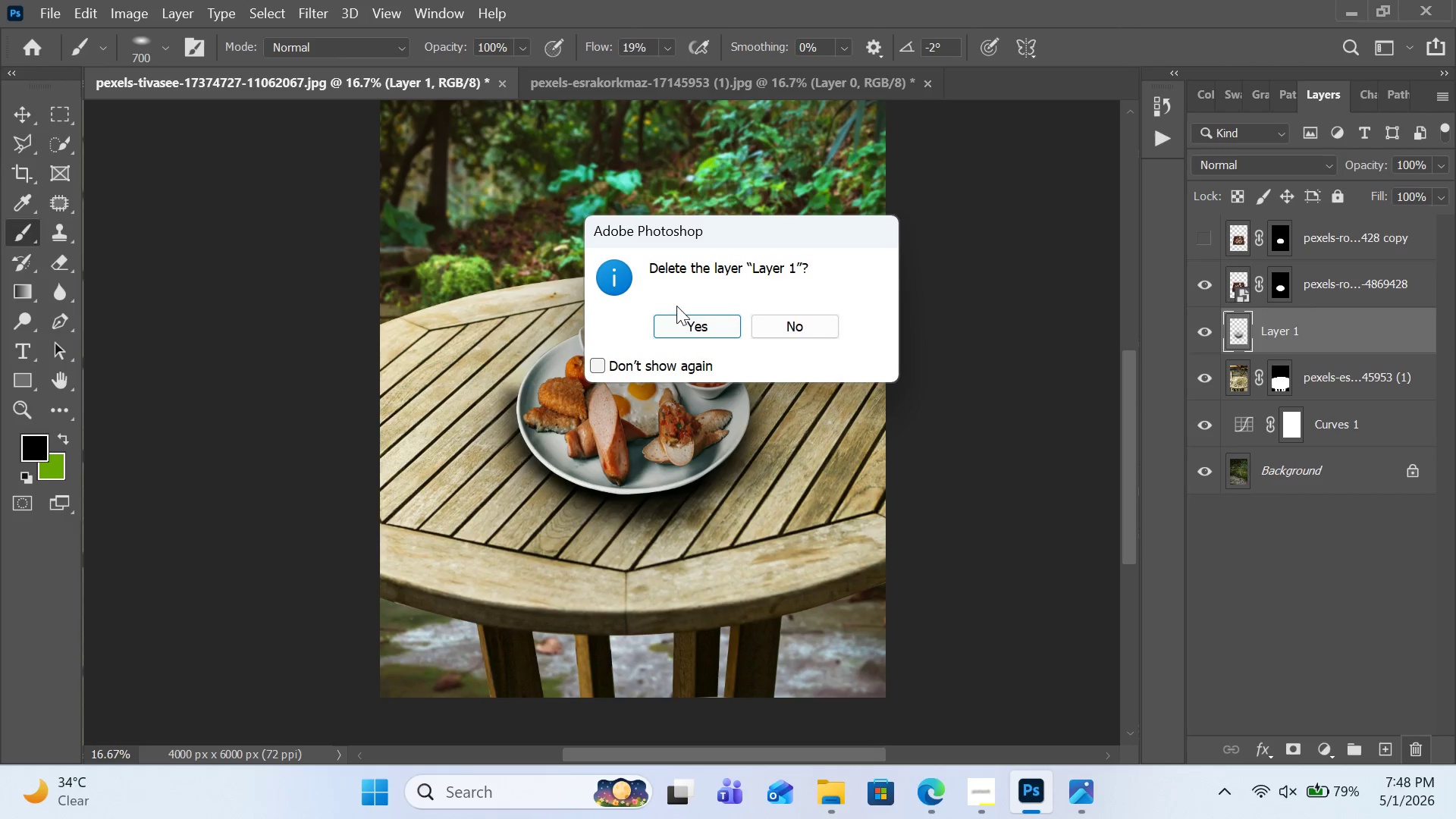 
left_click([682, 325])
 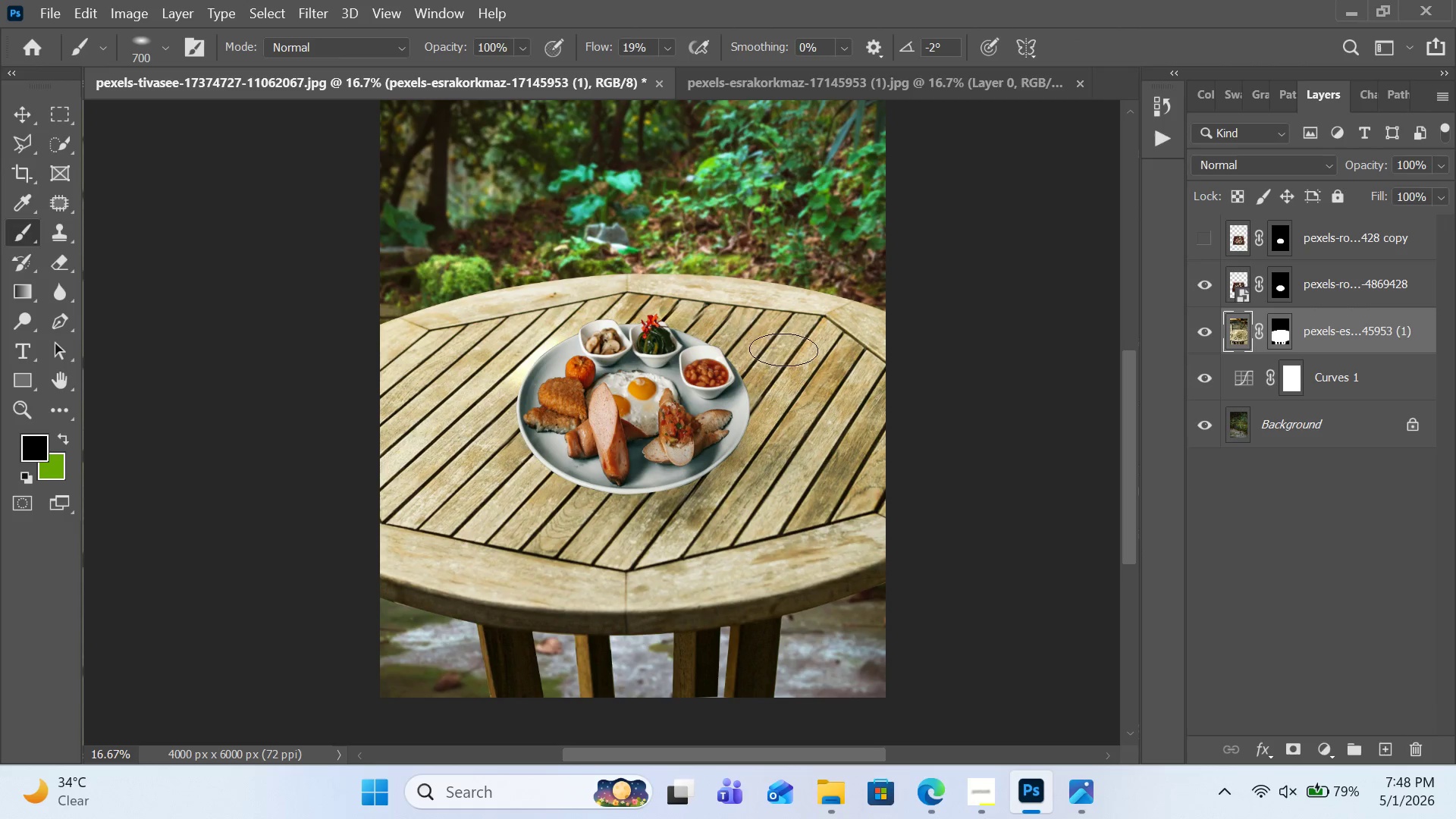 
hold_key(key=ControlLeft, duration=0.84)
 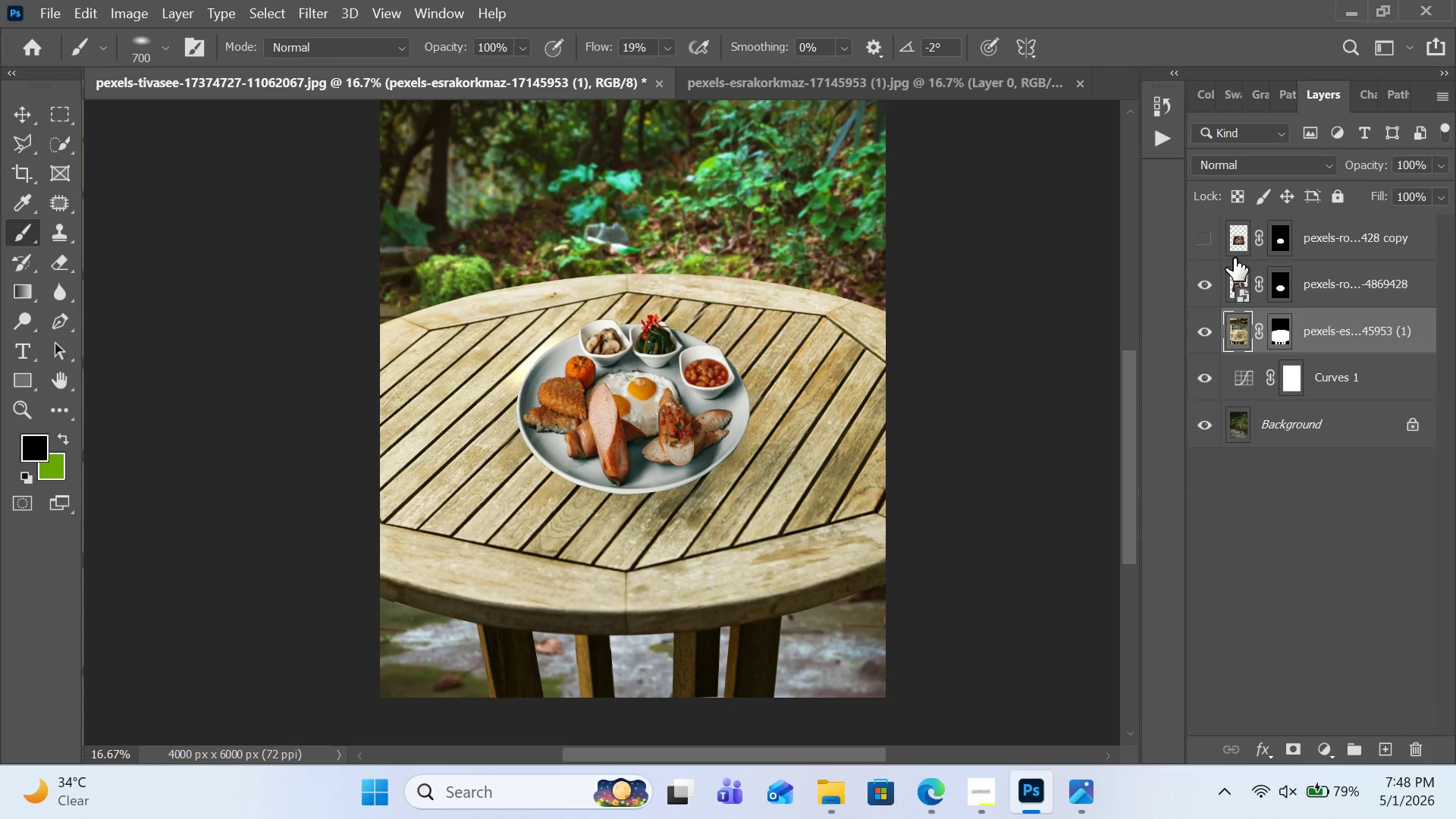 
left_click([1205, 238])
 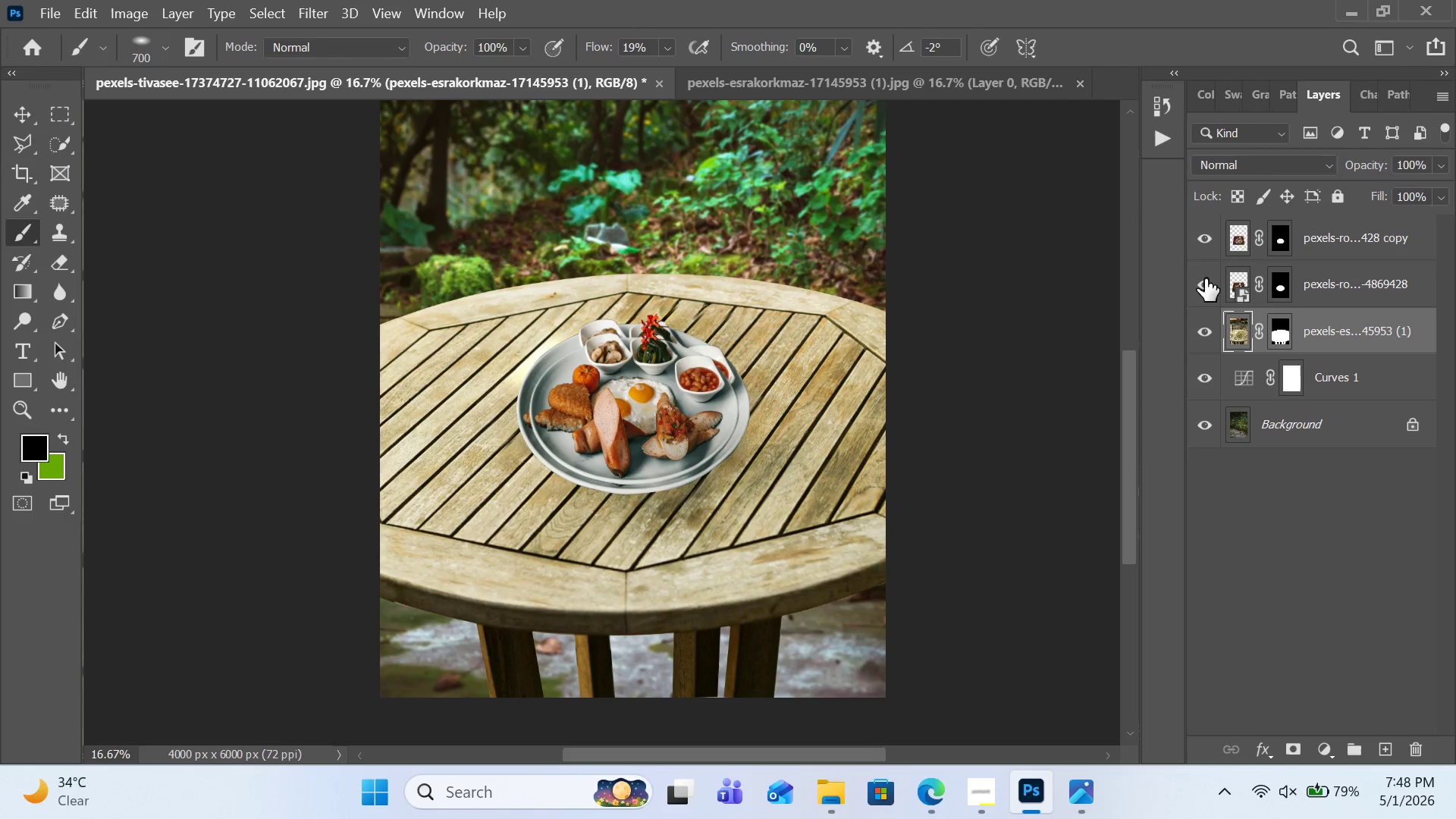 
left_click([1205, 282])
 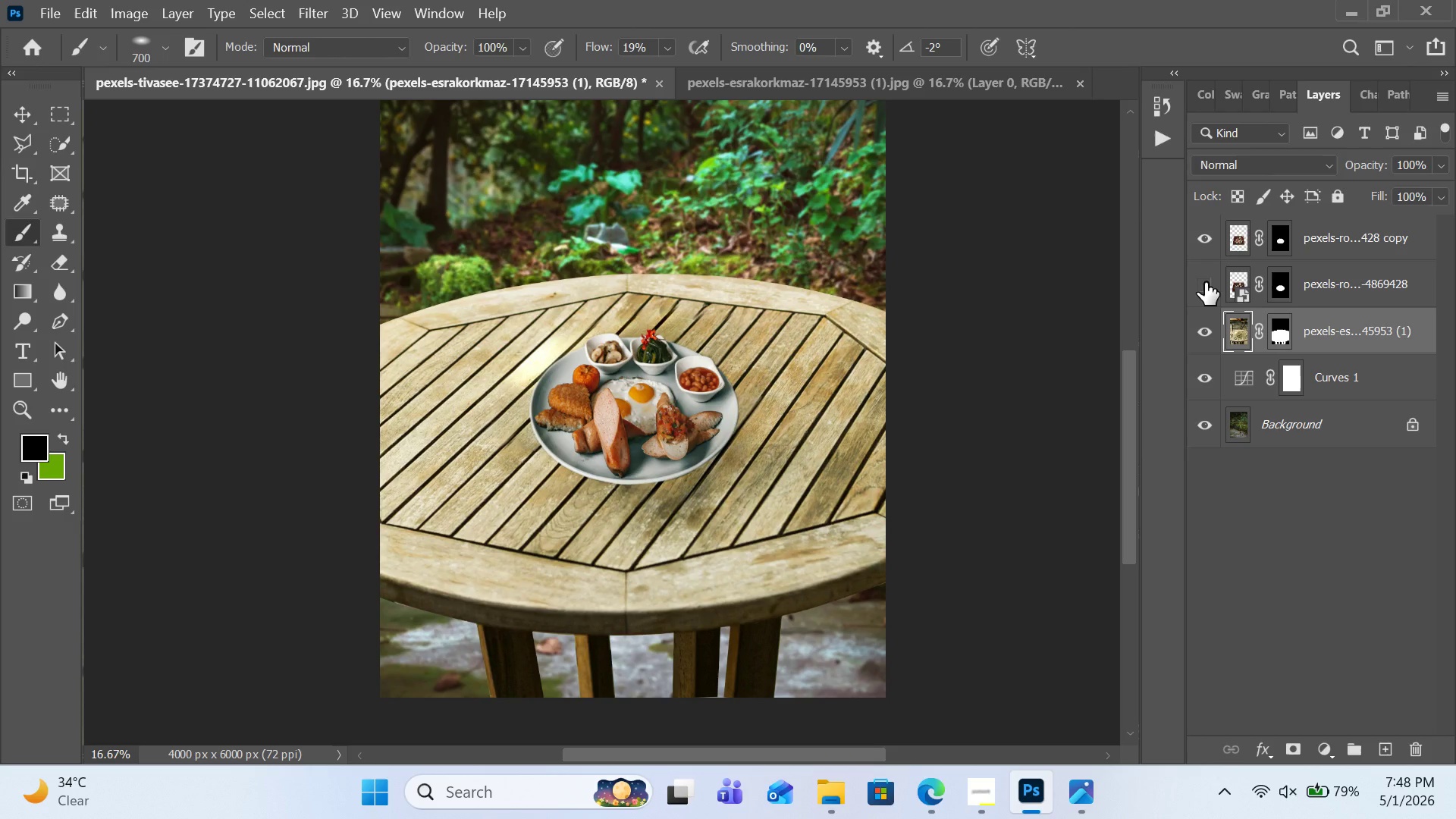 
left_click([1205, 282])
 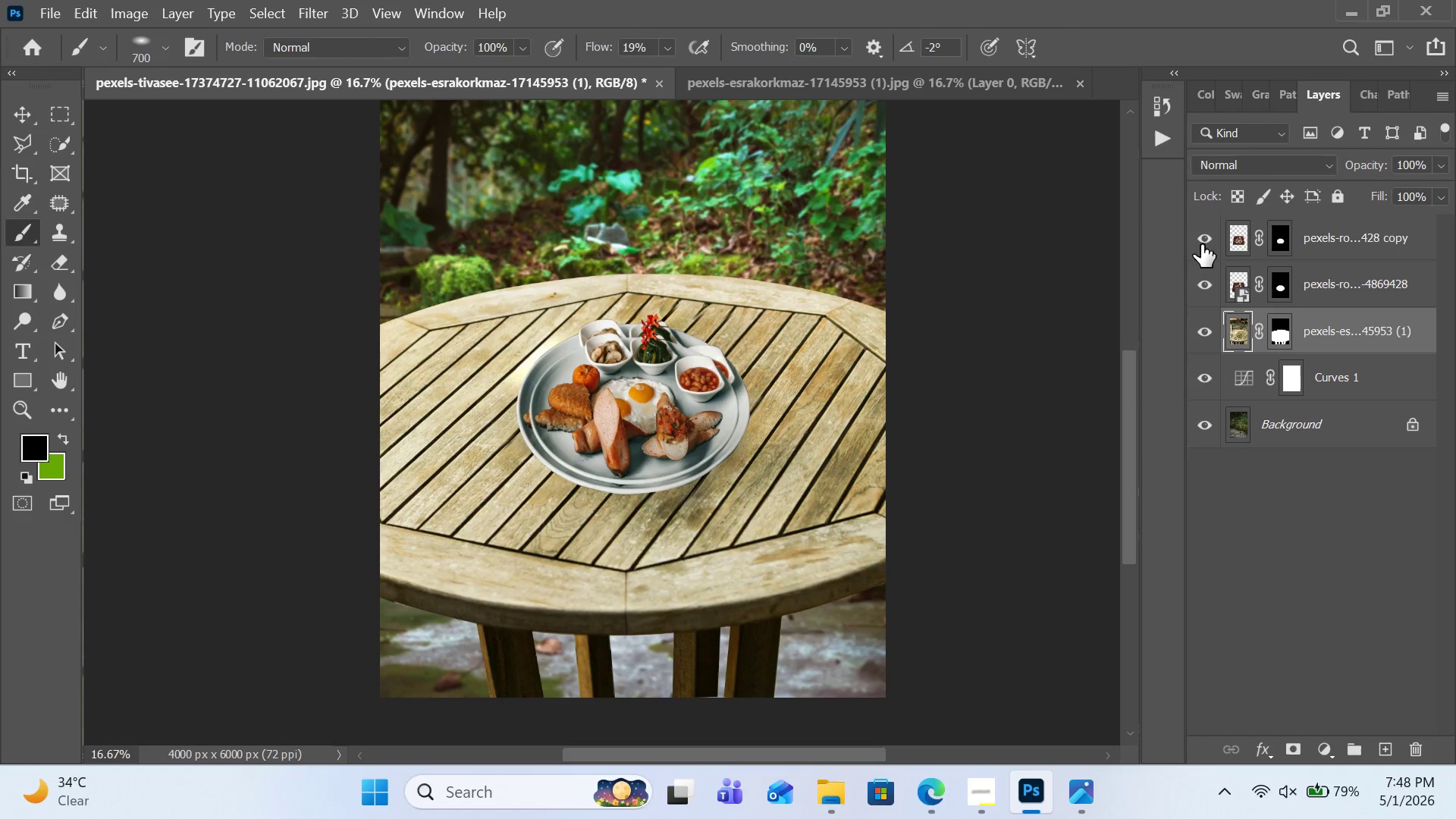 
left_click([1357, 282])
 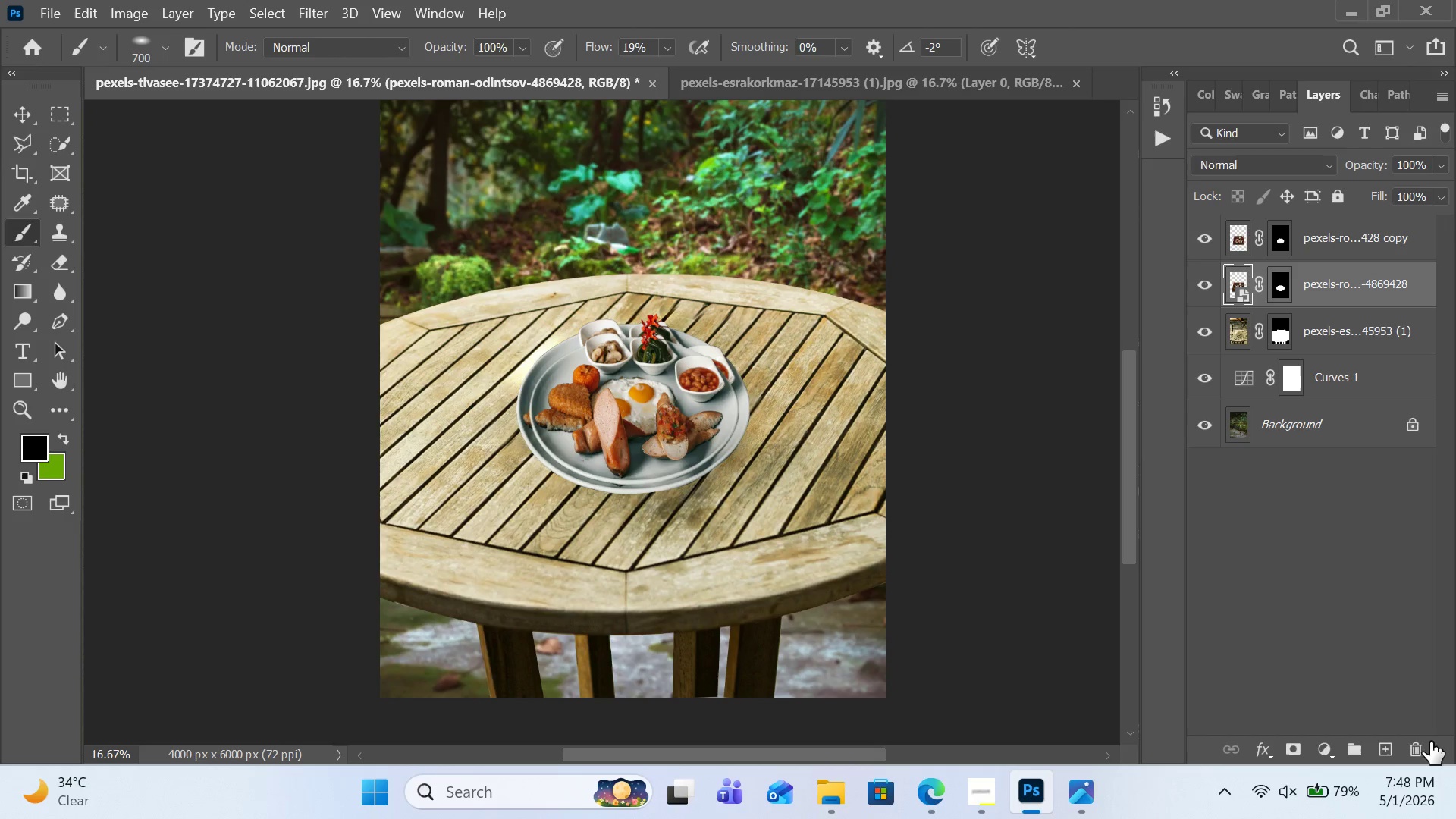 
left_click([1426, 744])
 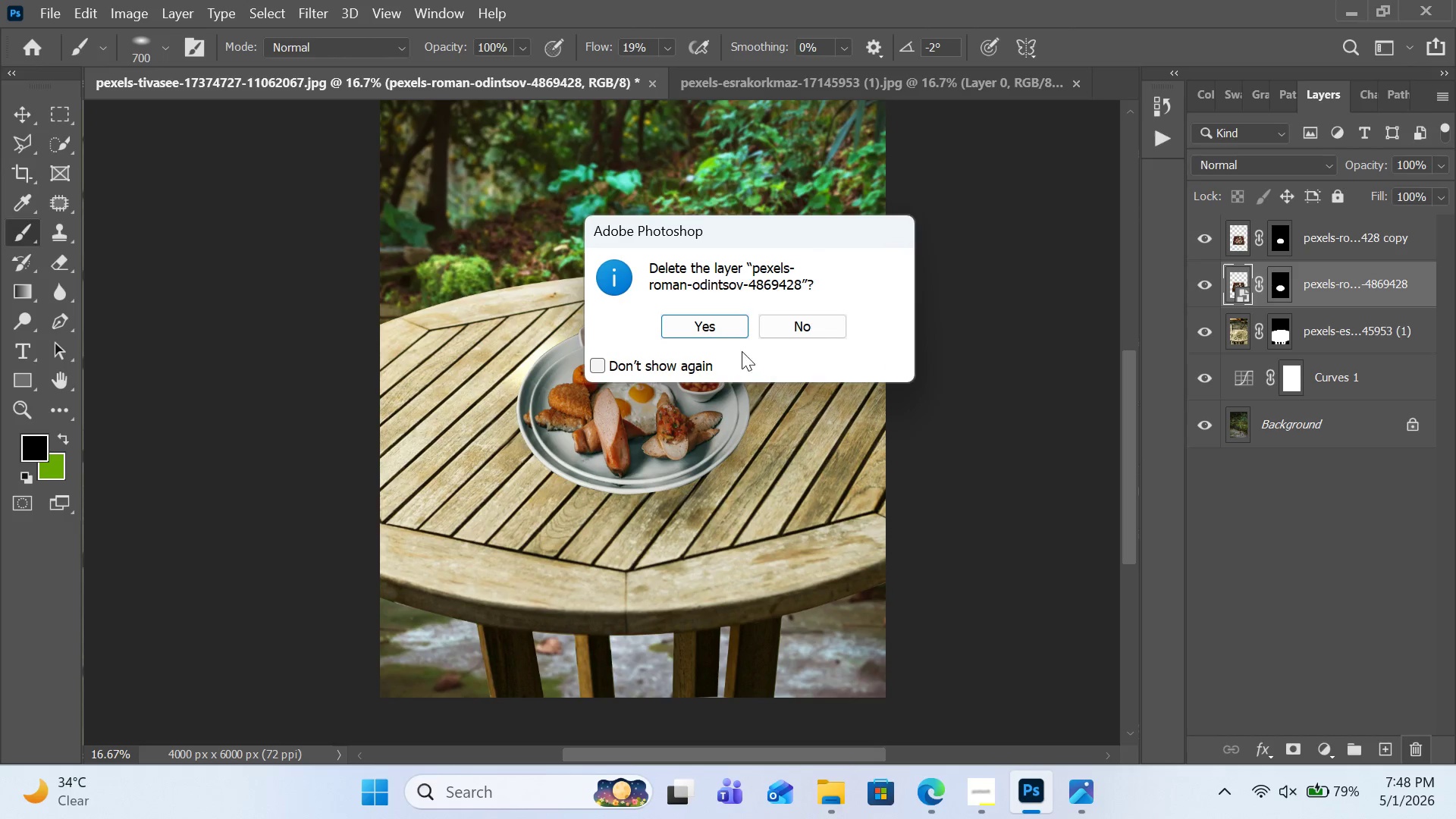 
double_click([726, 325])
 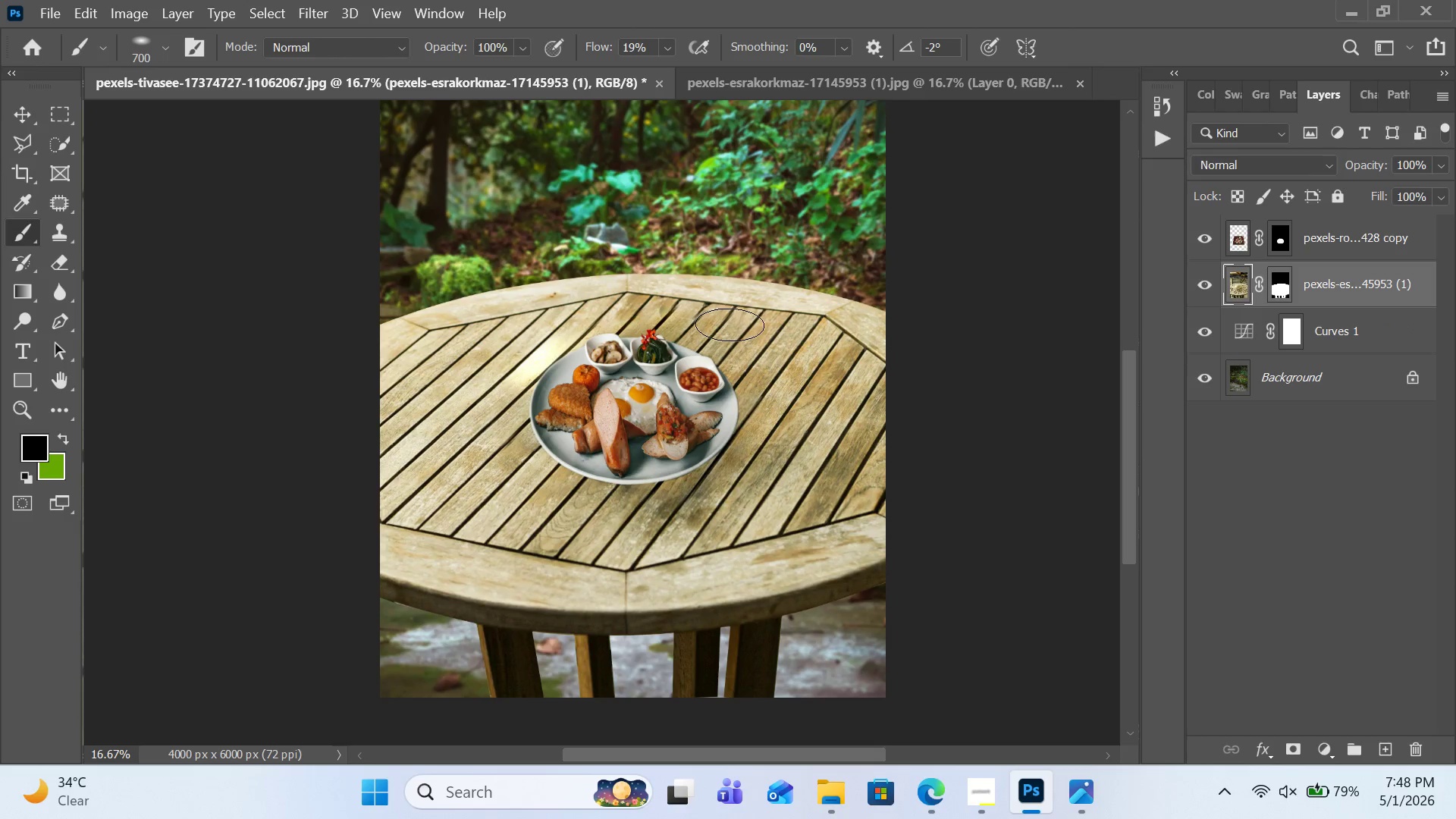 
key(Control+T)
 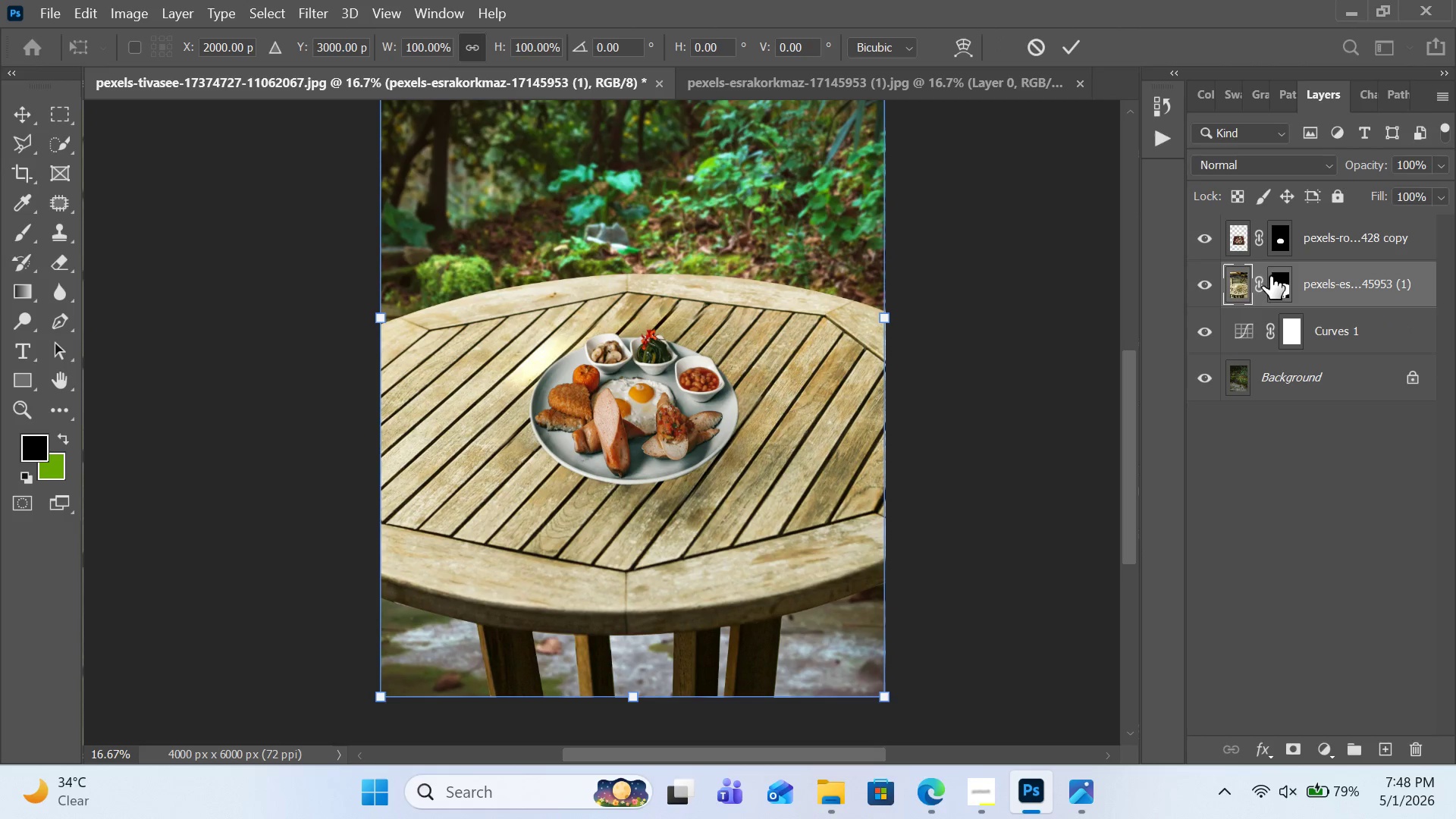 
left_click([1311, 241])
 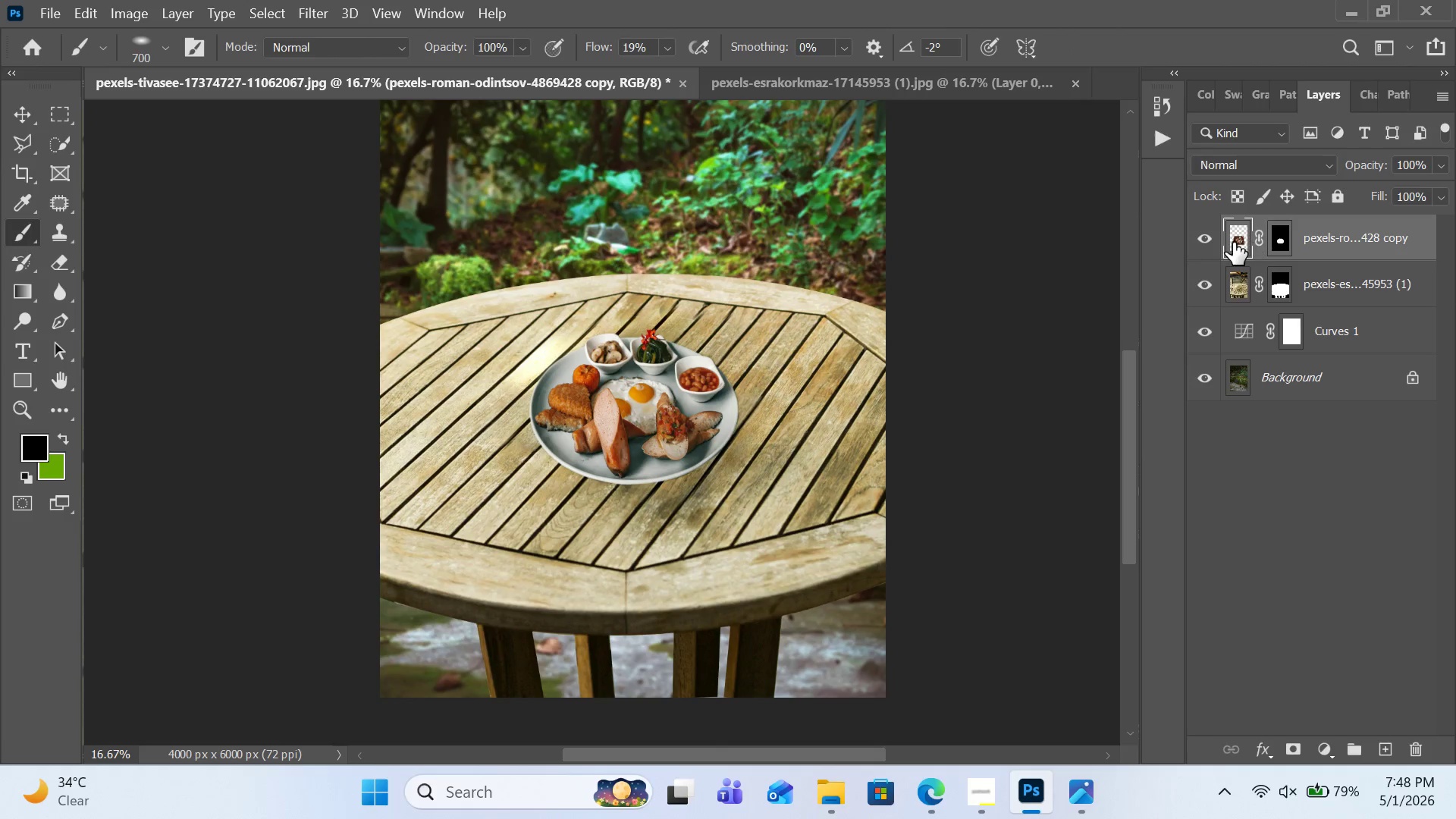 
key(Control+T)
 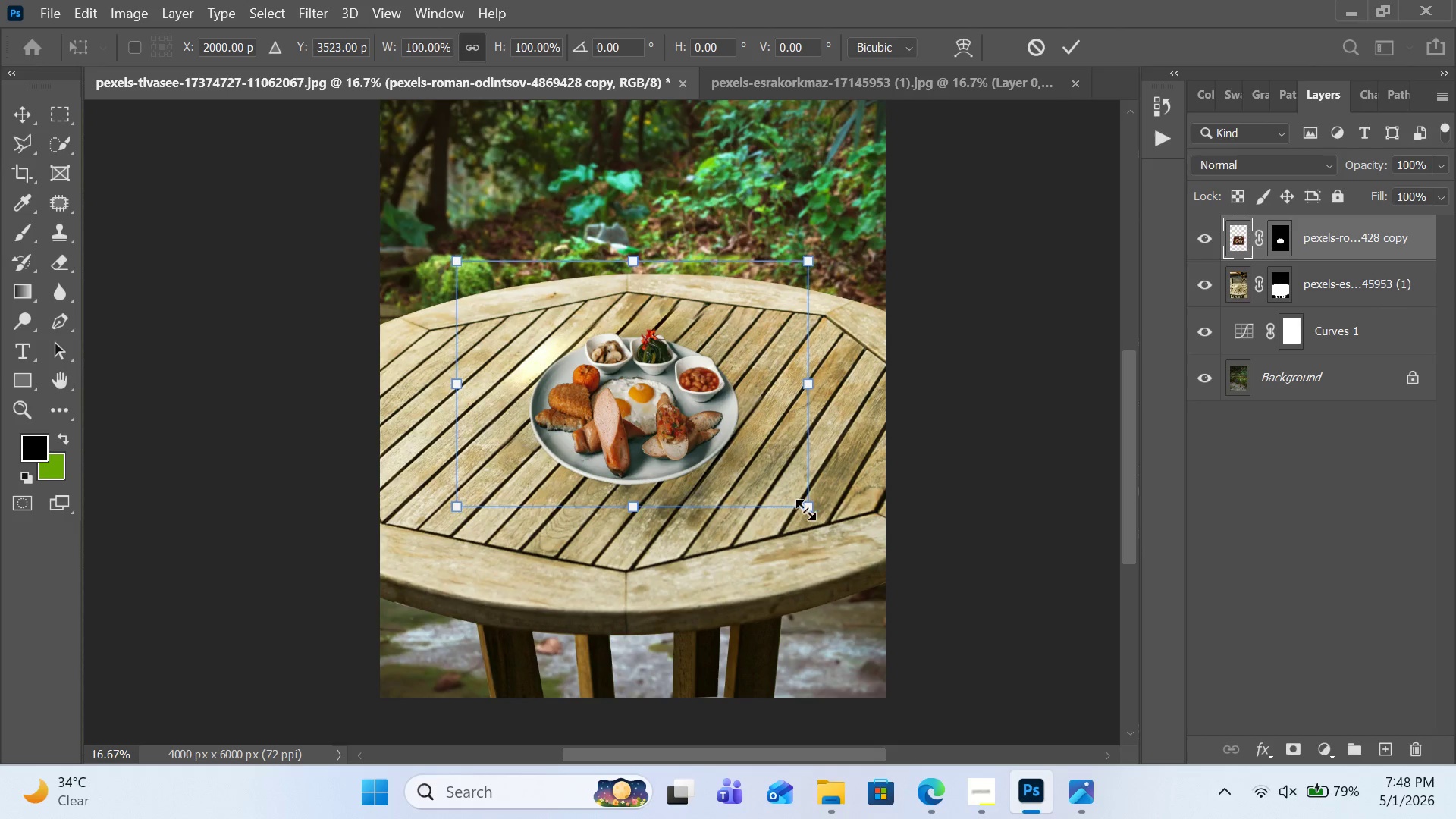 
hold_key(key=ShiftLeft, duration=2.12)
left_click_drag(start_coordinate=[810, 510], to_coordinate=[750, 466])
 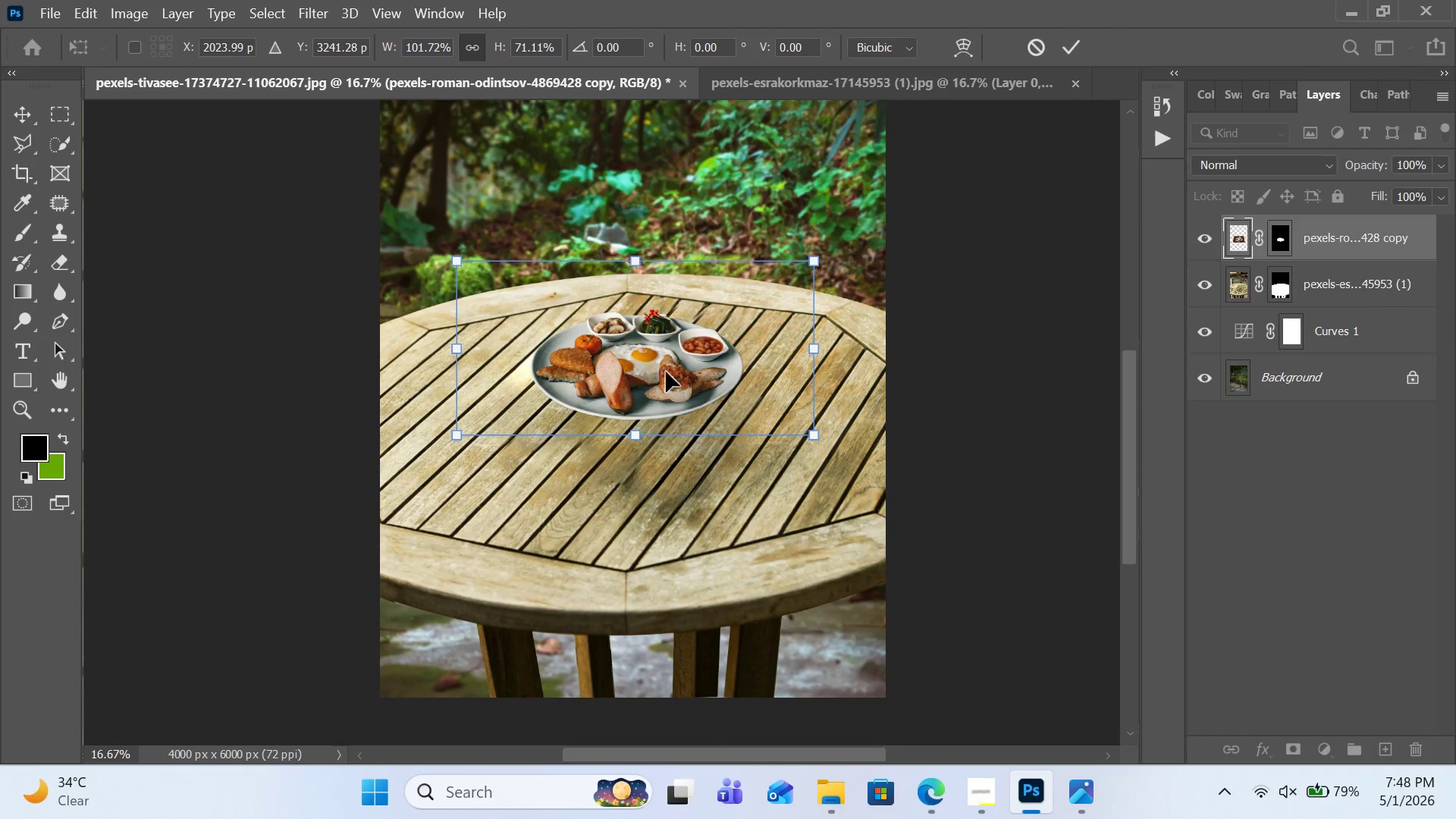 
left_click_drag(start_coordinate=[668, 358], to_coordinate=[677, 394])
 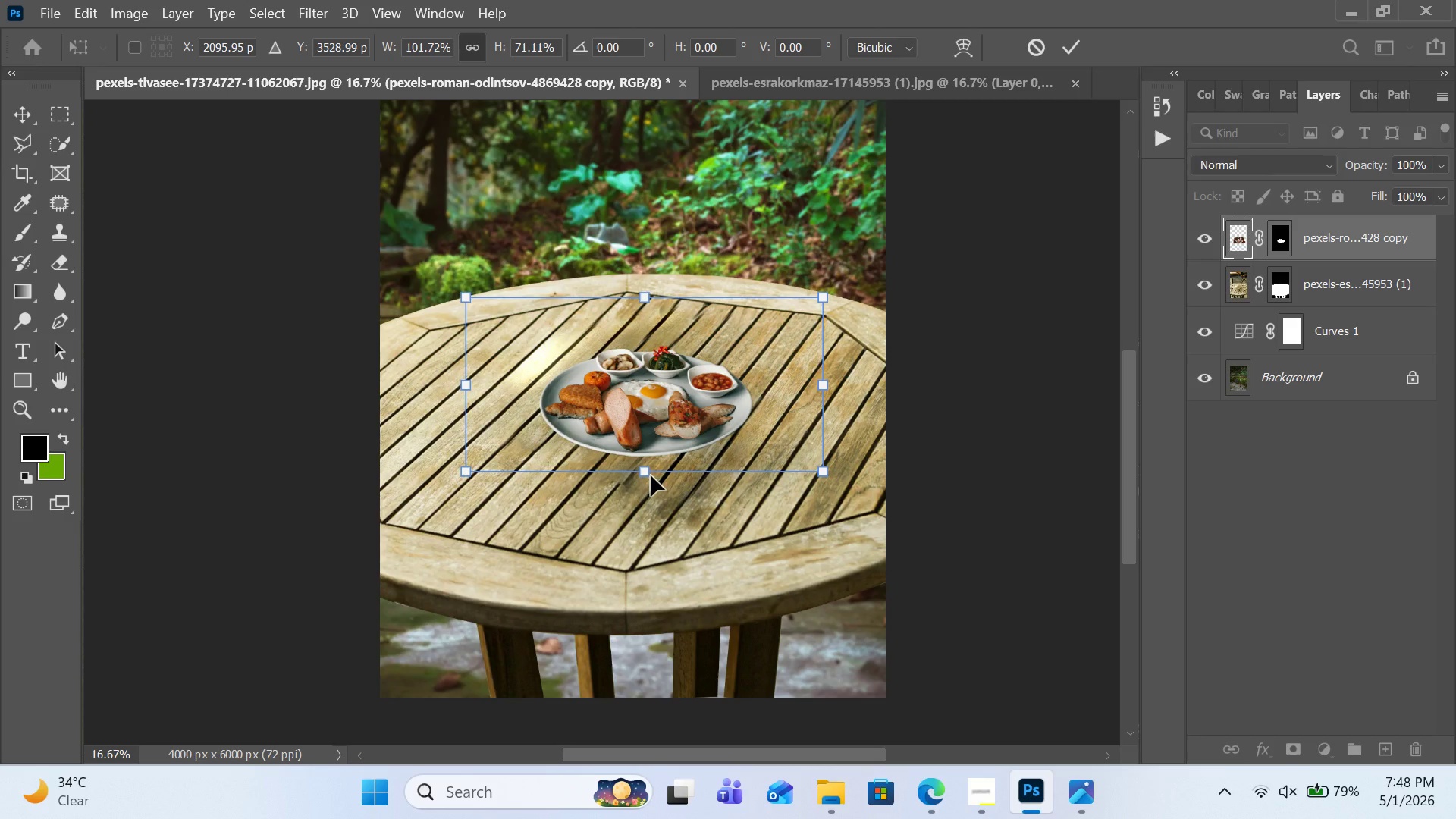 
left_click_drag(start_coordinate=[645, 473], to_coordinate=[643, 482])
 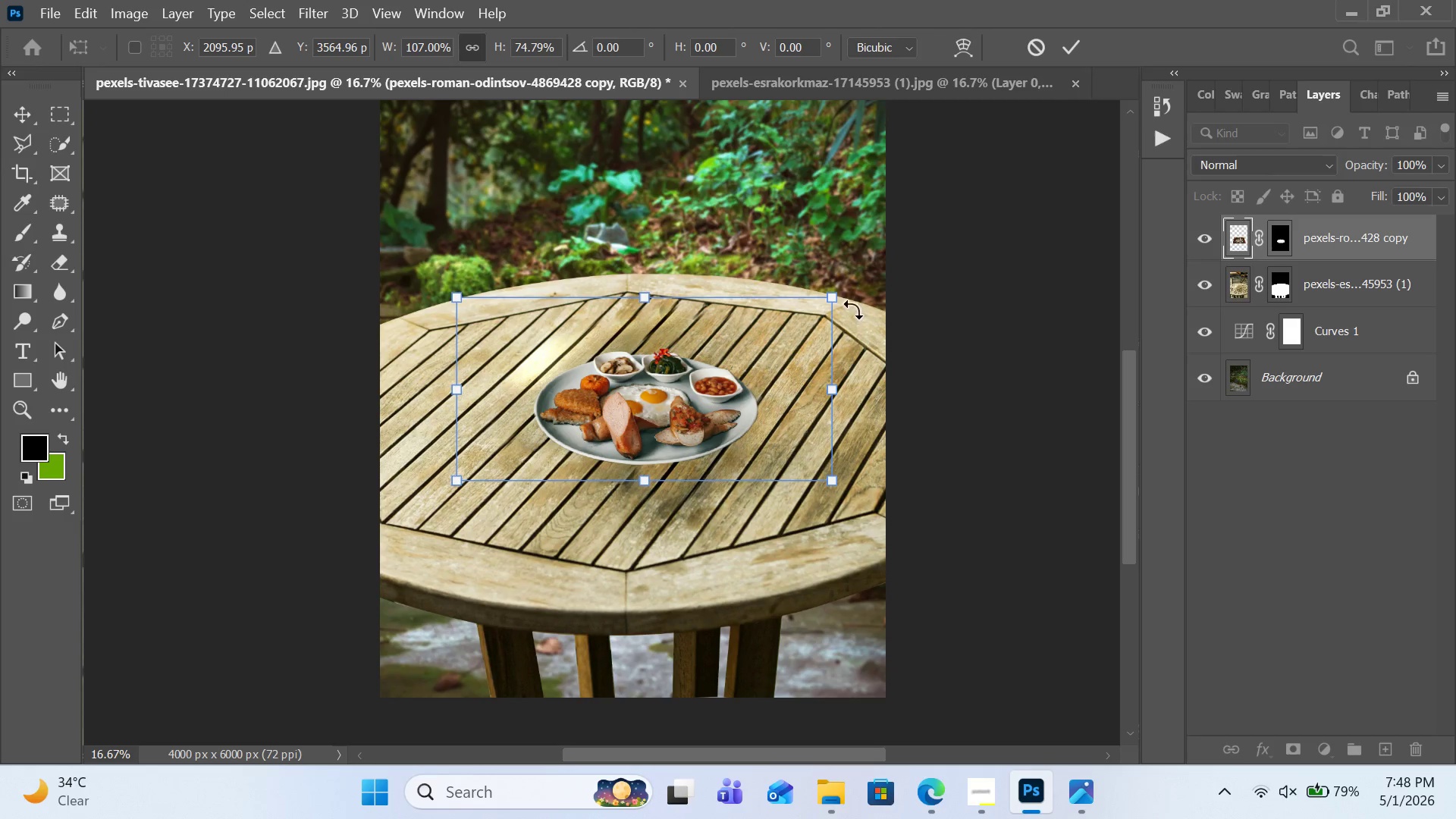 
right_click([783, 326])
 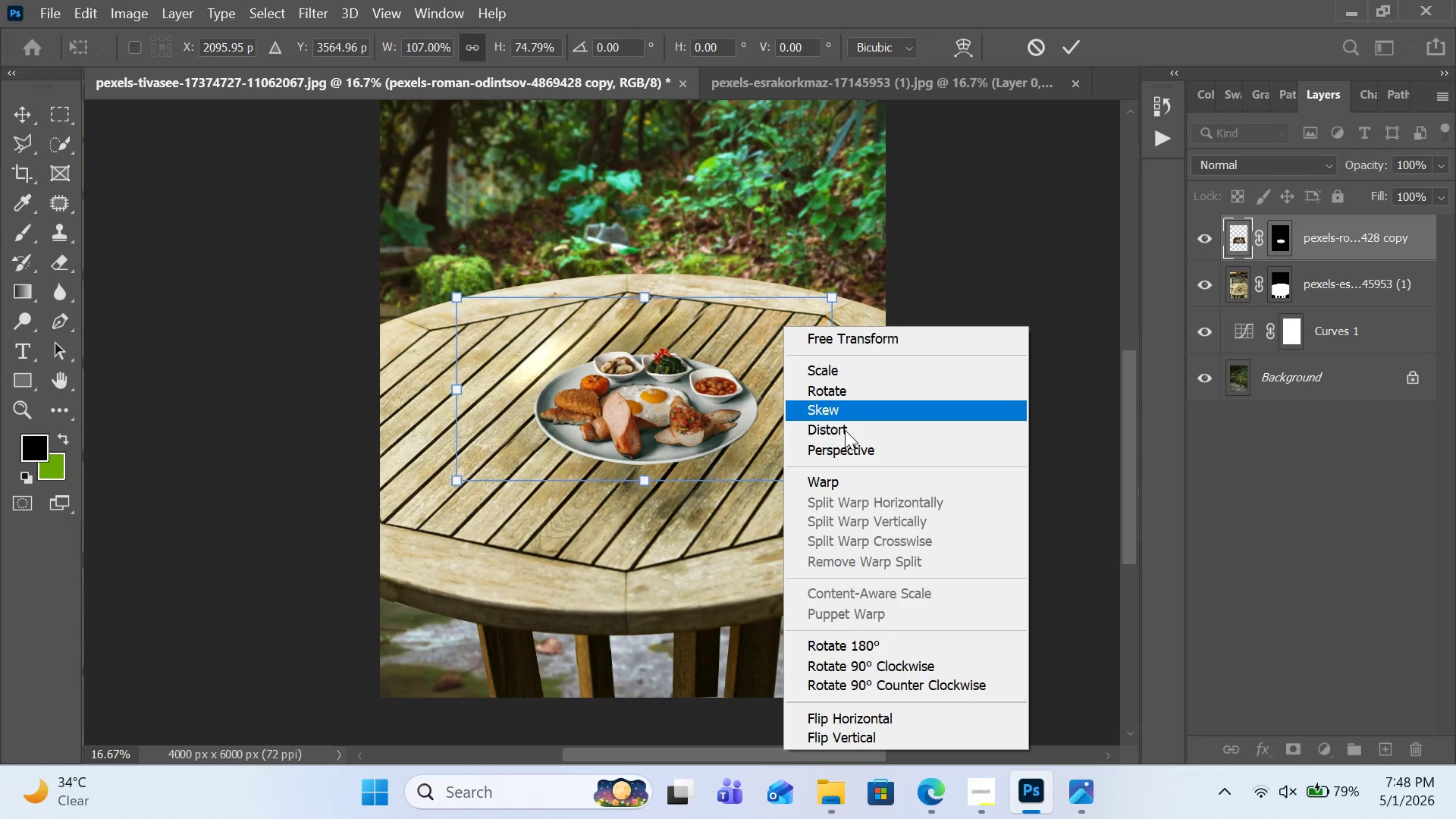 
left_click([848, 447])
 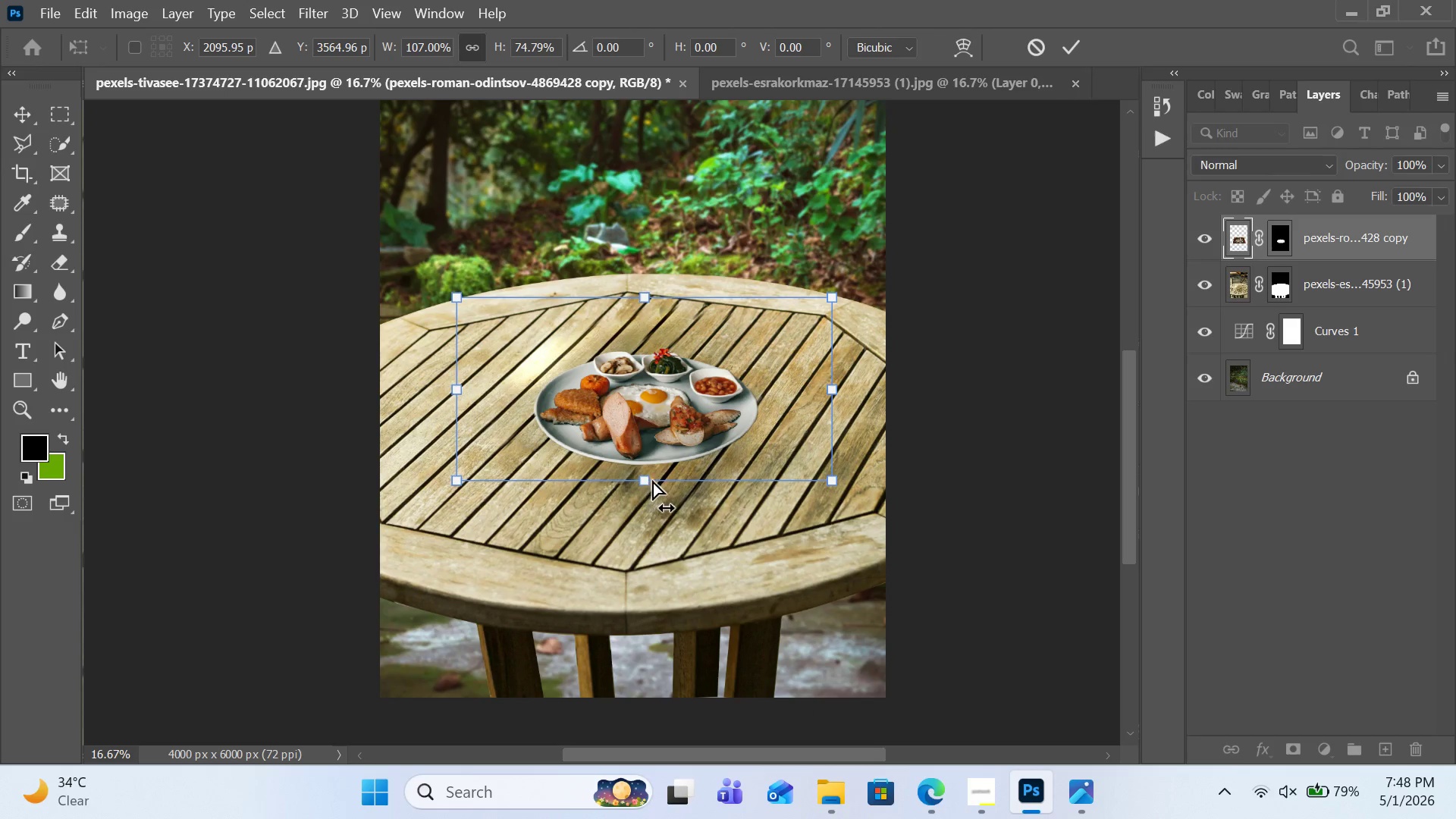 
left_click_drag(start_coordinate=[656, 480], to_coordinate=[666, 497])
 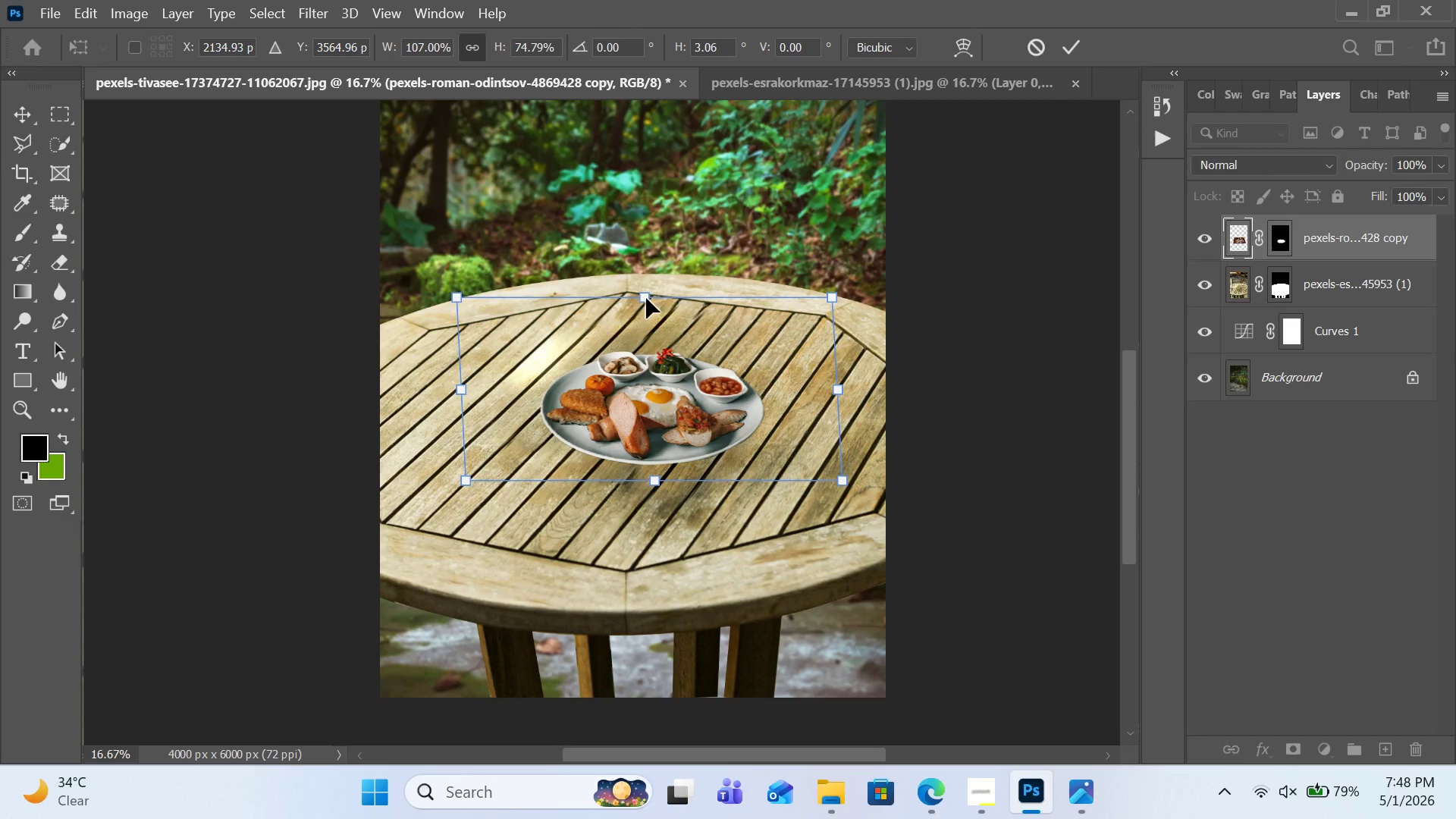 
left_click_drag(start_coordinate=[646, 298], to_coordinate=[648, 277])
 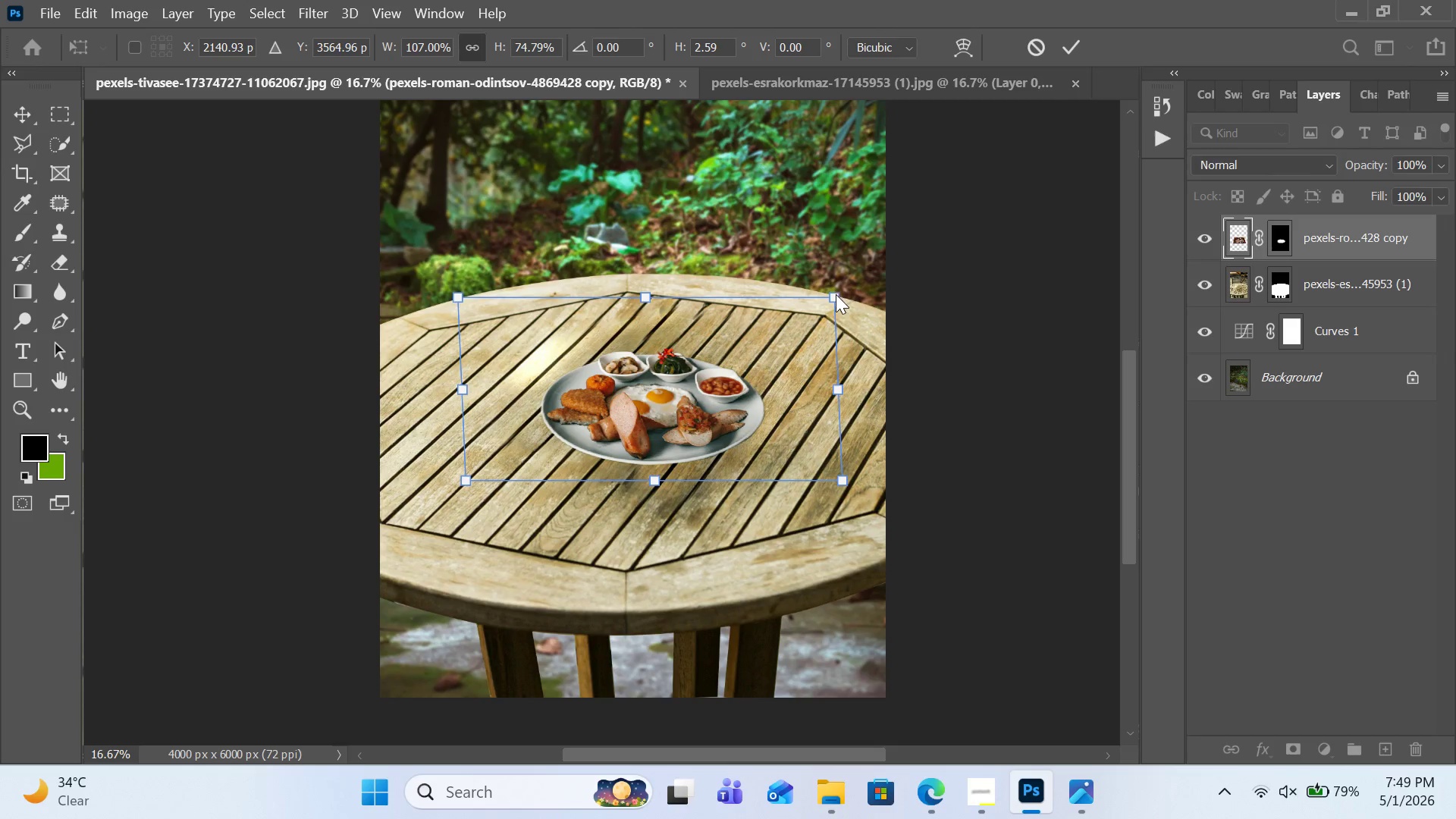 
left_click_drag(start_coordinate=[836, 294], to_coordinate=[799, 297])
 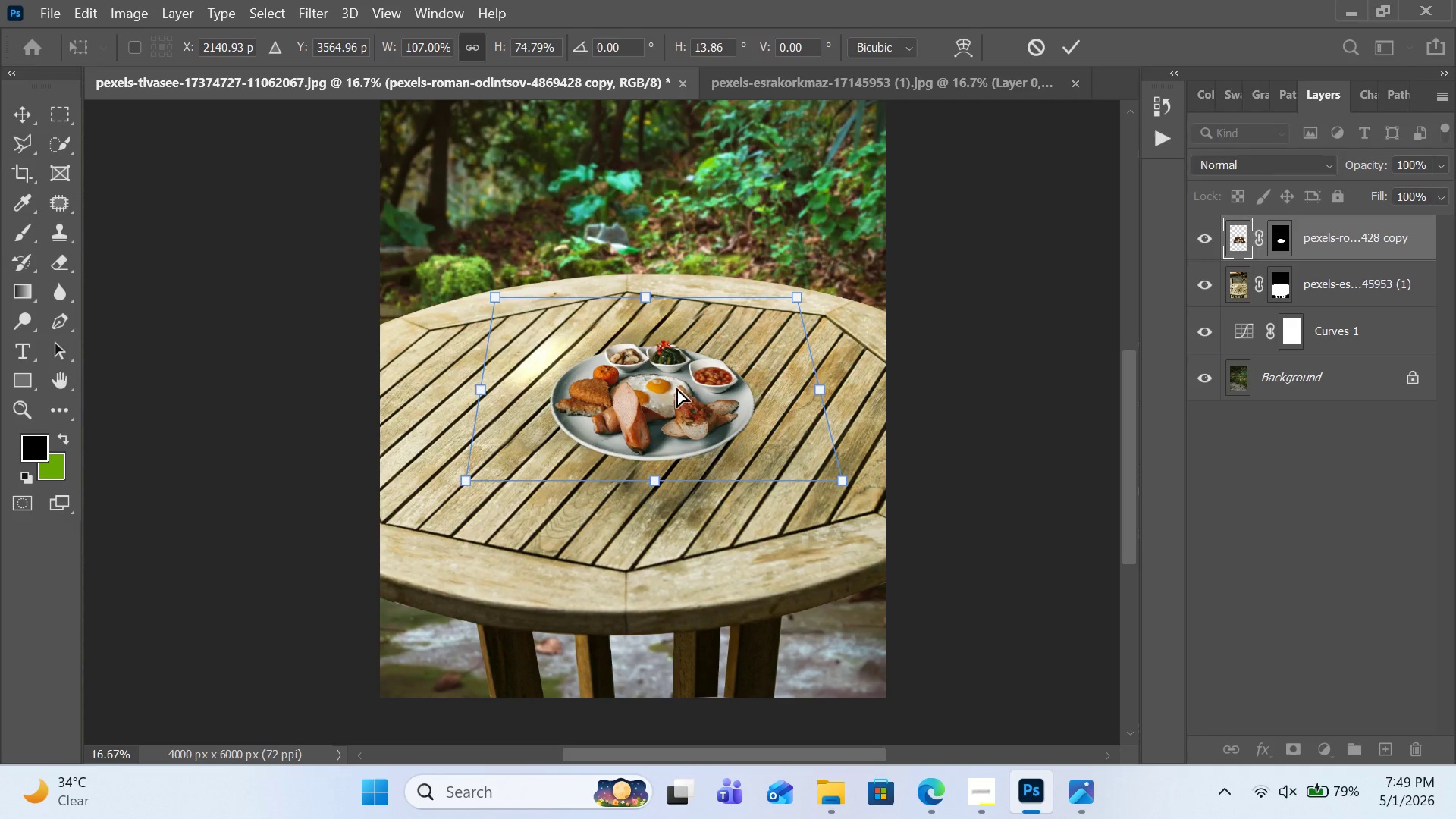 
left_click_drag(start_coordinate=[675, 385], to_coordinate=[665, 402])
 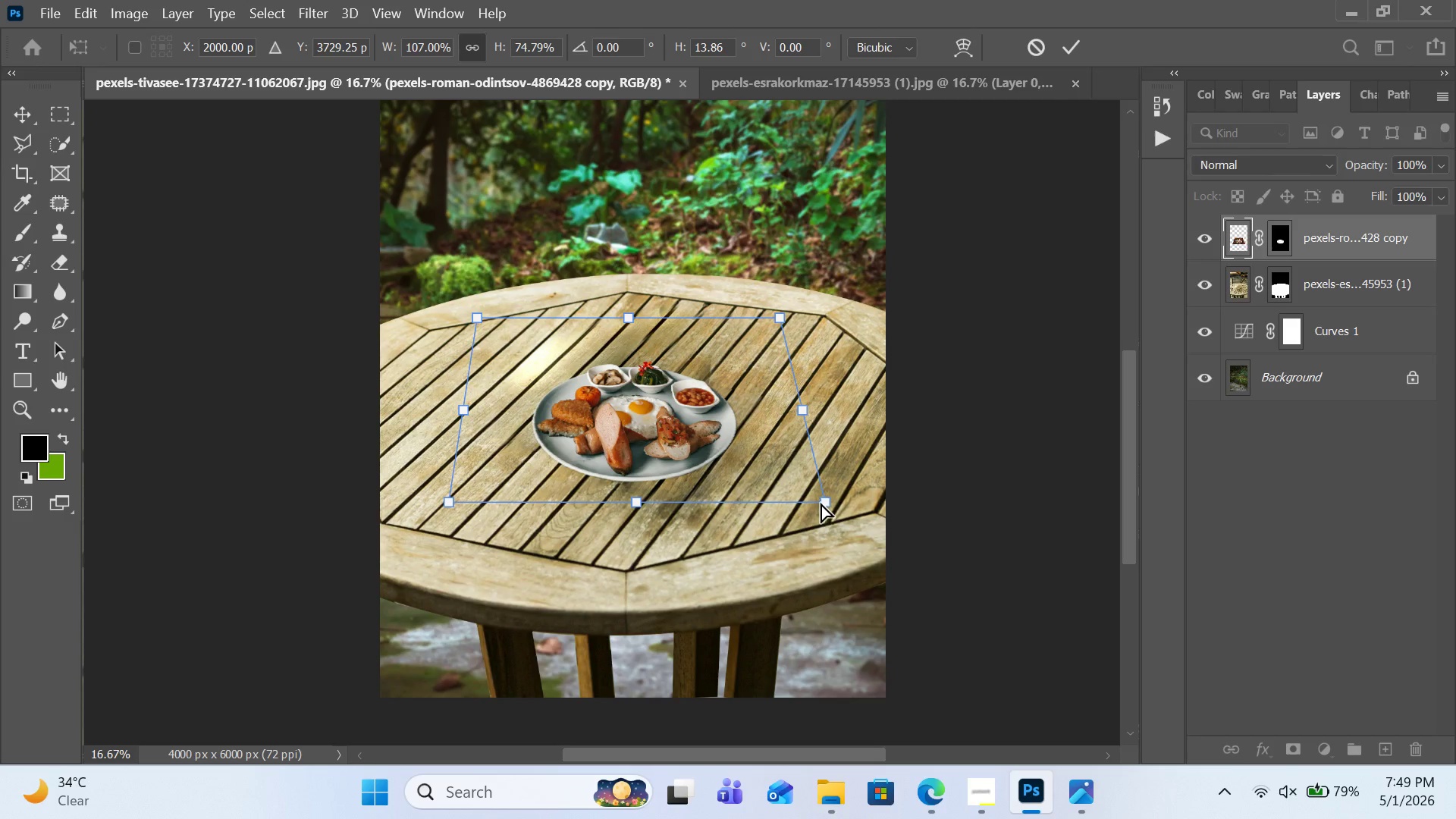 
left_click_drag(start_coordinate=[825, 503], to_coordinate=[790, 507])
 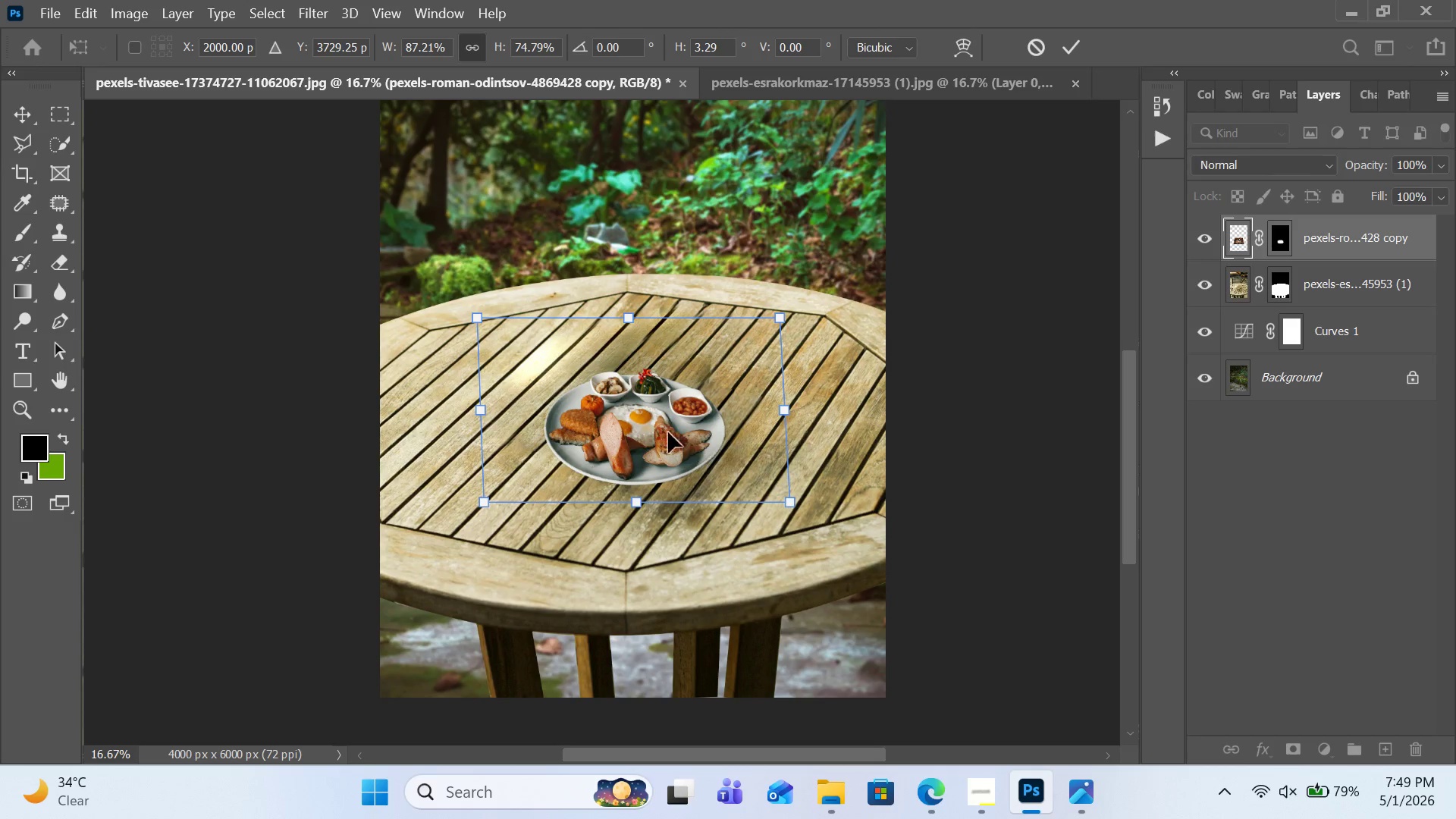 
left_click([660, 431])
 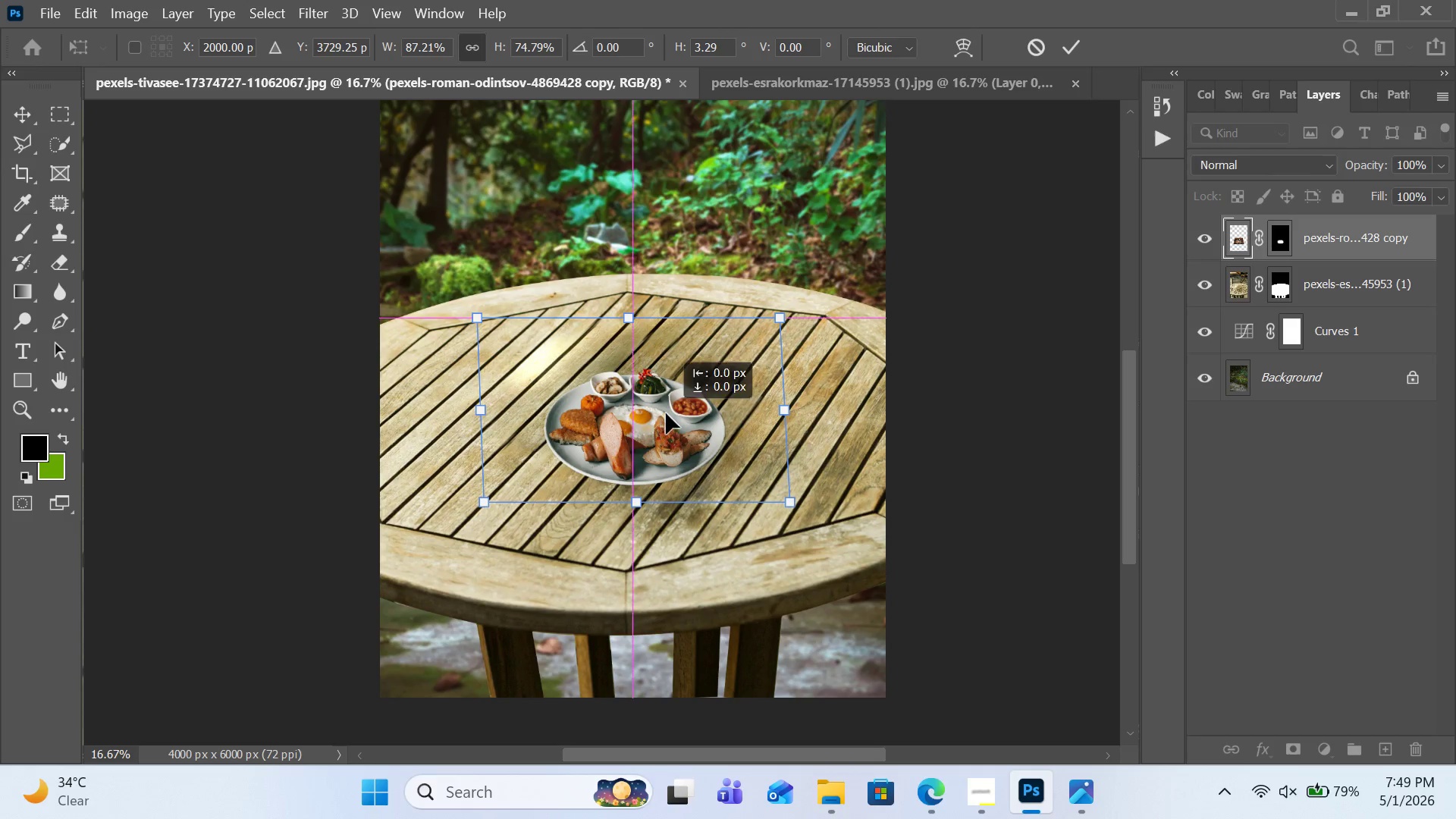 
left_click_drag(start_coordinate=[661, 422], to_coordinate=[683, 403])
 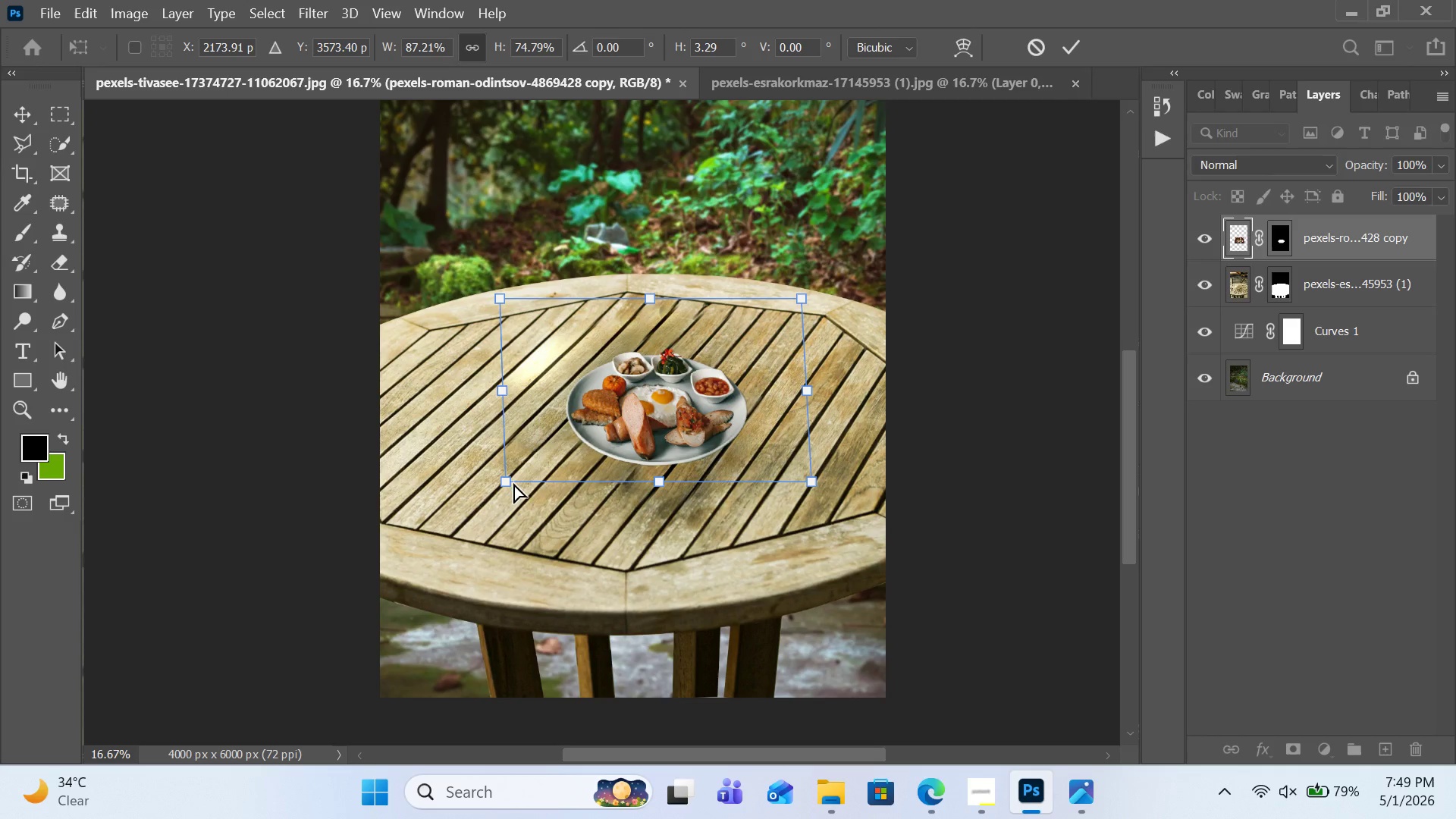 
left_click_drag(start_coordinate=[507, 484], to_coordinate=[512, 475])
 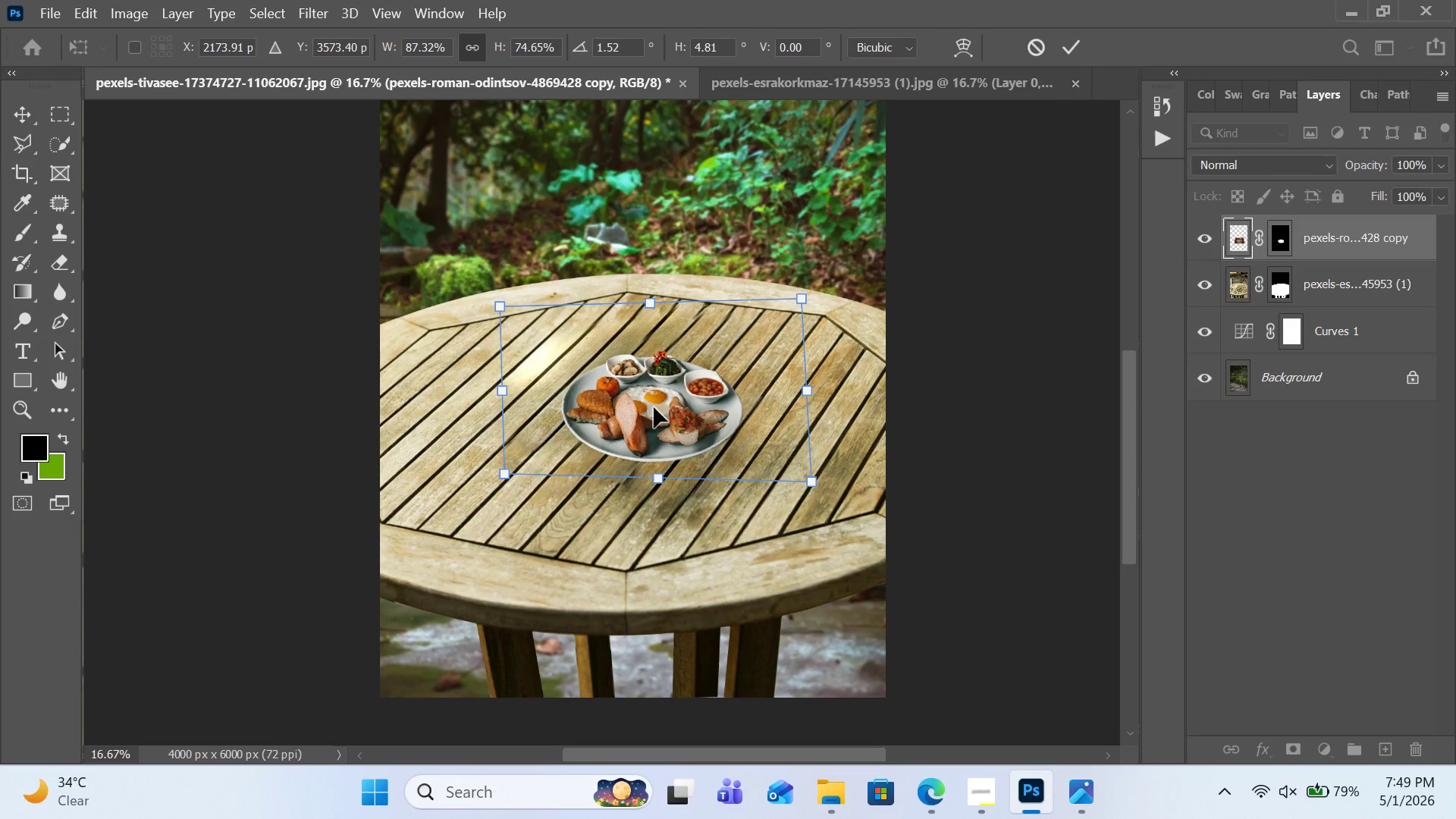 
left_click_drag(start_coordinate=[654, 407], to_coordinate=[650, 416])
 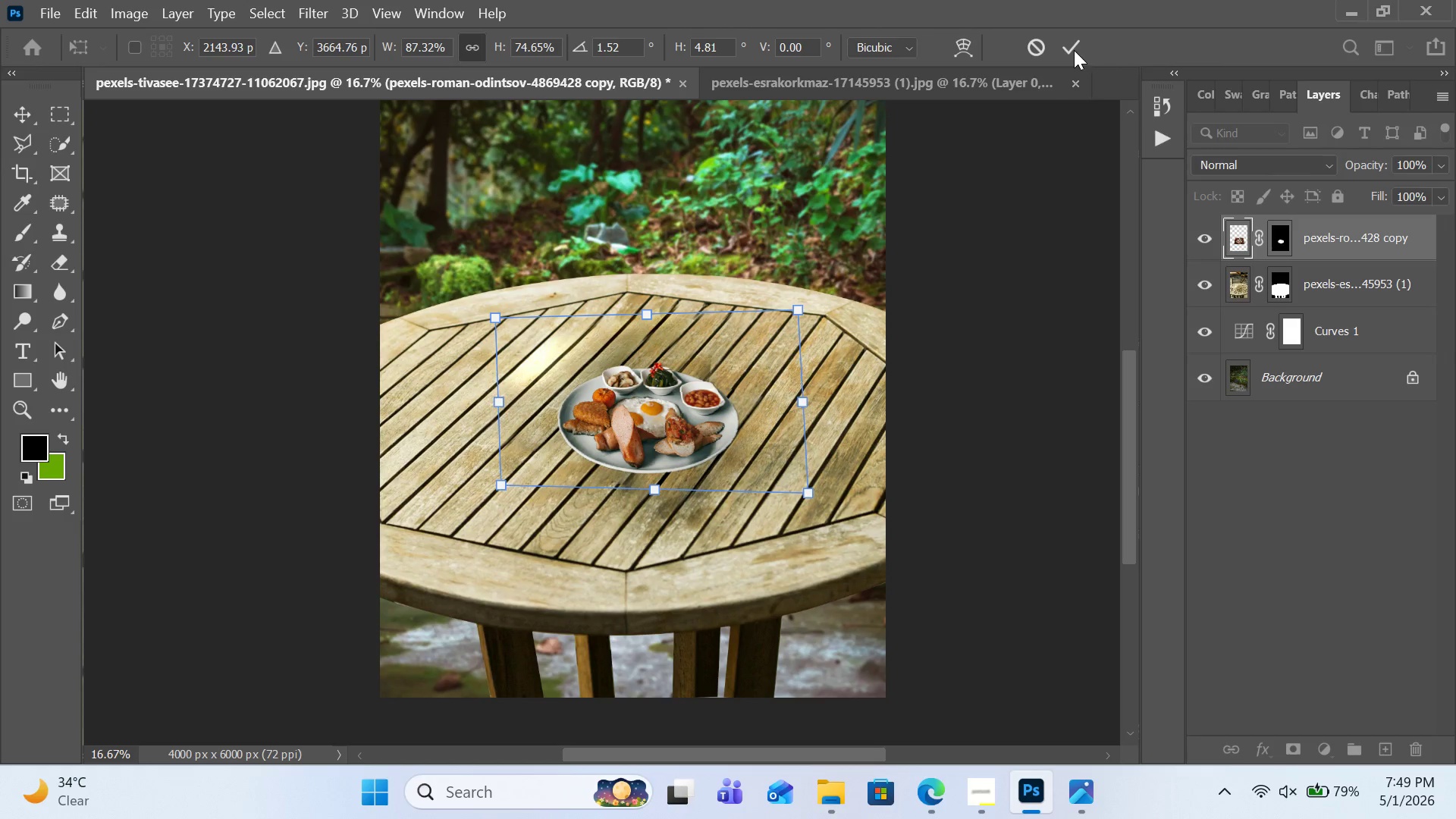 
left_click([1059, 50])
 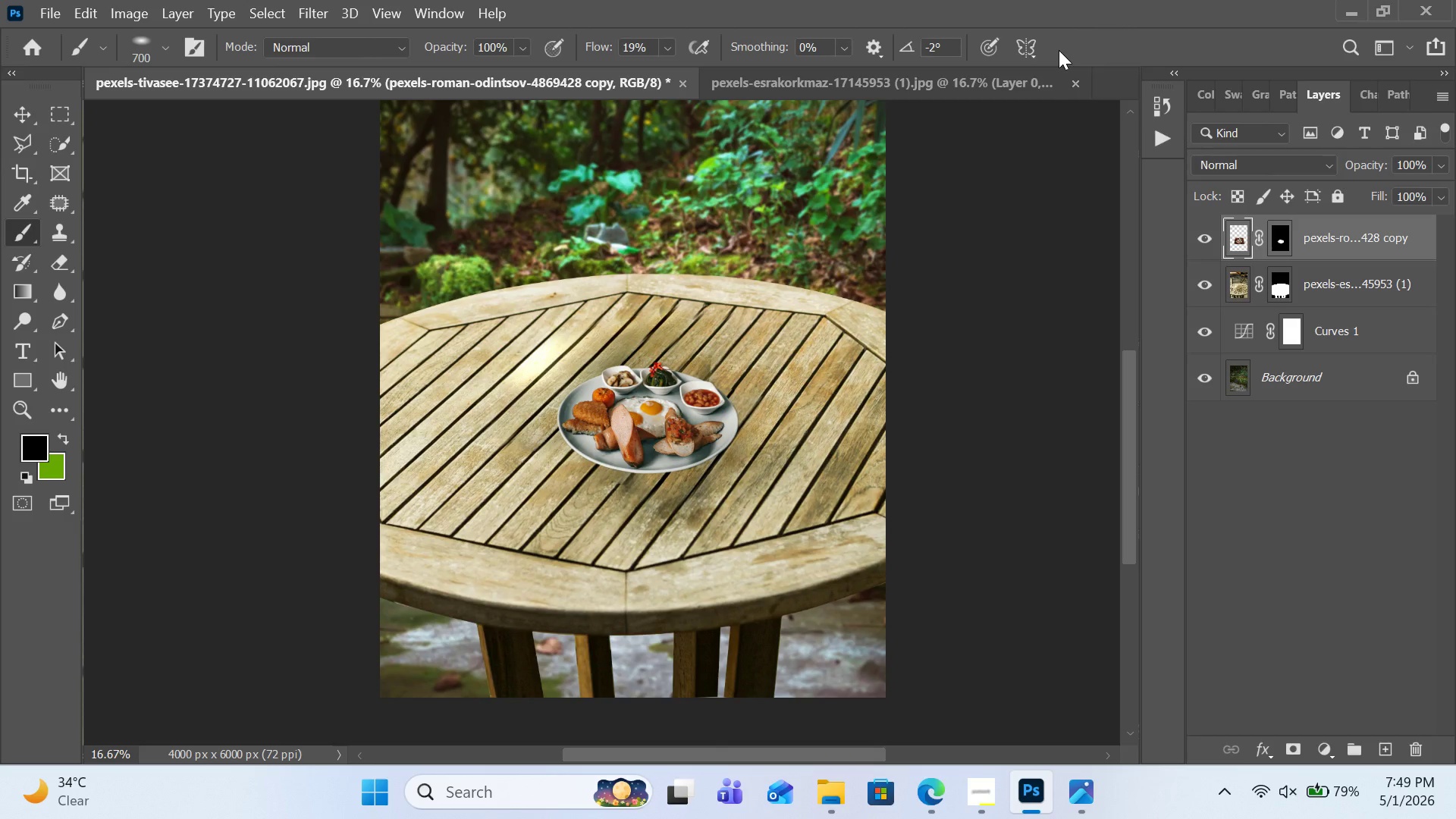 
wait(12.77)
 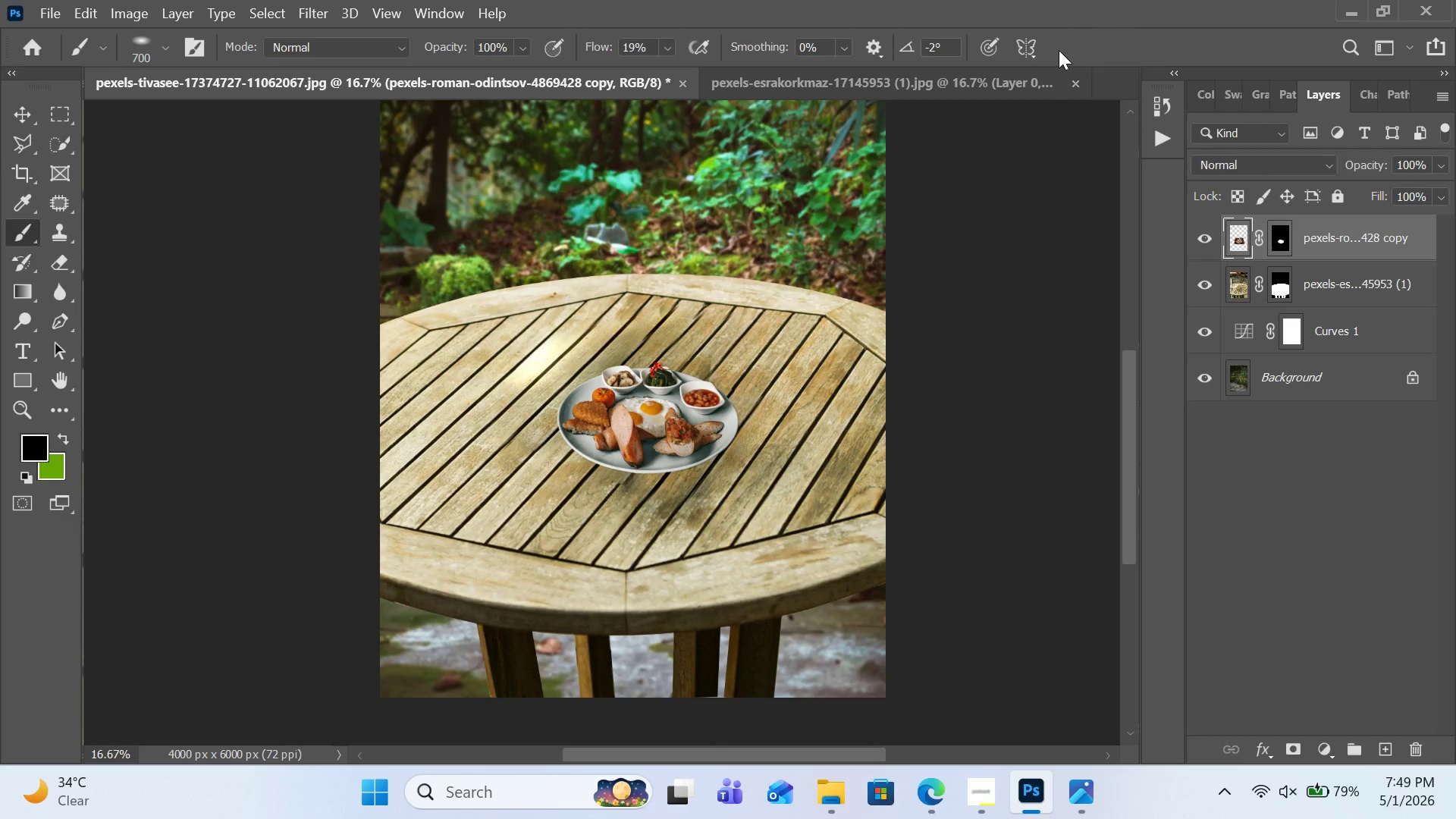 
hold_key(key=ControlLeft, duration=6.7)
double_click([686, 417])
 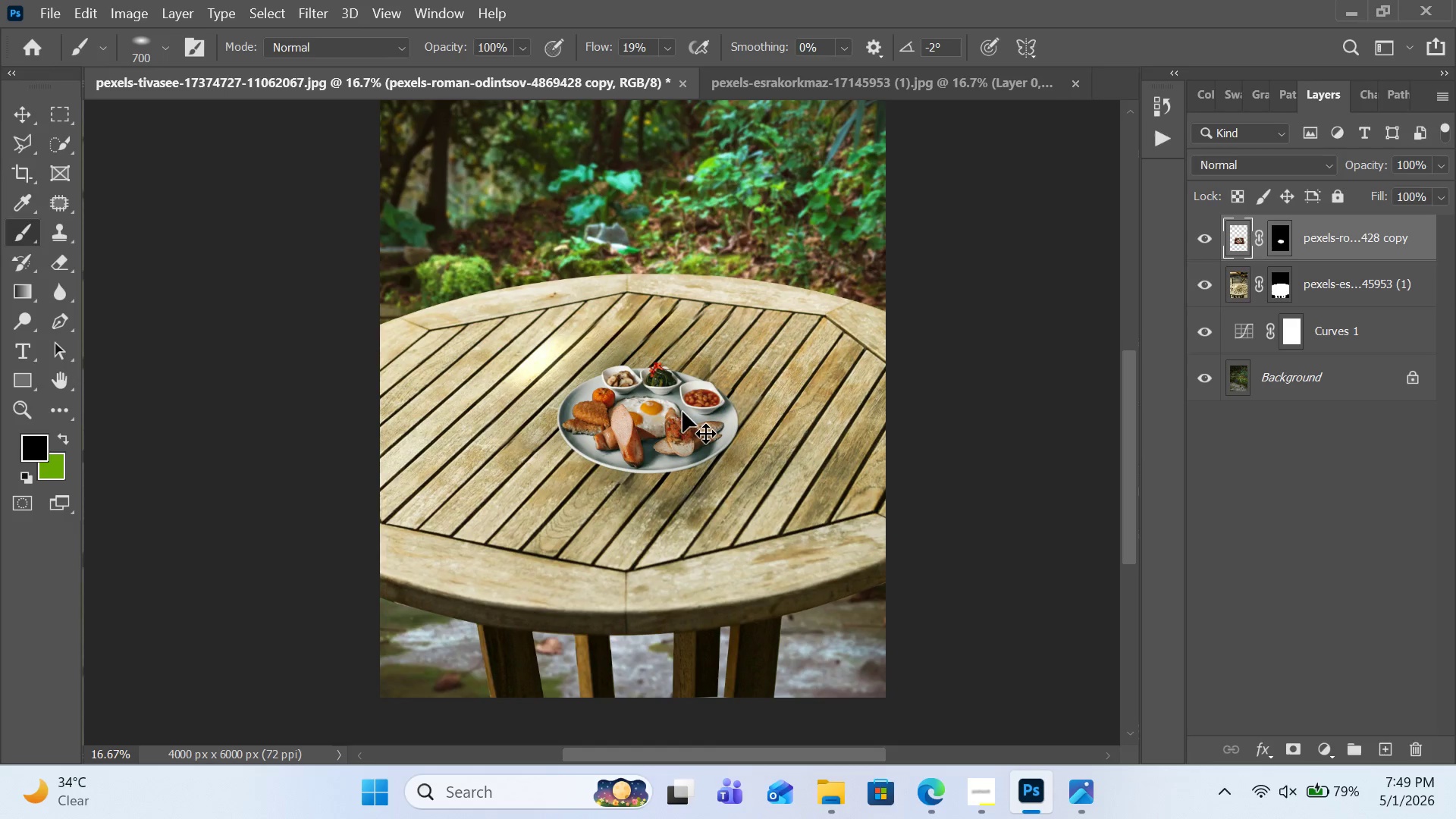 
triple_click([686, 417])
 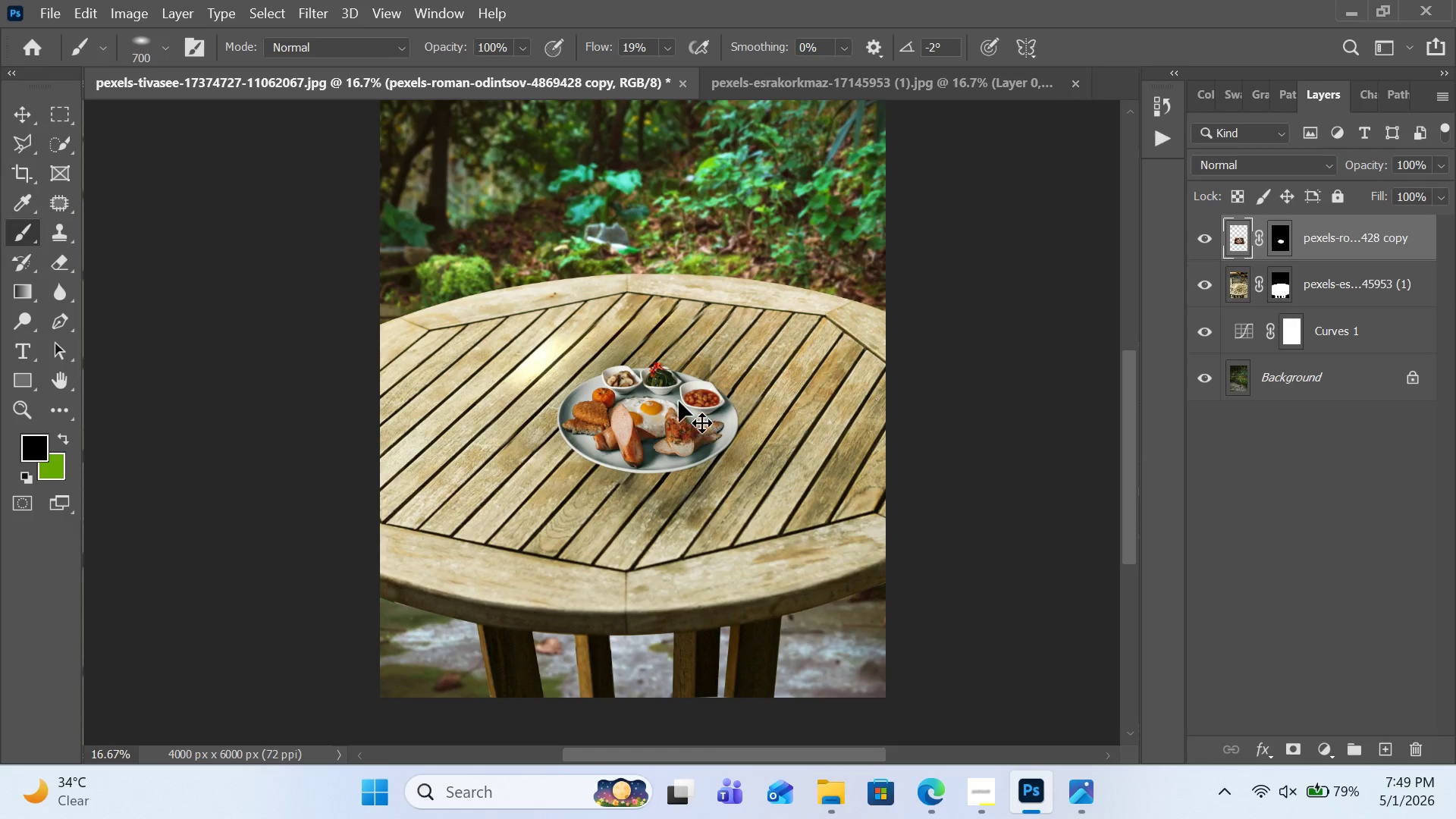 
left_click_drag(start_coordinate=[685, 414], to_coordinate=[668, 420])
 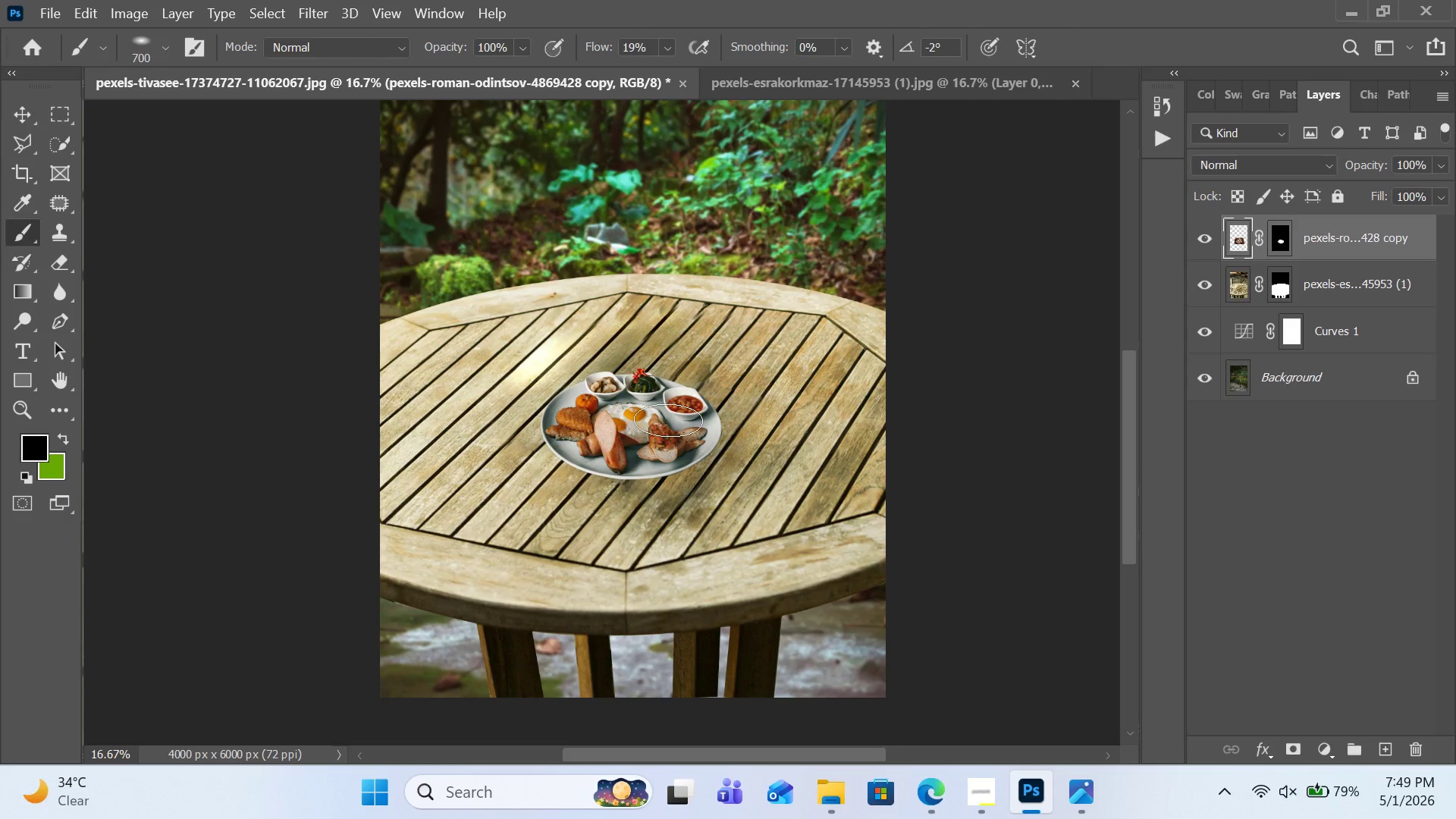 
hold_key(key=ControlLeft, duration=0.36)
 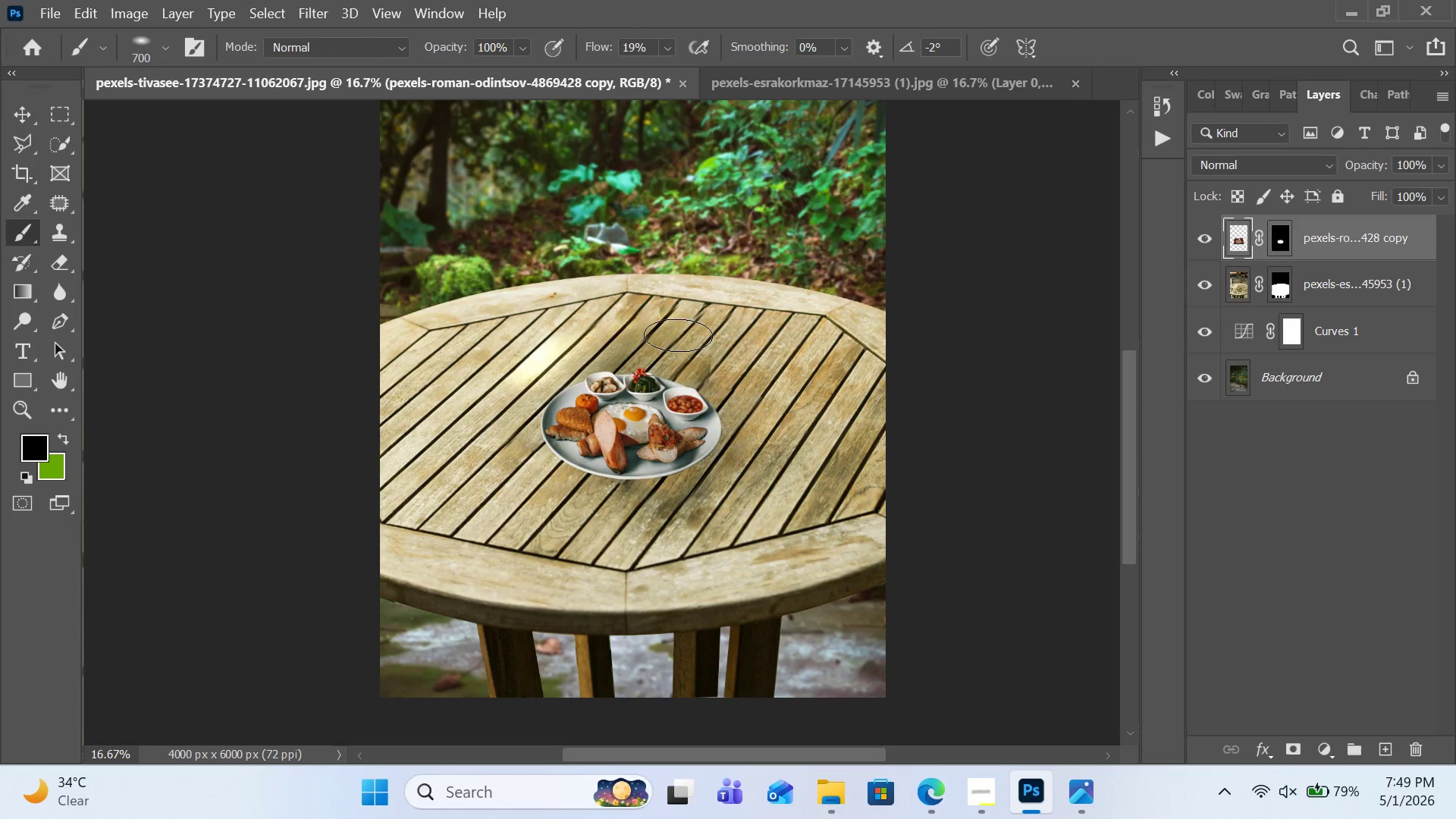 
key(Control+T)
 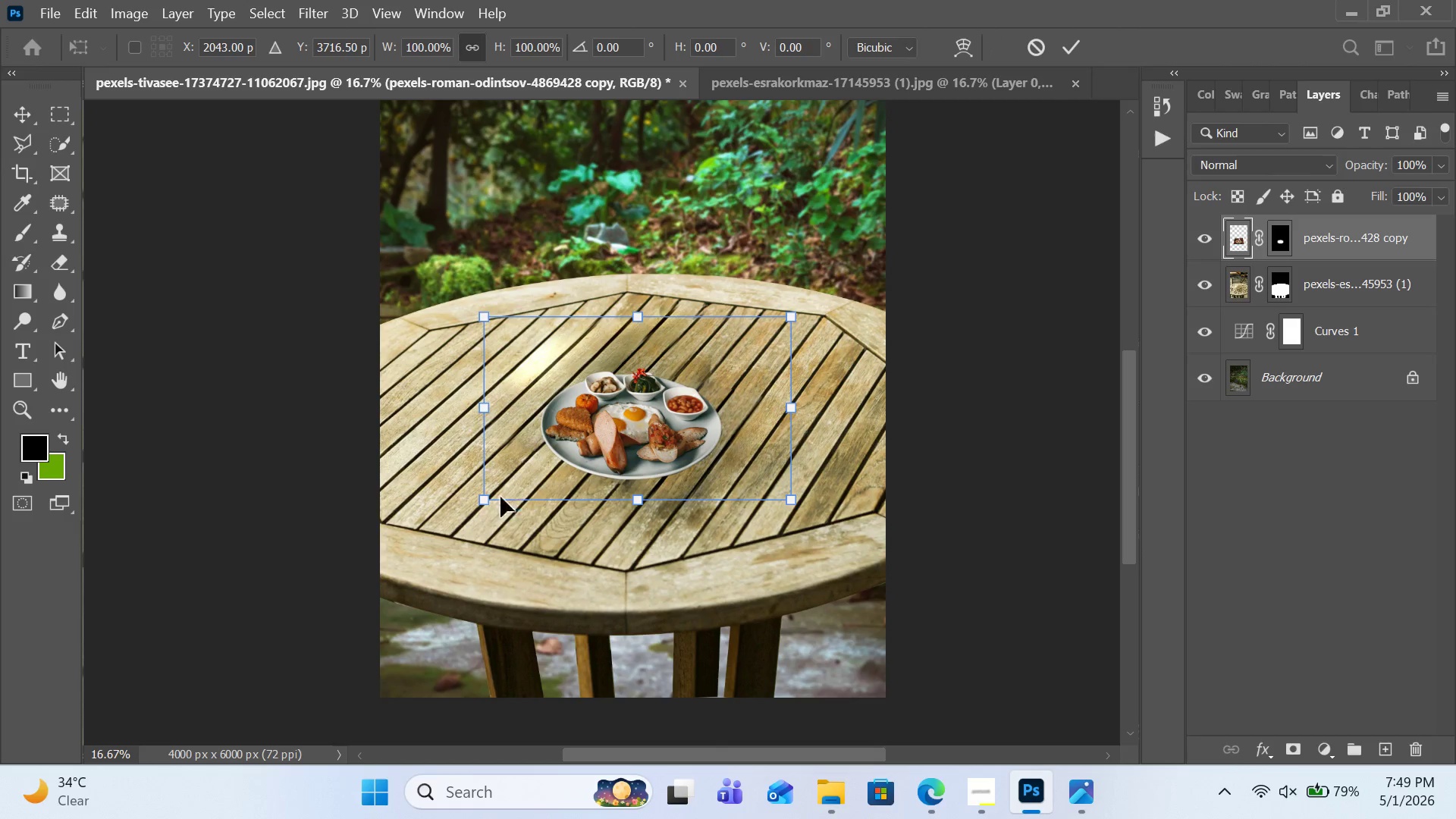 
right_click([575, 460])
 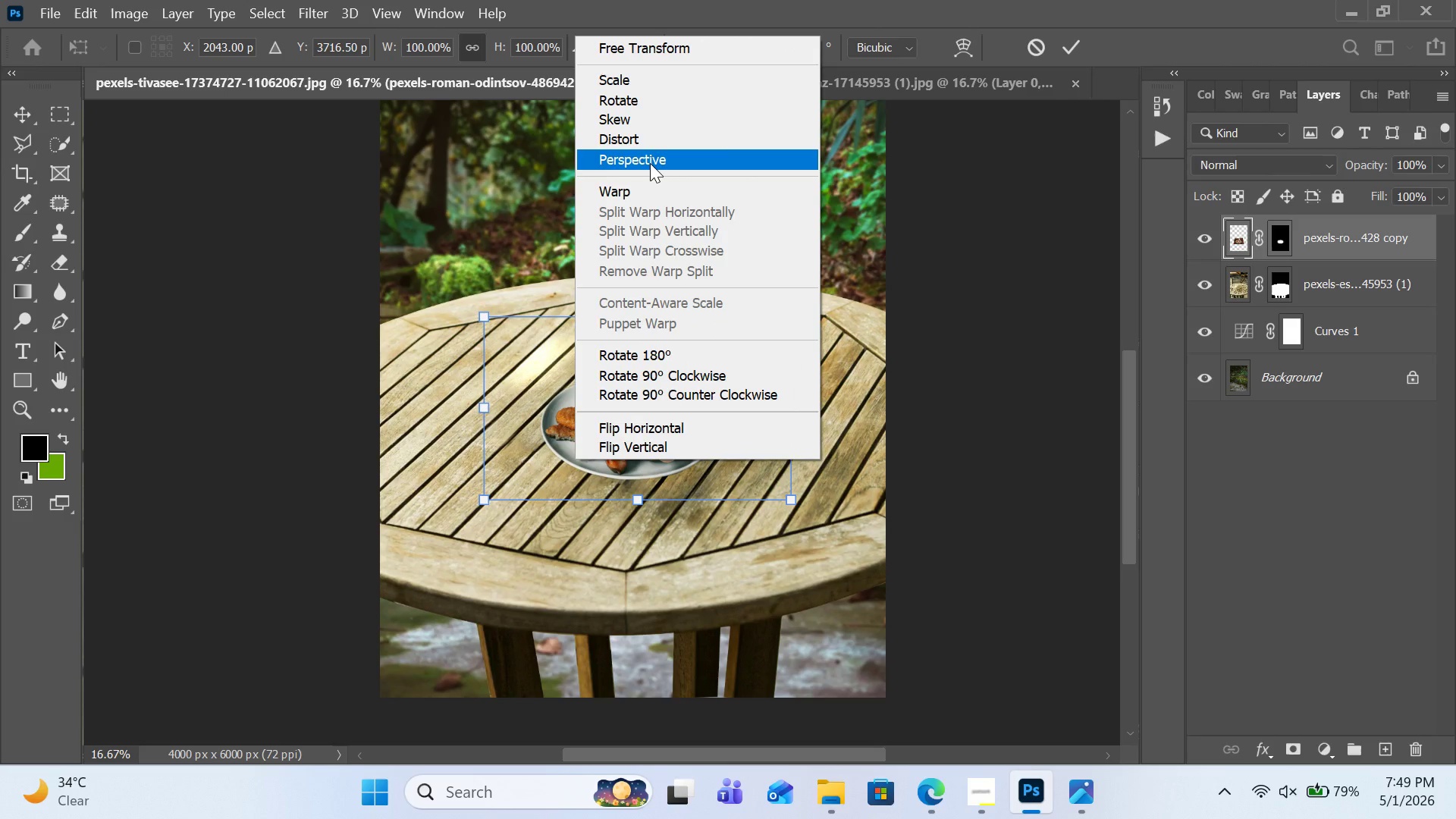 
left_click([642, 53])
 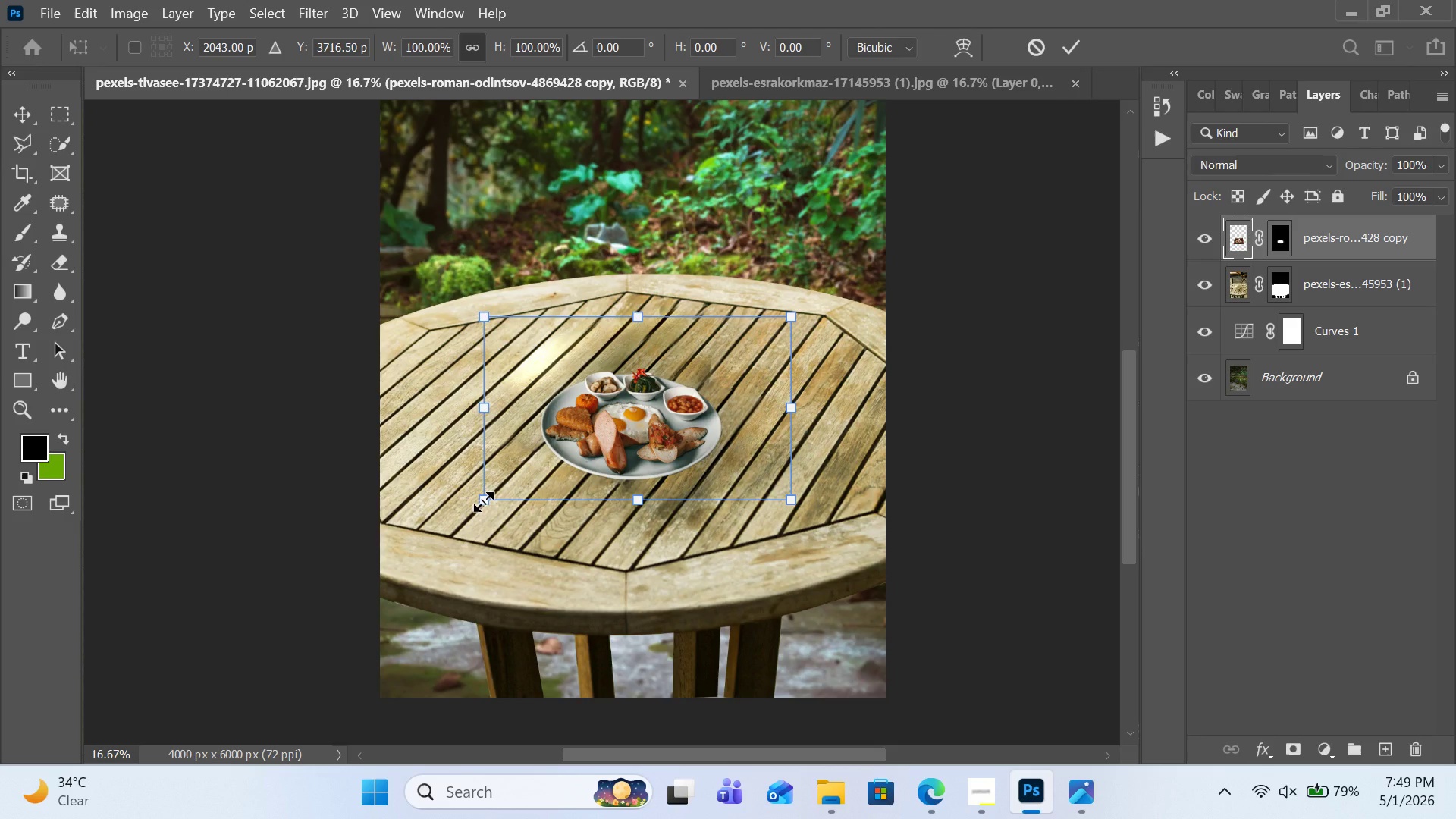 
left_click_drag(start_coordinate=[483, 501], to_coordinate=[488, 501])
 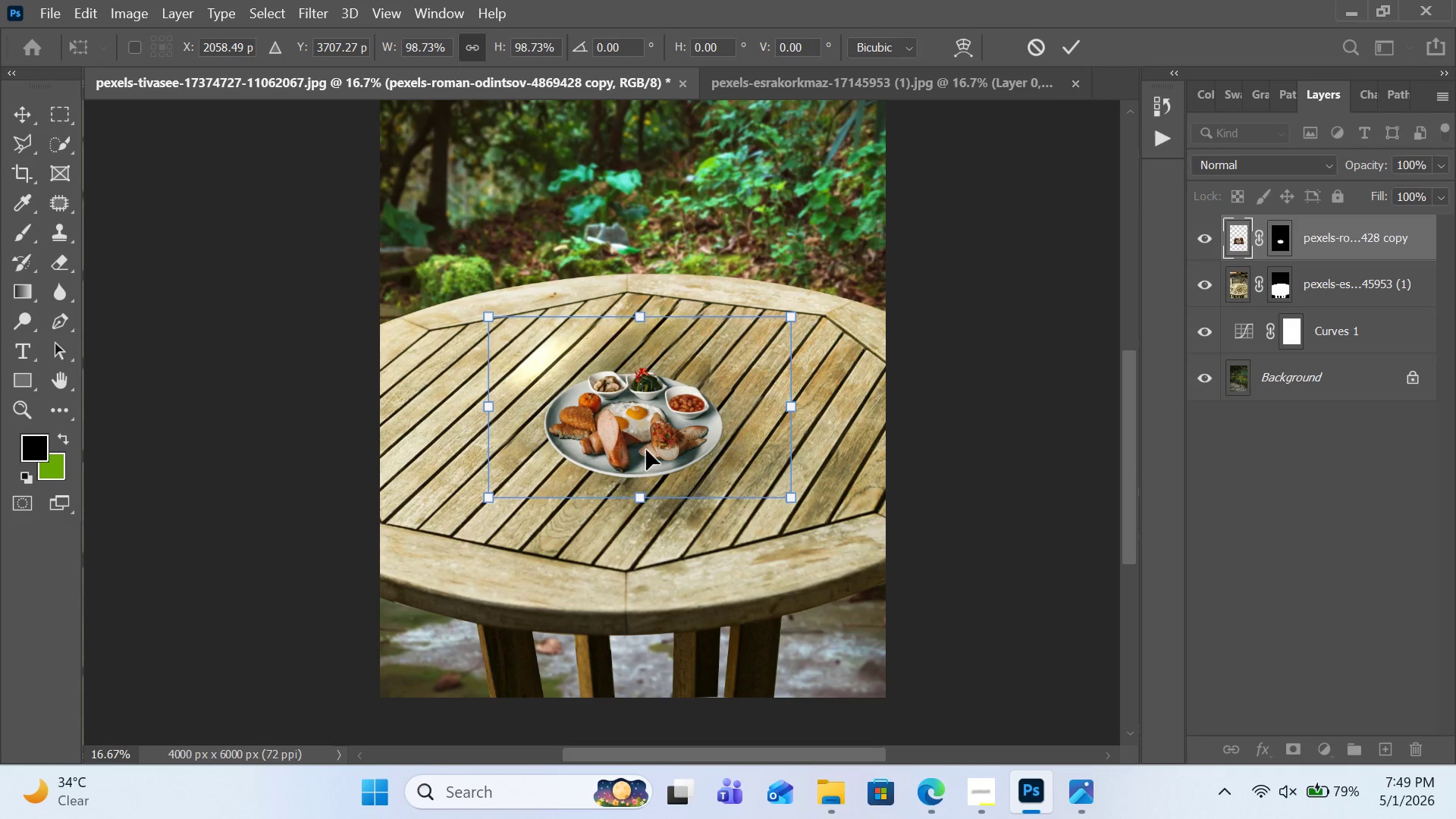 
right_click([646, 450])
 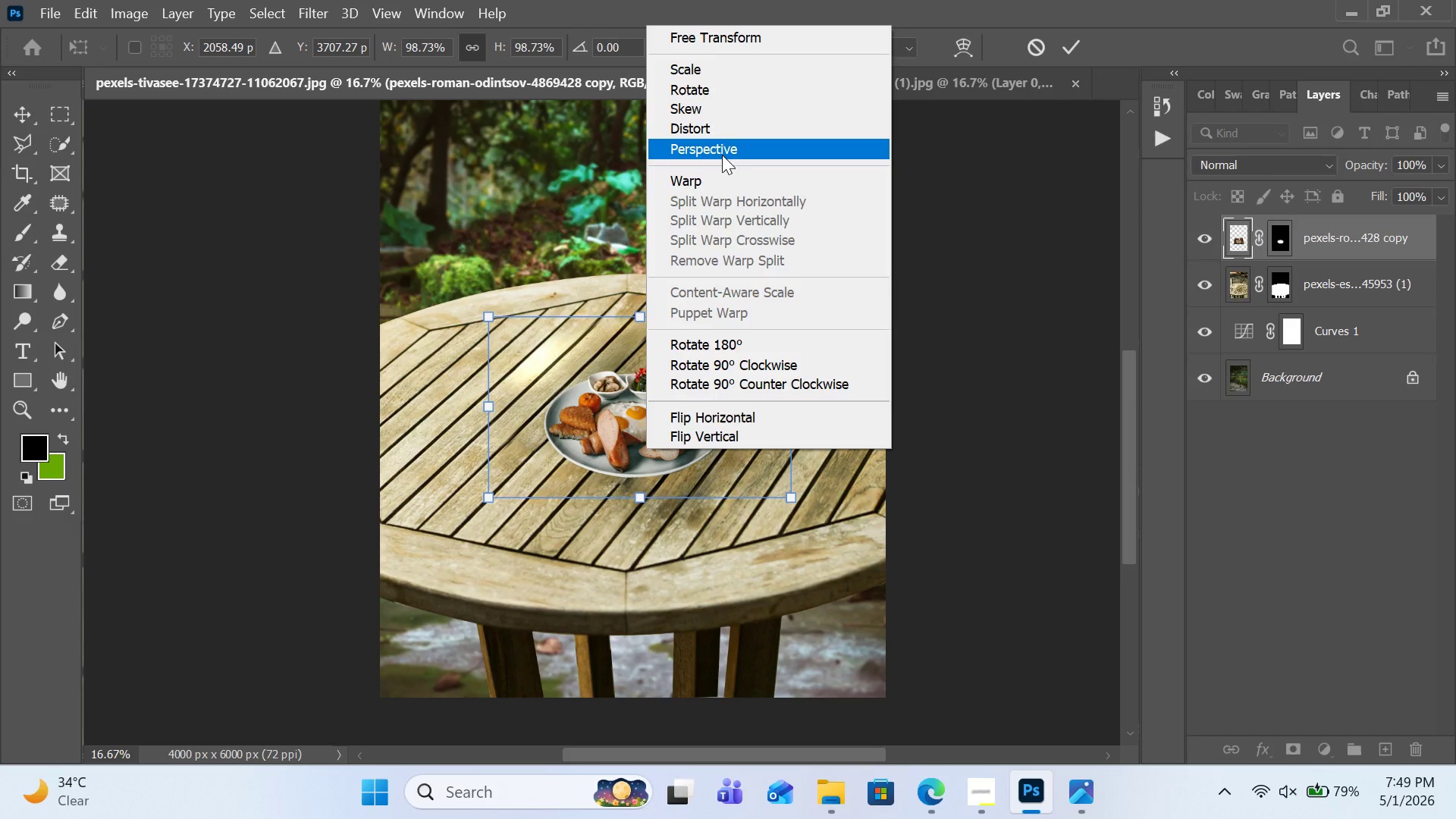 
left_click([722, 155])
 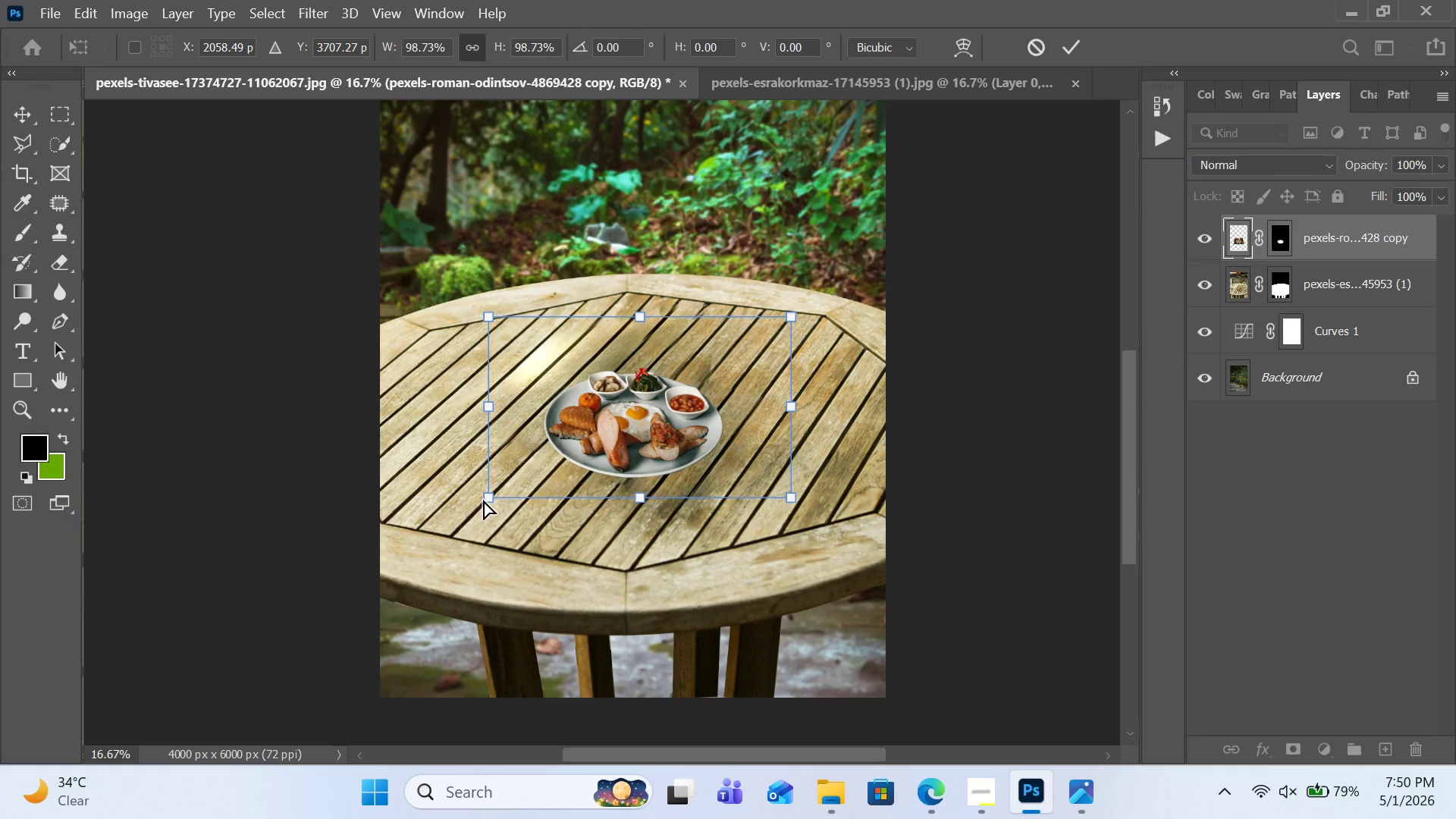 
left_click_drag(start_coordinate=[485, 499], to_coordinate=[504, 483])
 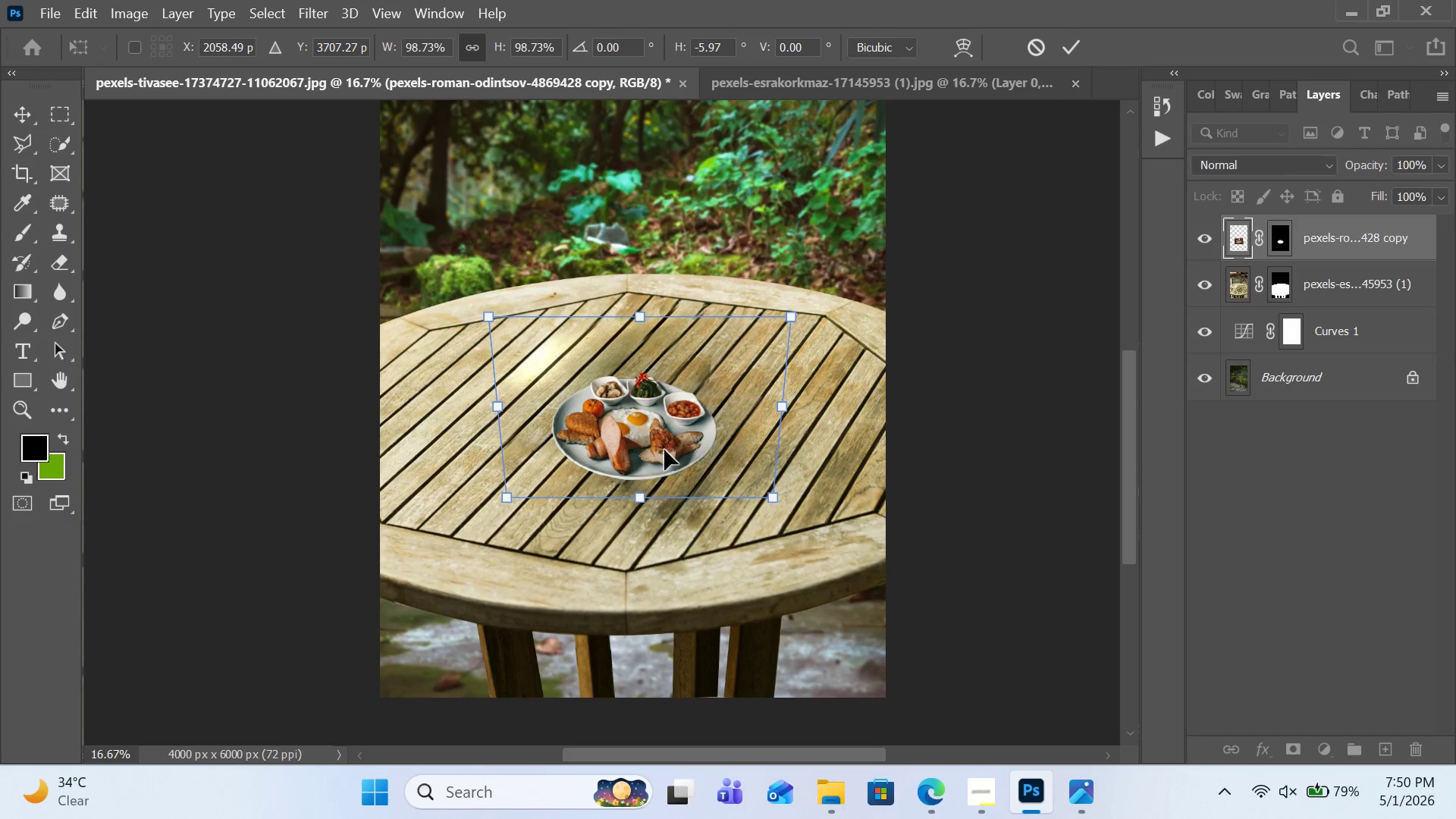 
left_click_drag(start_coordinate=[666, 448], to_coordinate=[676, 430])
 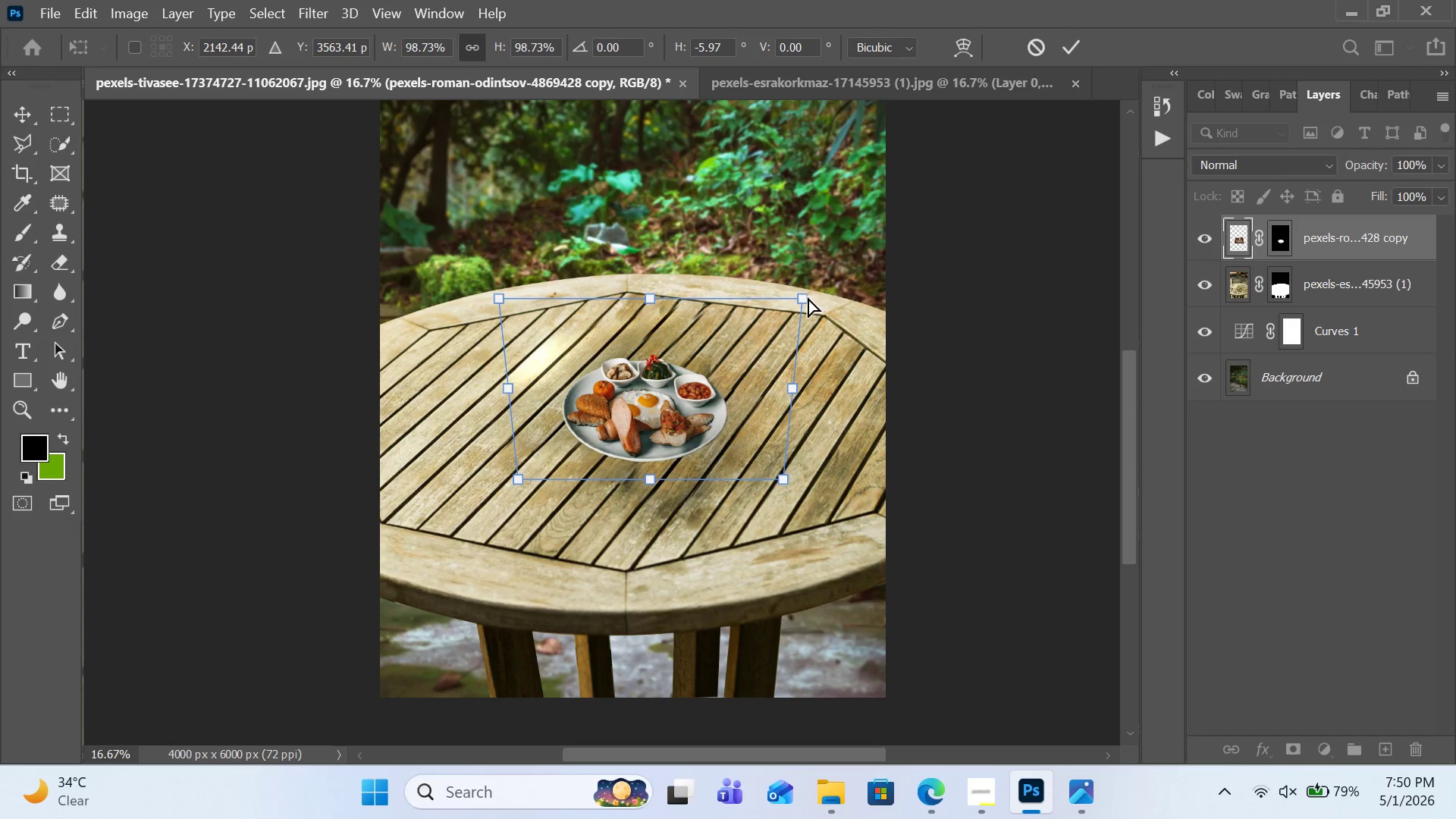 
left_click_drag(start_coordinate=[808, 298], to_coordinate=[808, 293])
 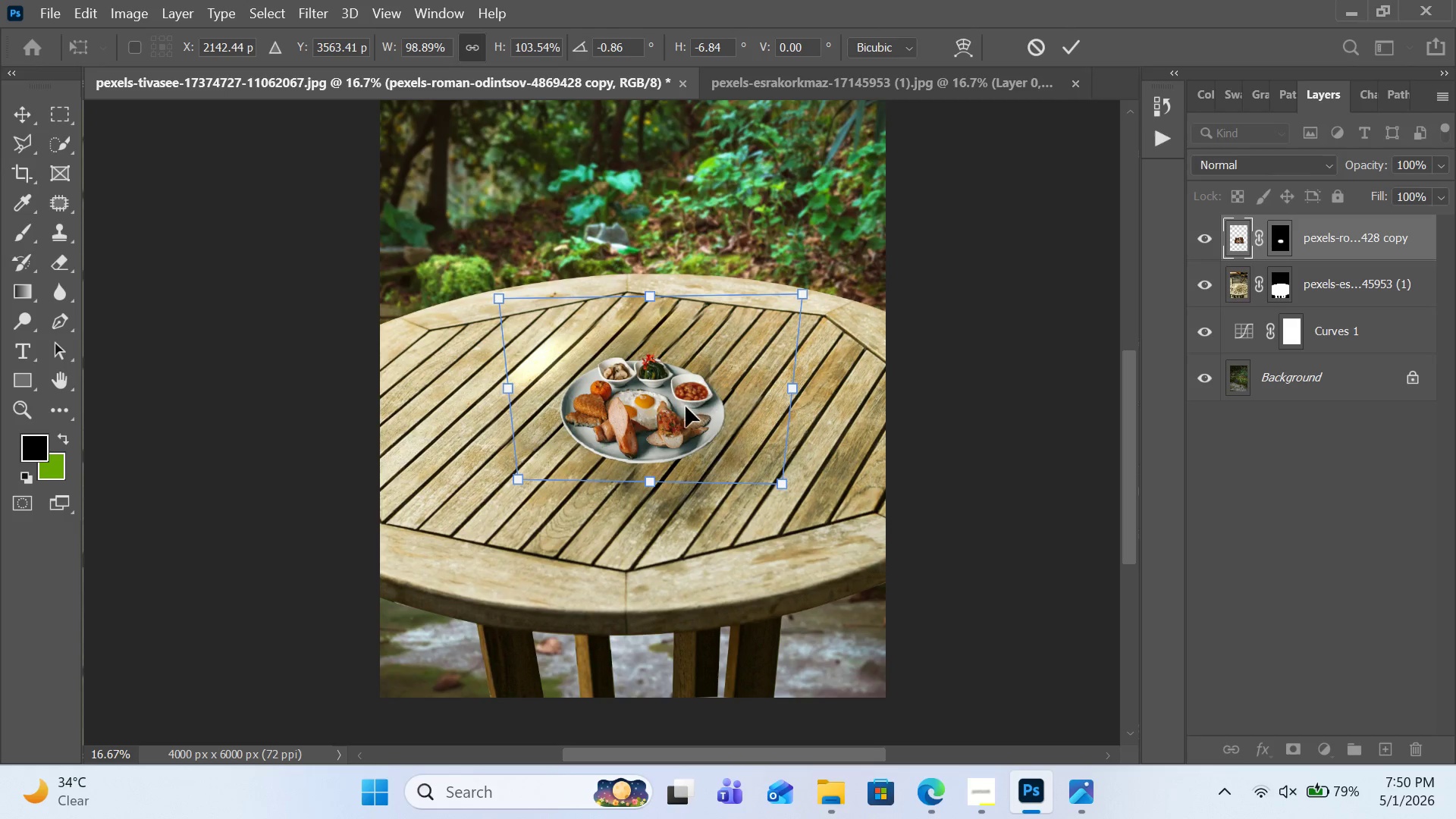 
left_click_drag(start_coordinate=[681, 409], to_coordinate=[654, 410])
 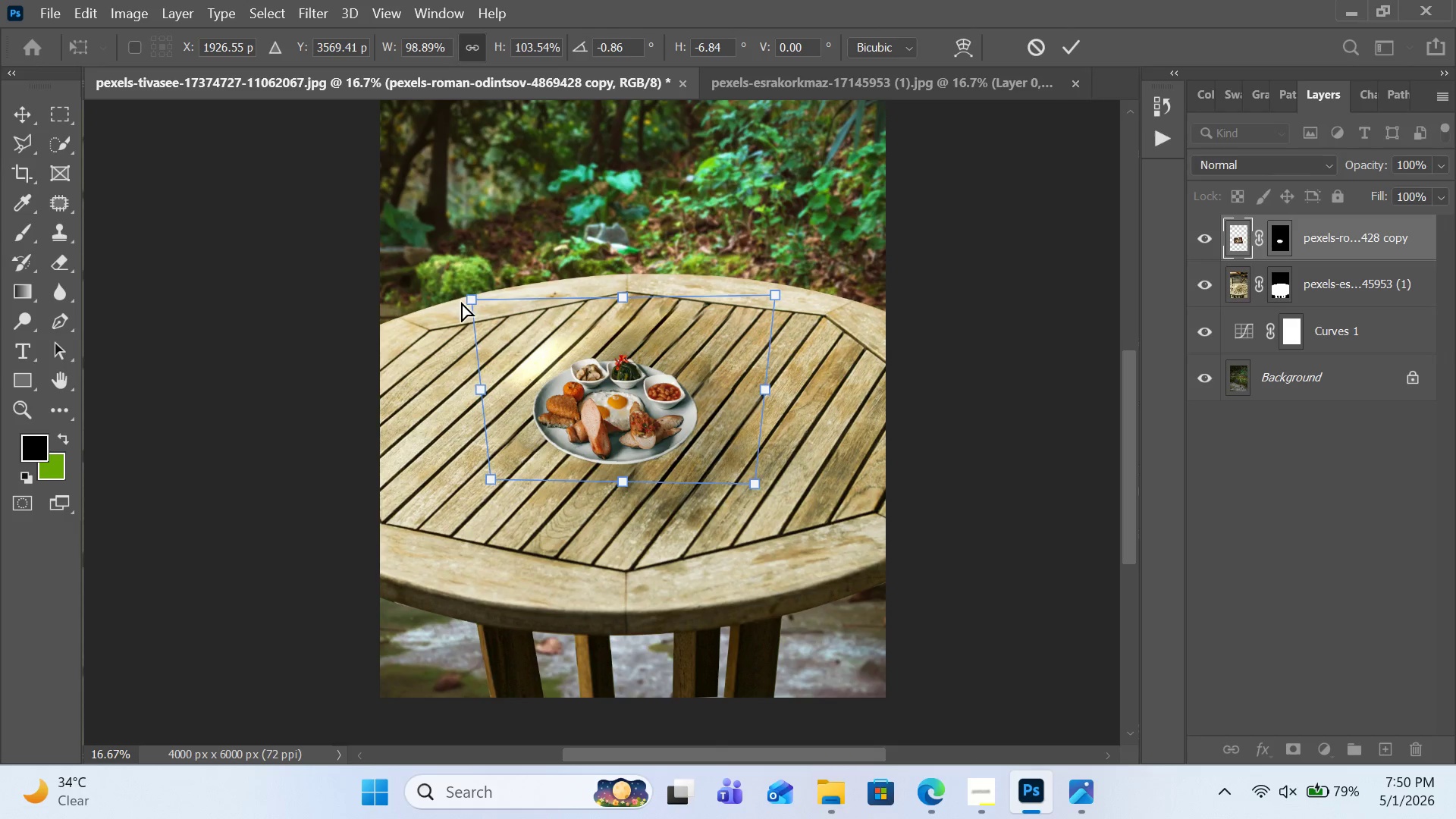 
left_click_drag(start_coordinate=[469, 298], to_coordinate=[482, 294])
 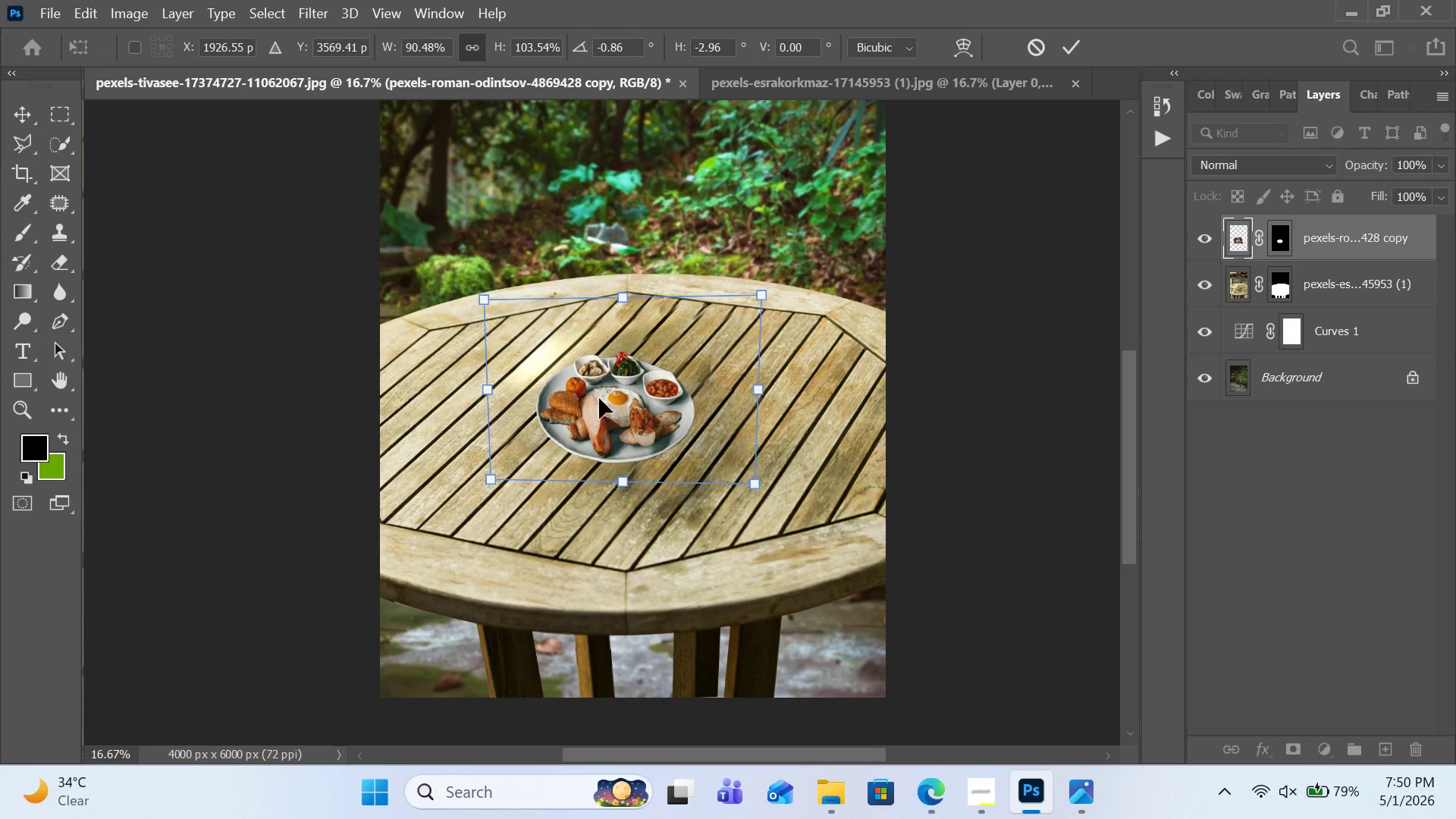 
left_click_drag(start_coordinate=[607, 398], to_coordinate=[632, 400])
 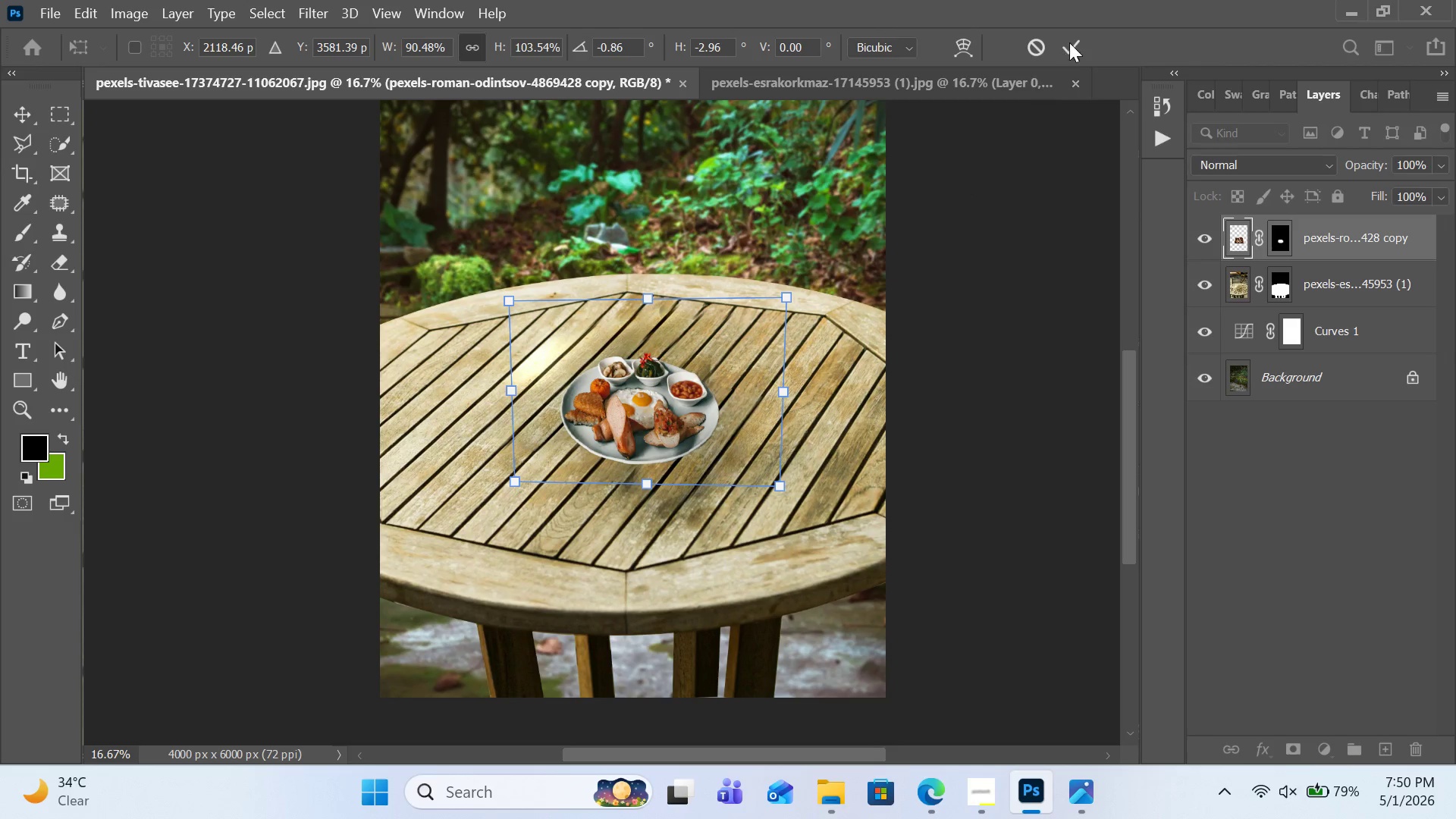 
left_click([1071, 42])
 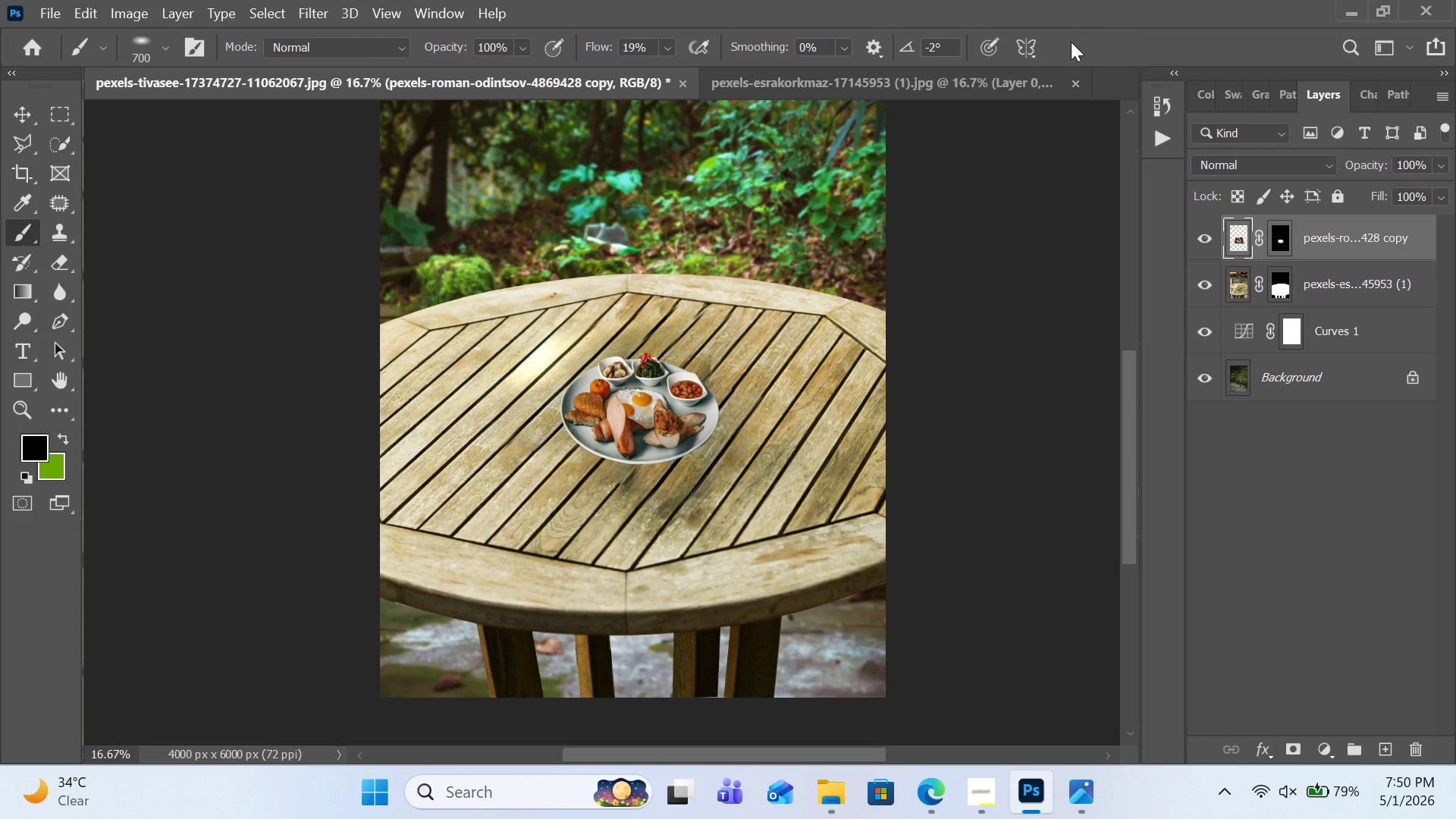 
wait(8.42)
 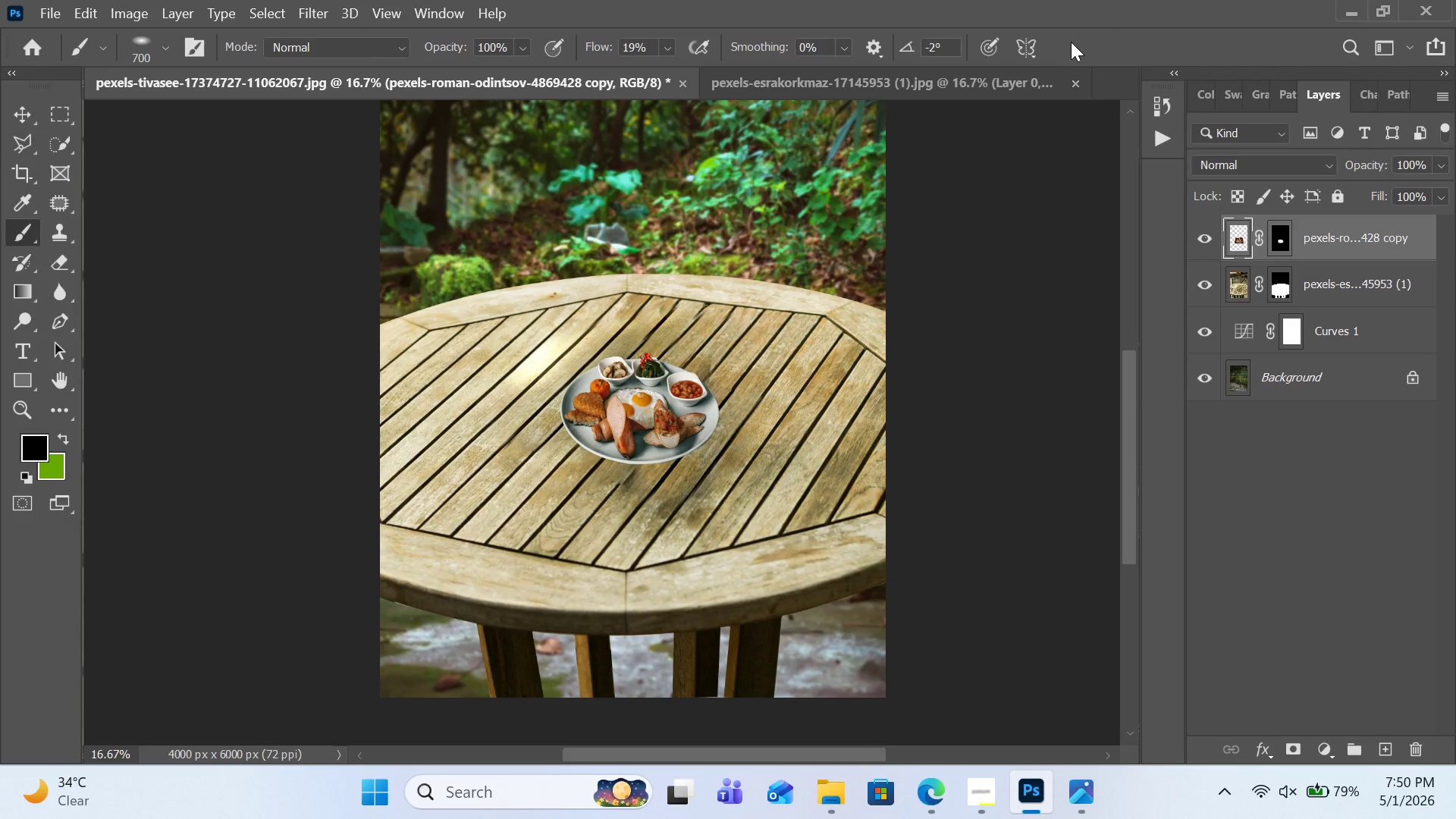 
left_click([301, 17])
 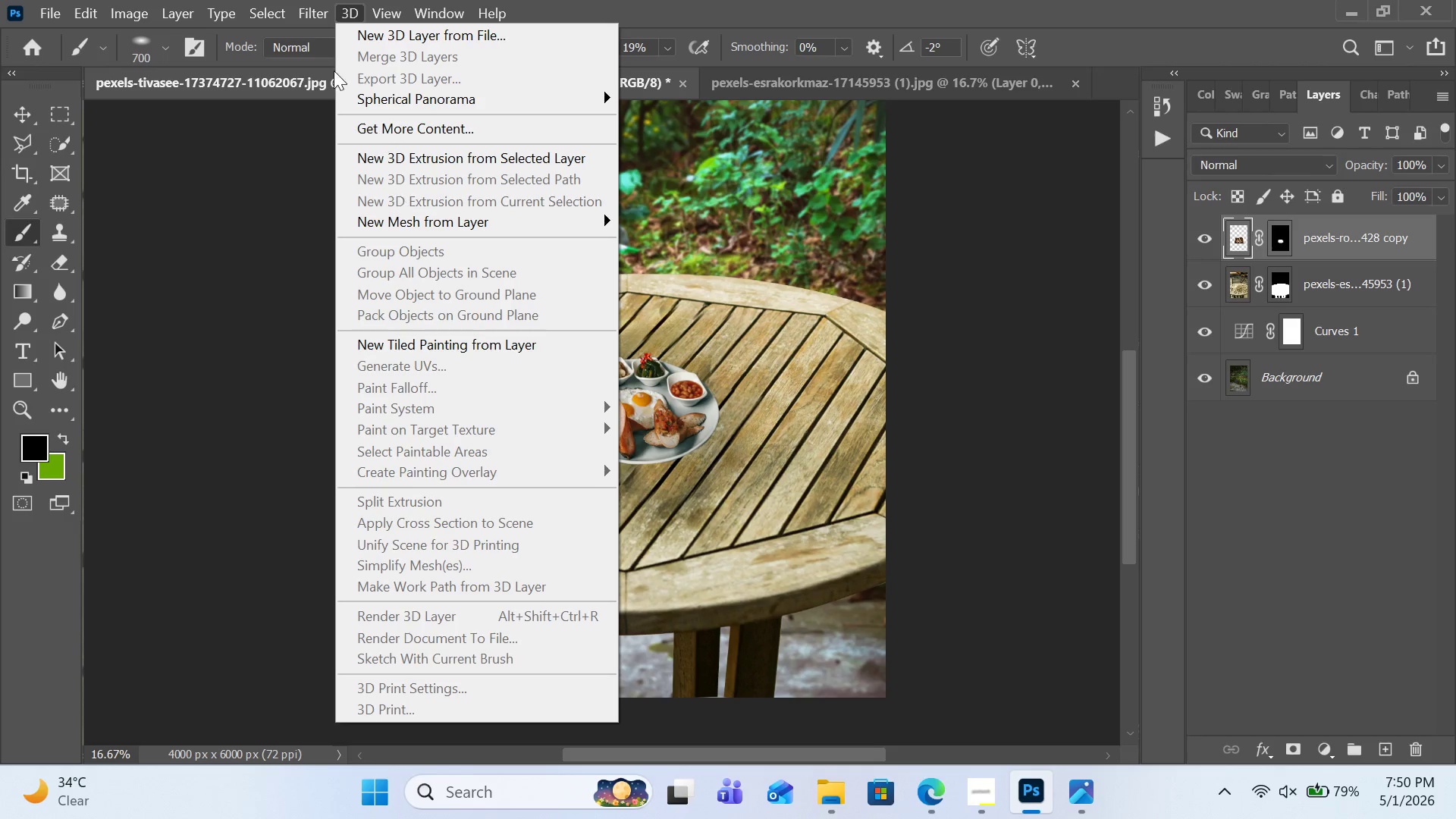 
wait(6.91)
 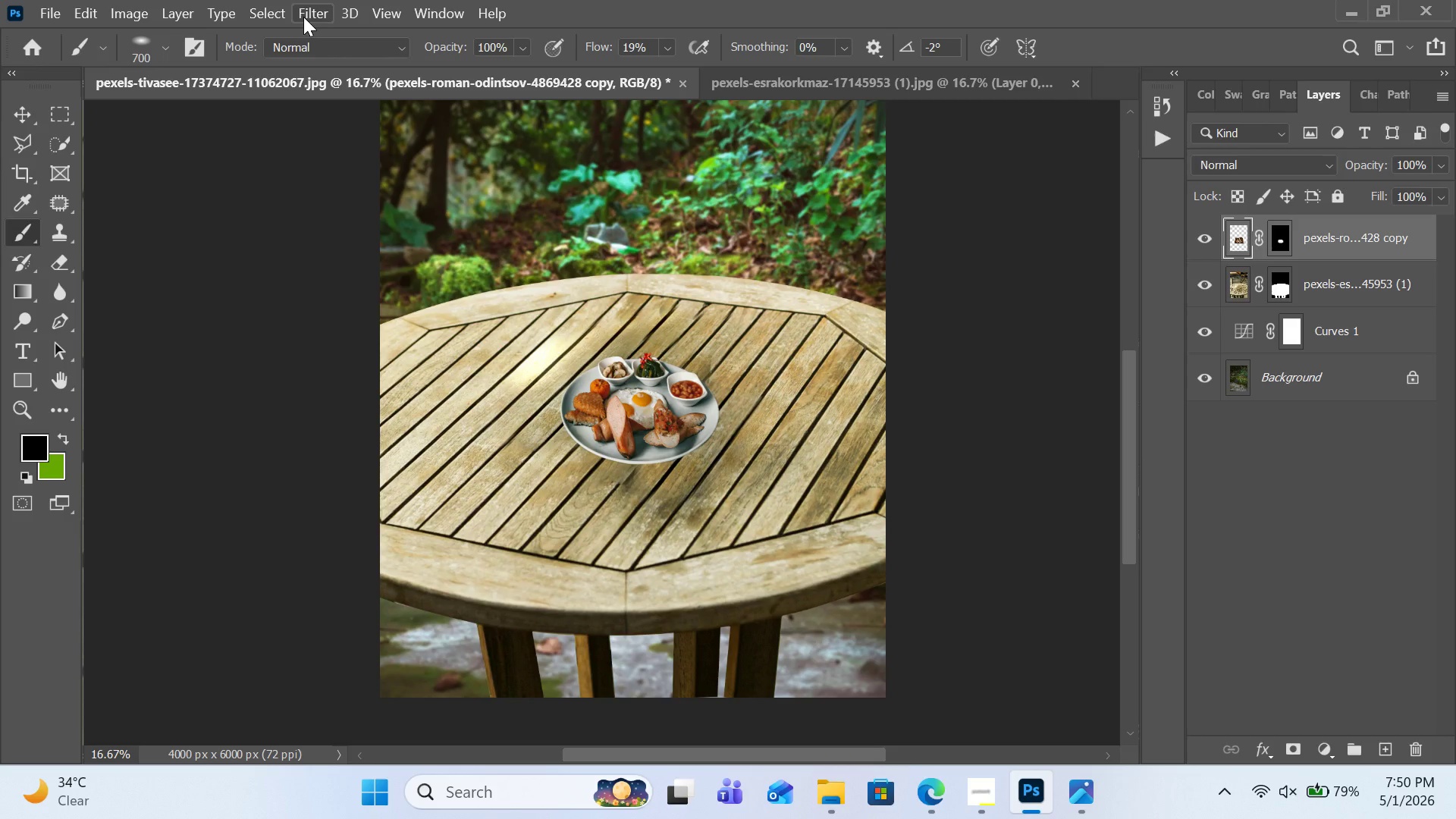 
left_click([384, 140])
 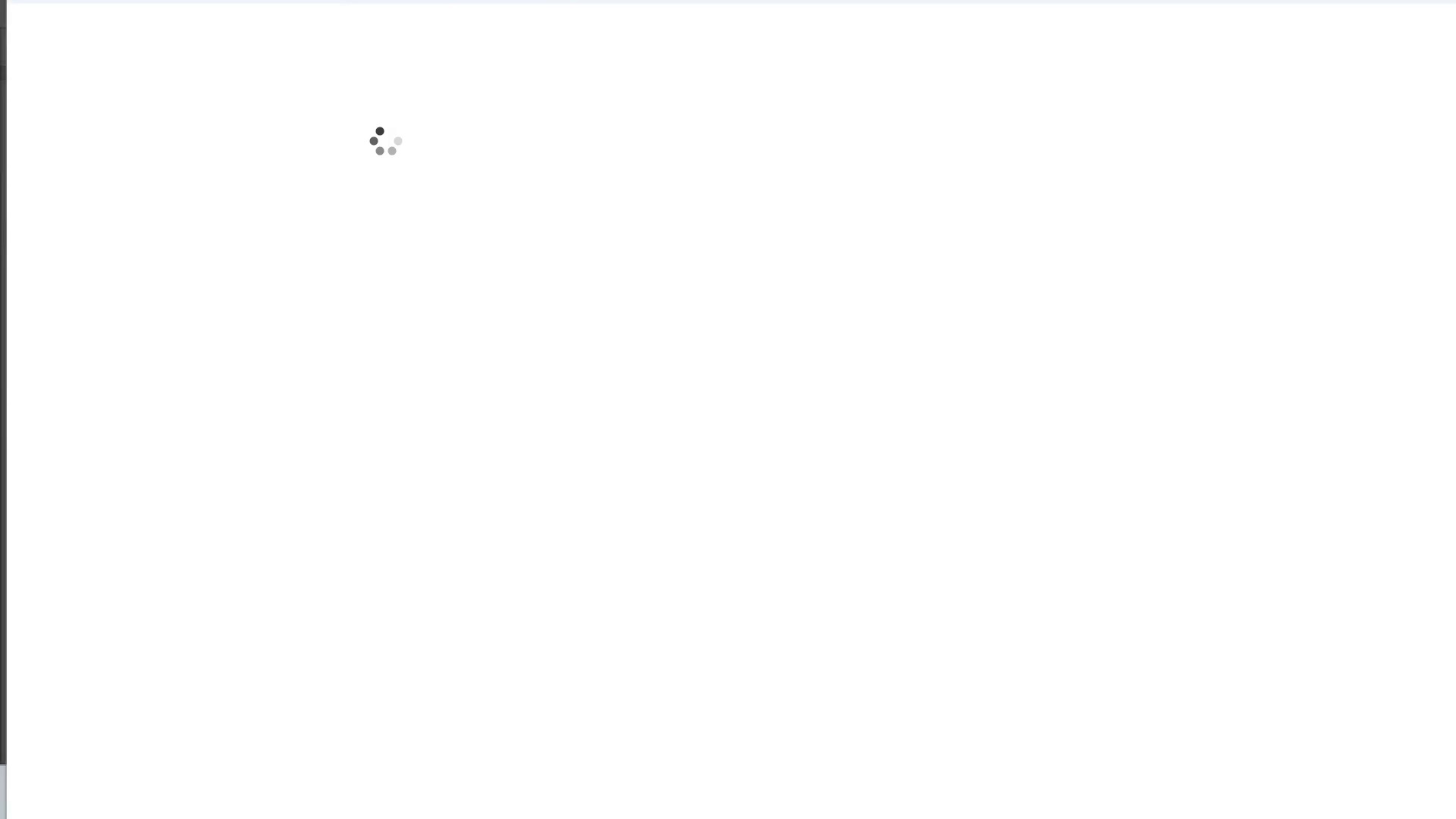 
wait(9.7)
 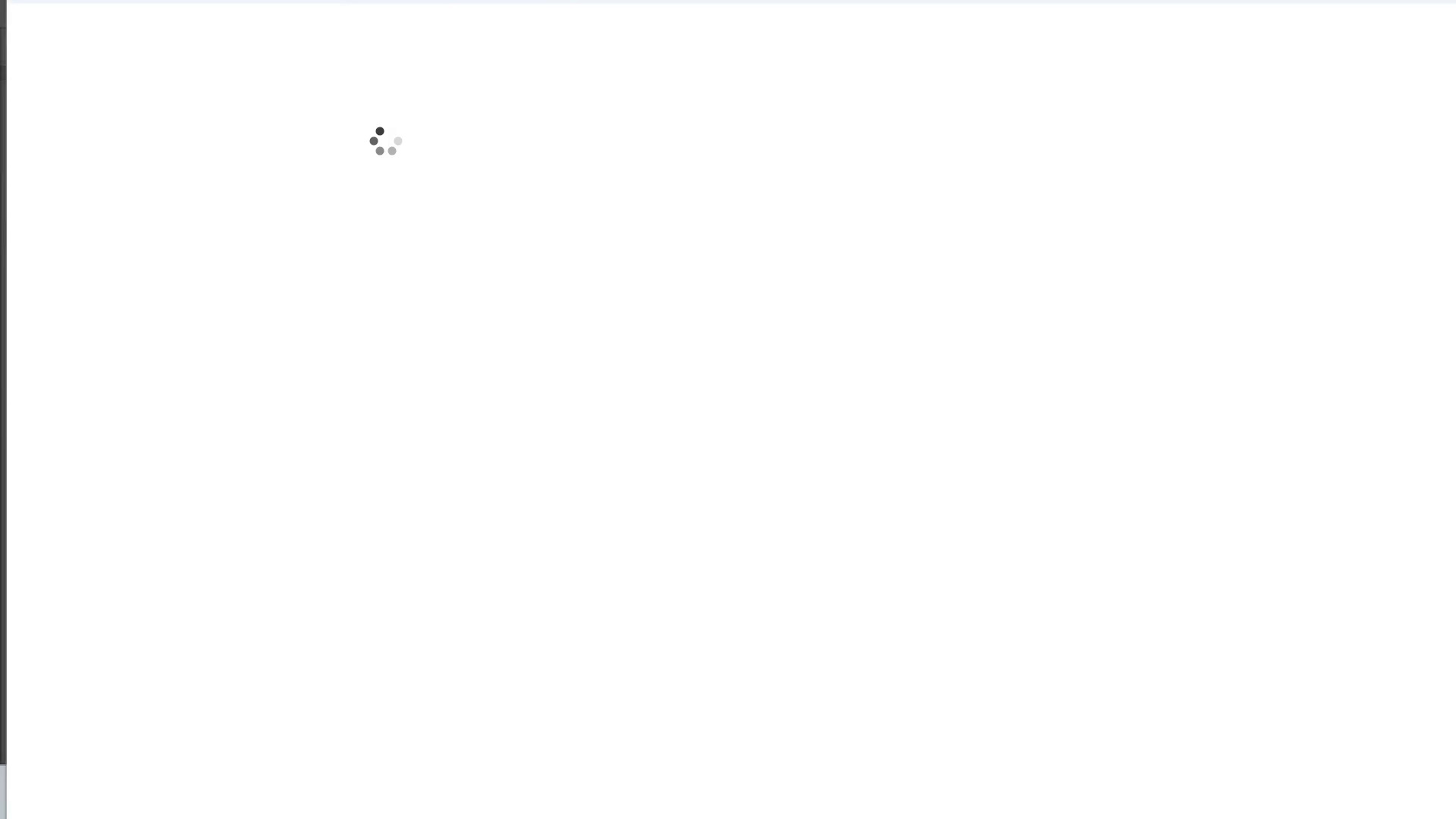 
left_click([1285, 557])
 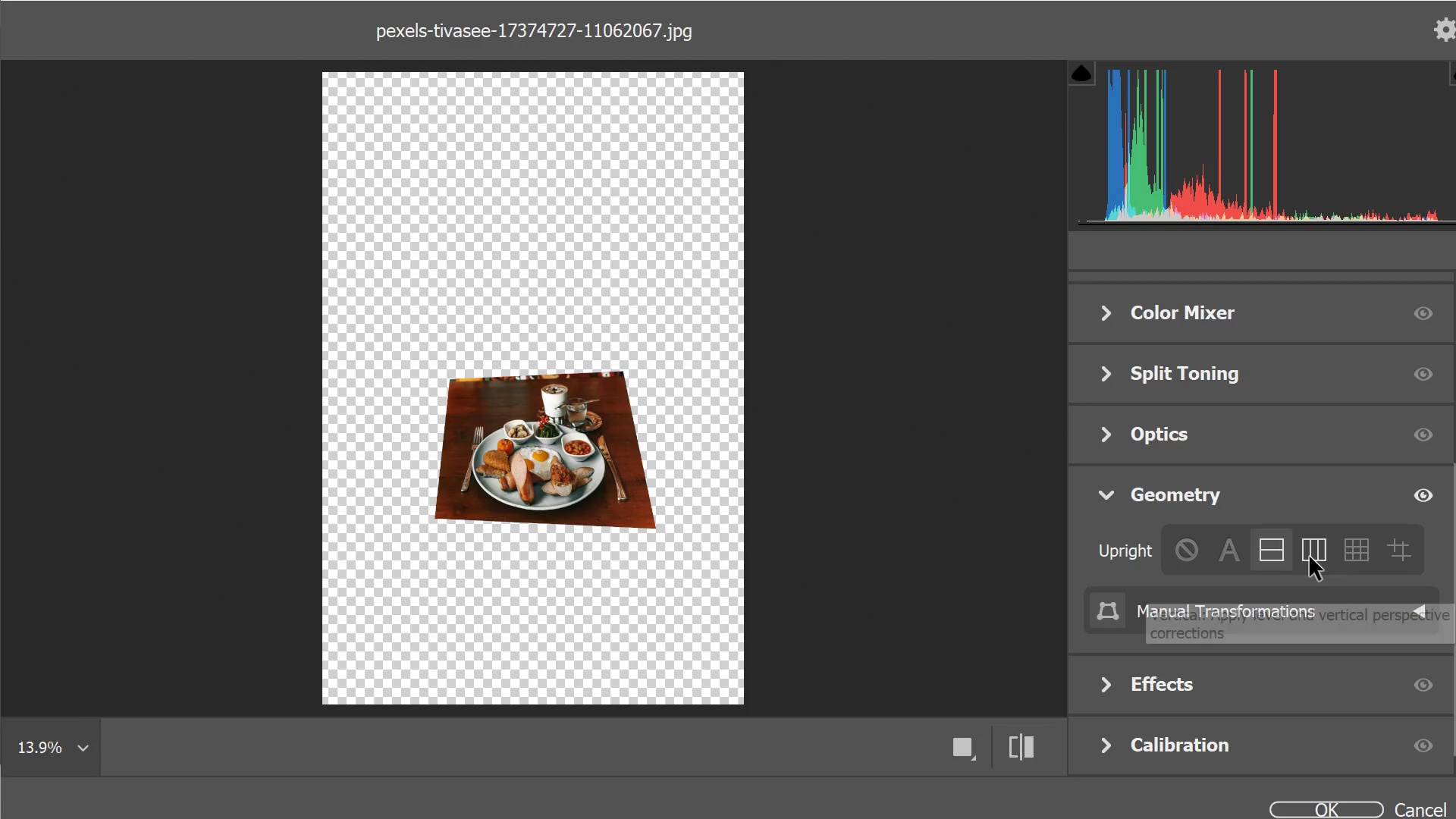 
left_click([1313, 557])
 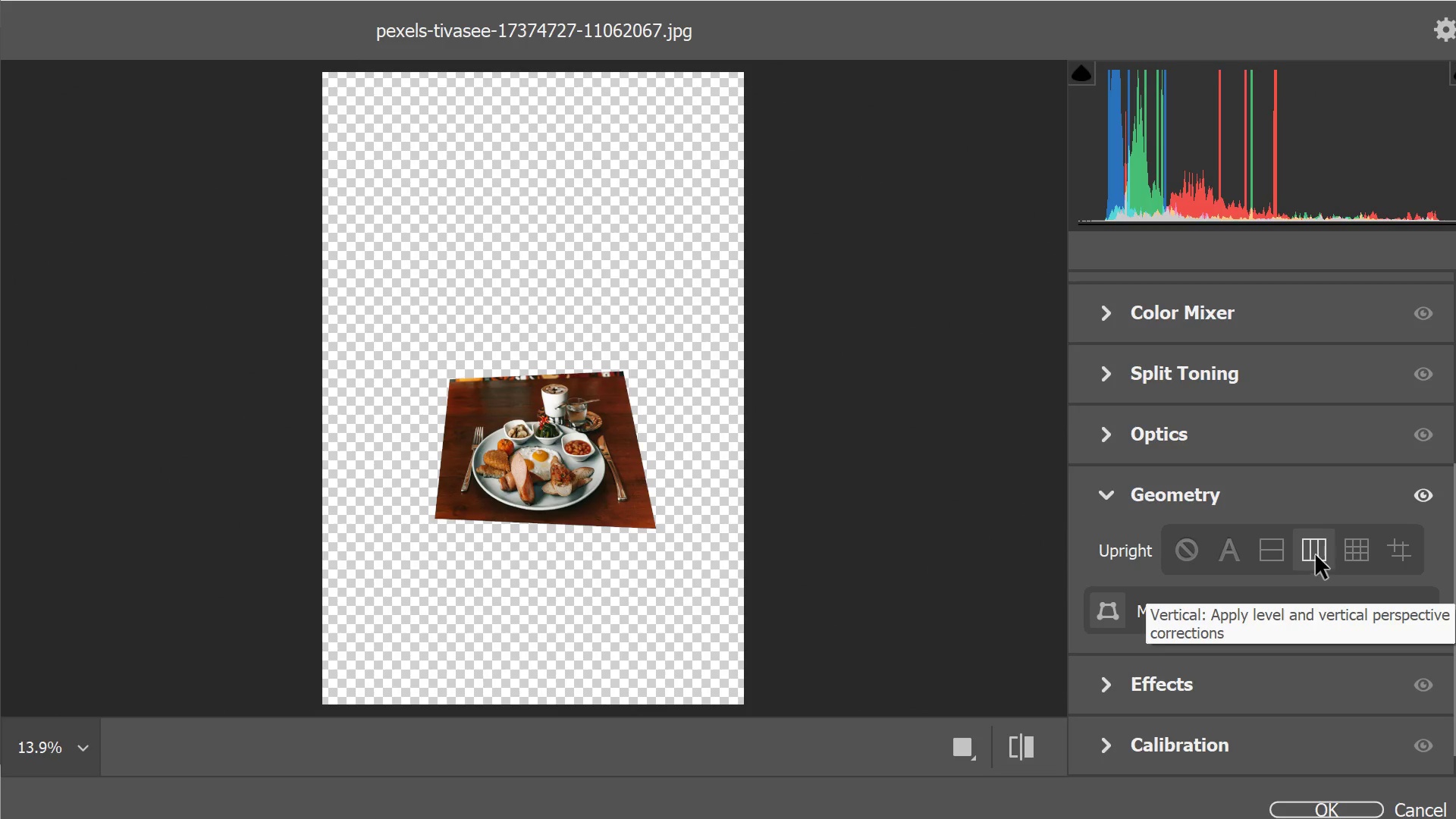 
left_click([1365, 548])
 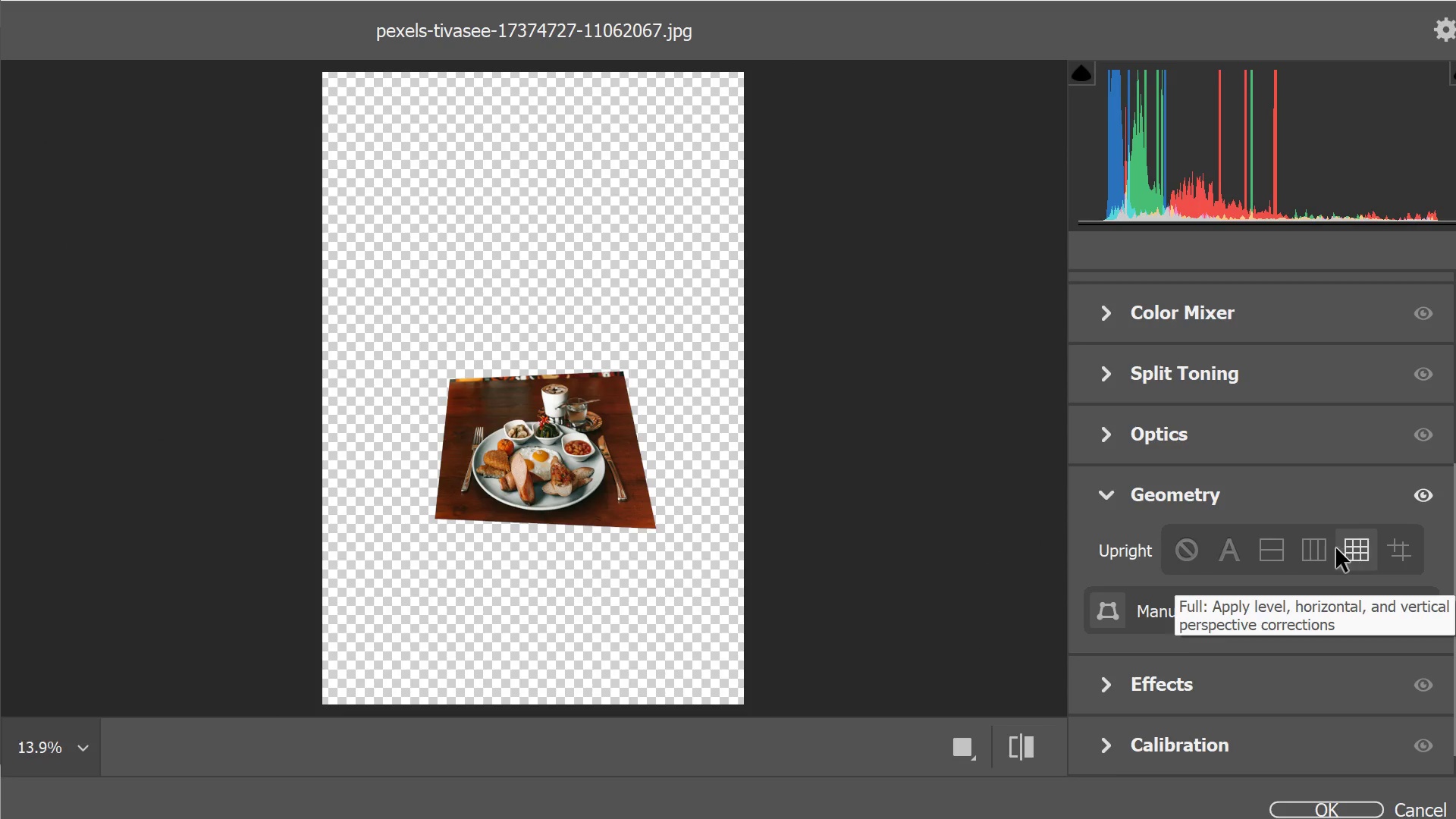 
left_click([1321, 548])
 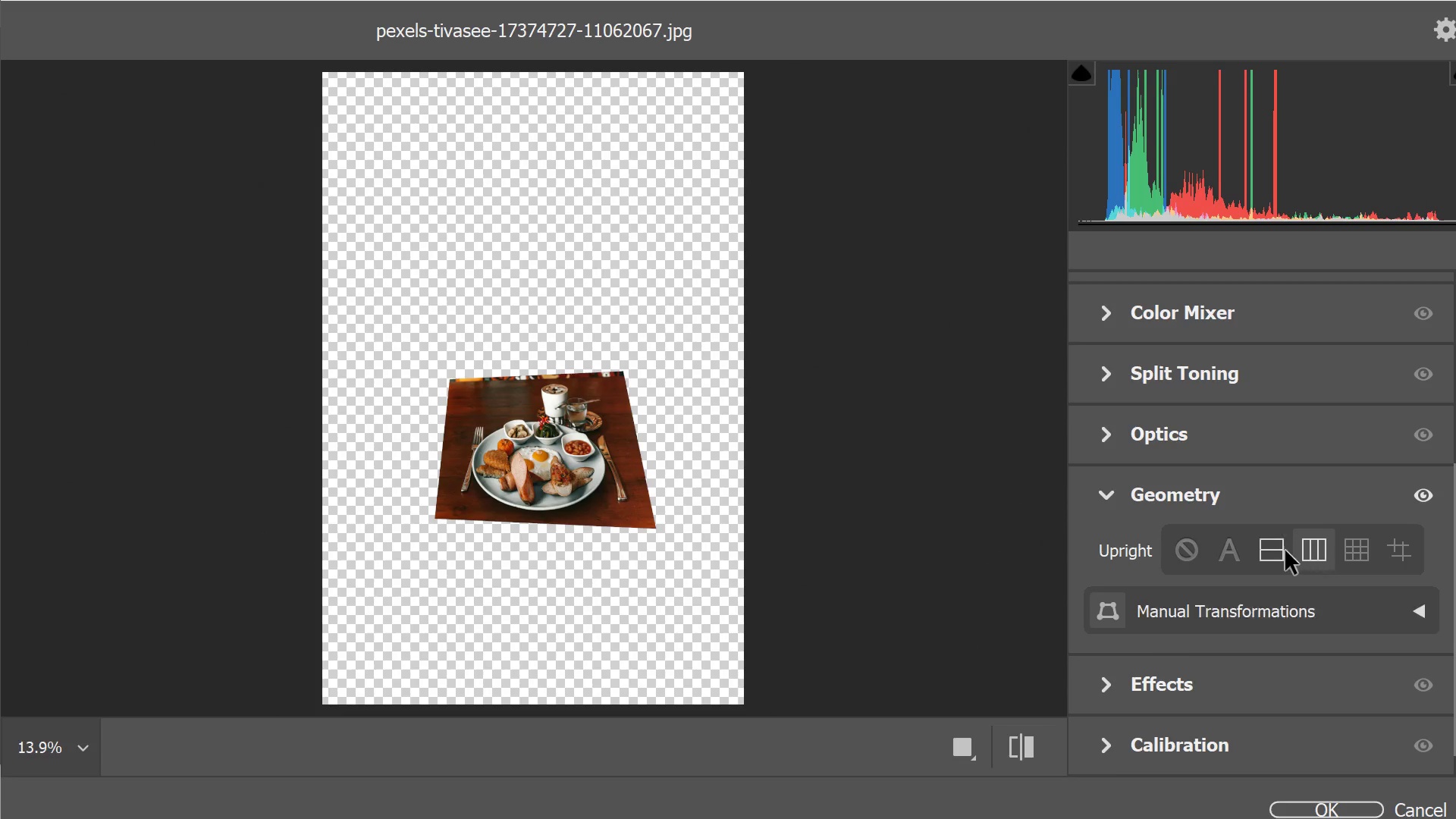 
left_click([1263, 551])
 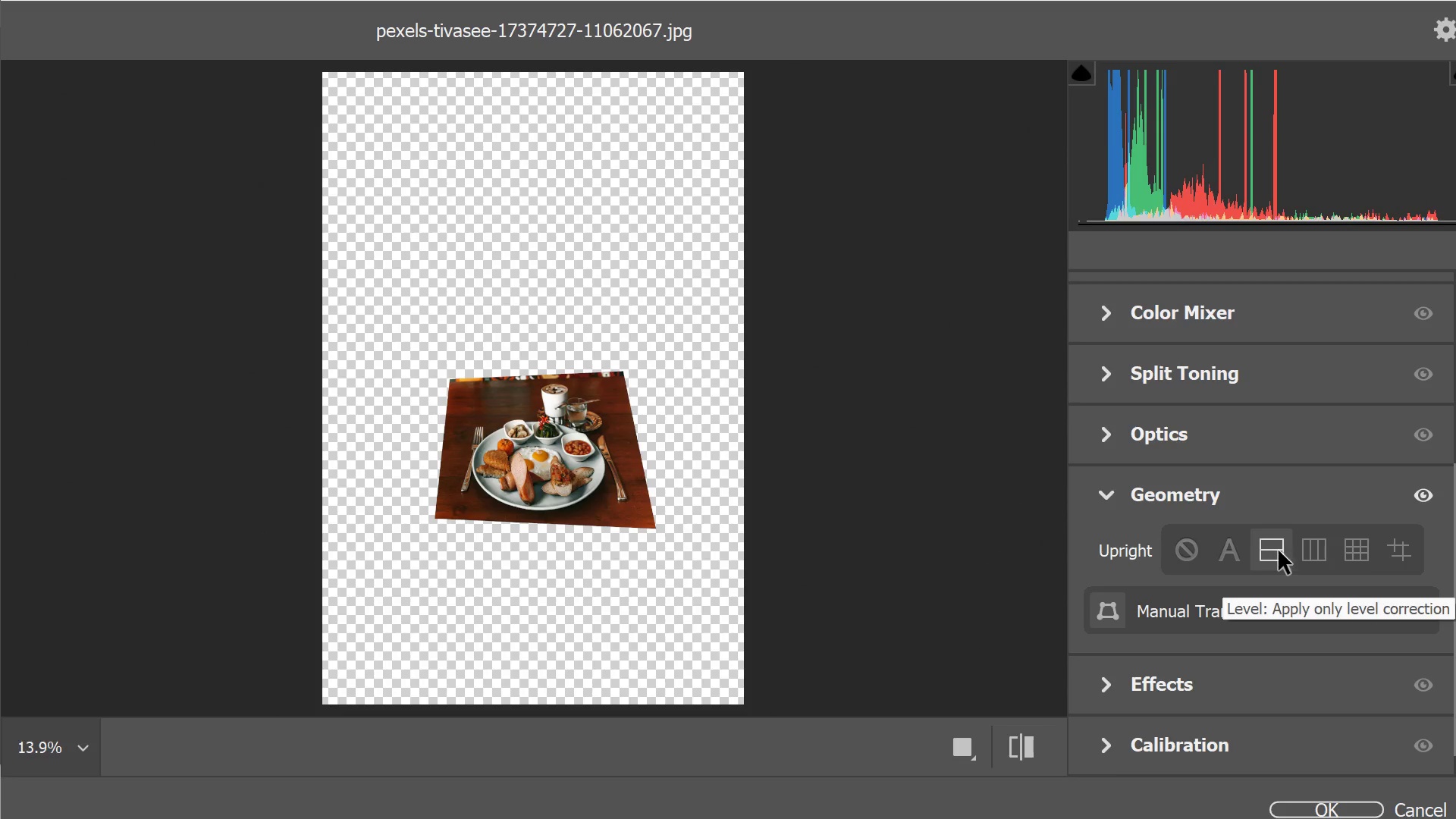 
left_click([1307, 547])
 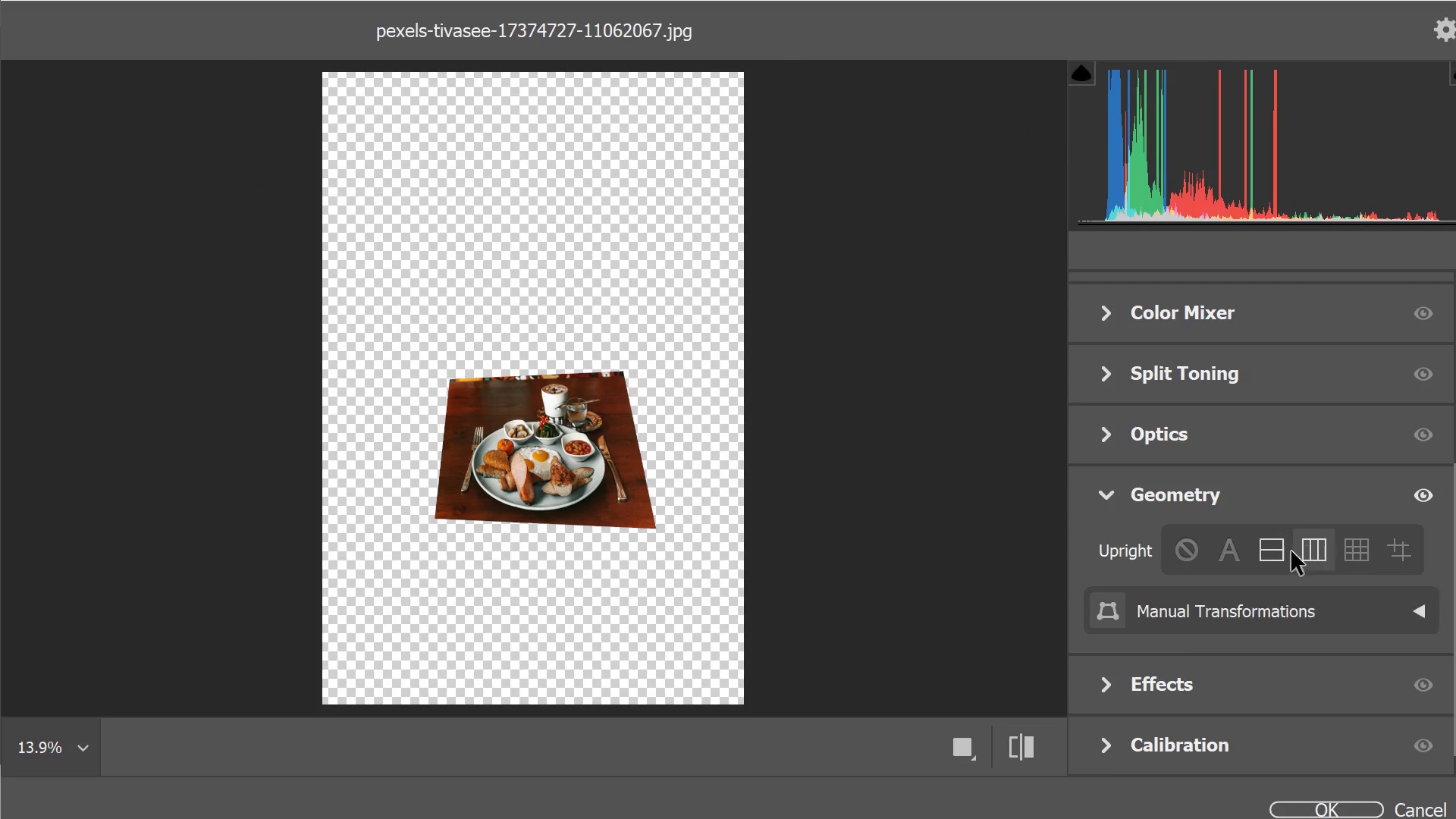 
left_click([1291, 551])
 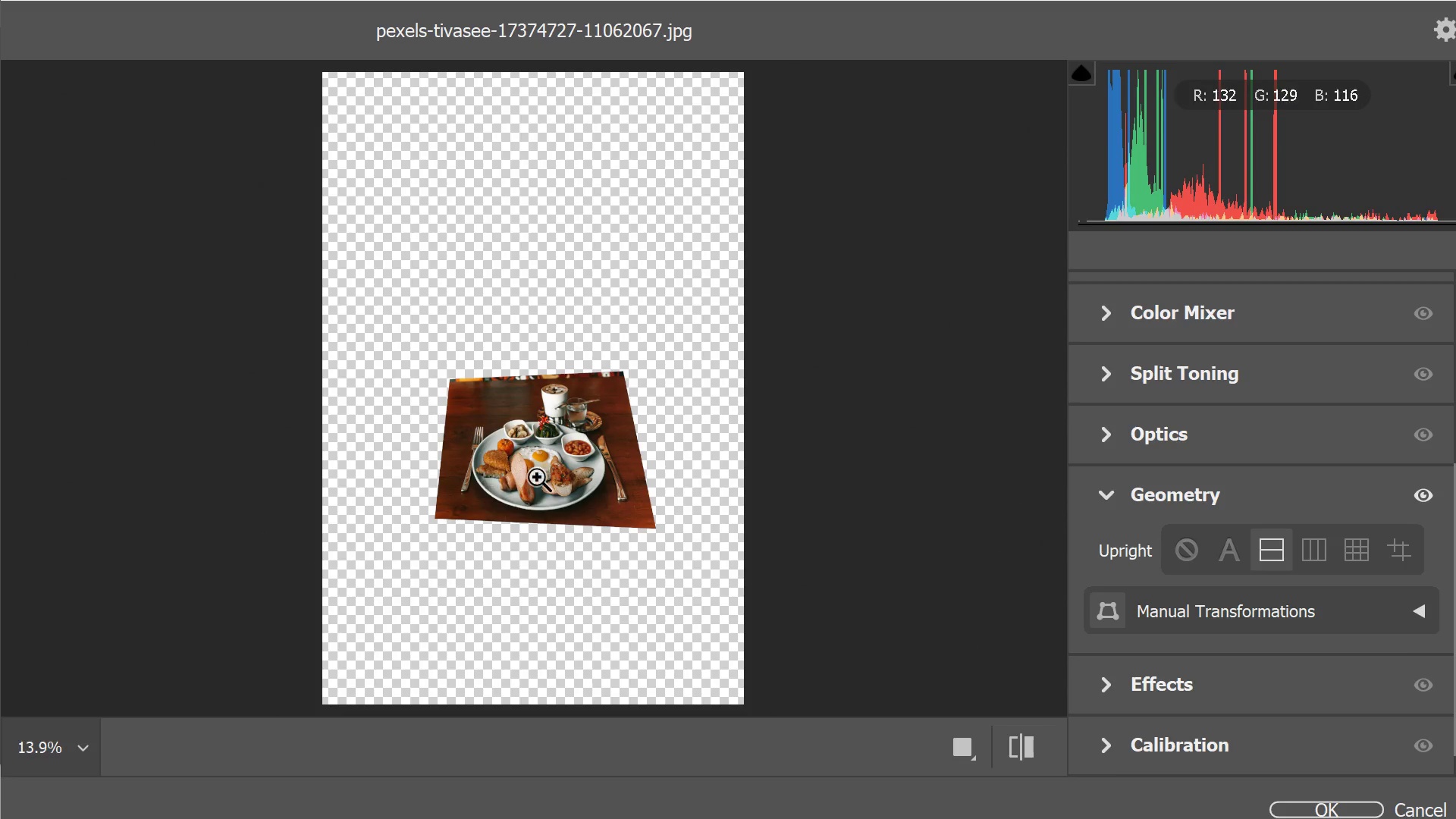 
left_click([1112, 540])
 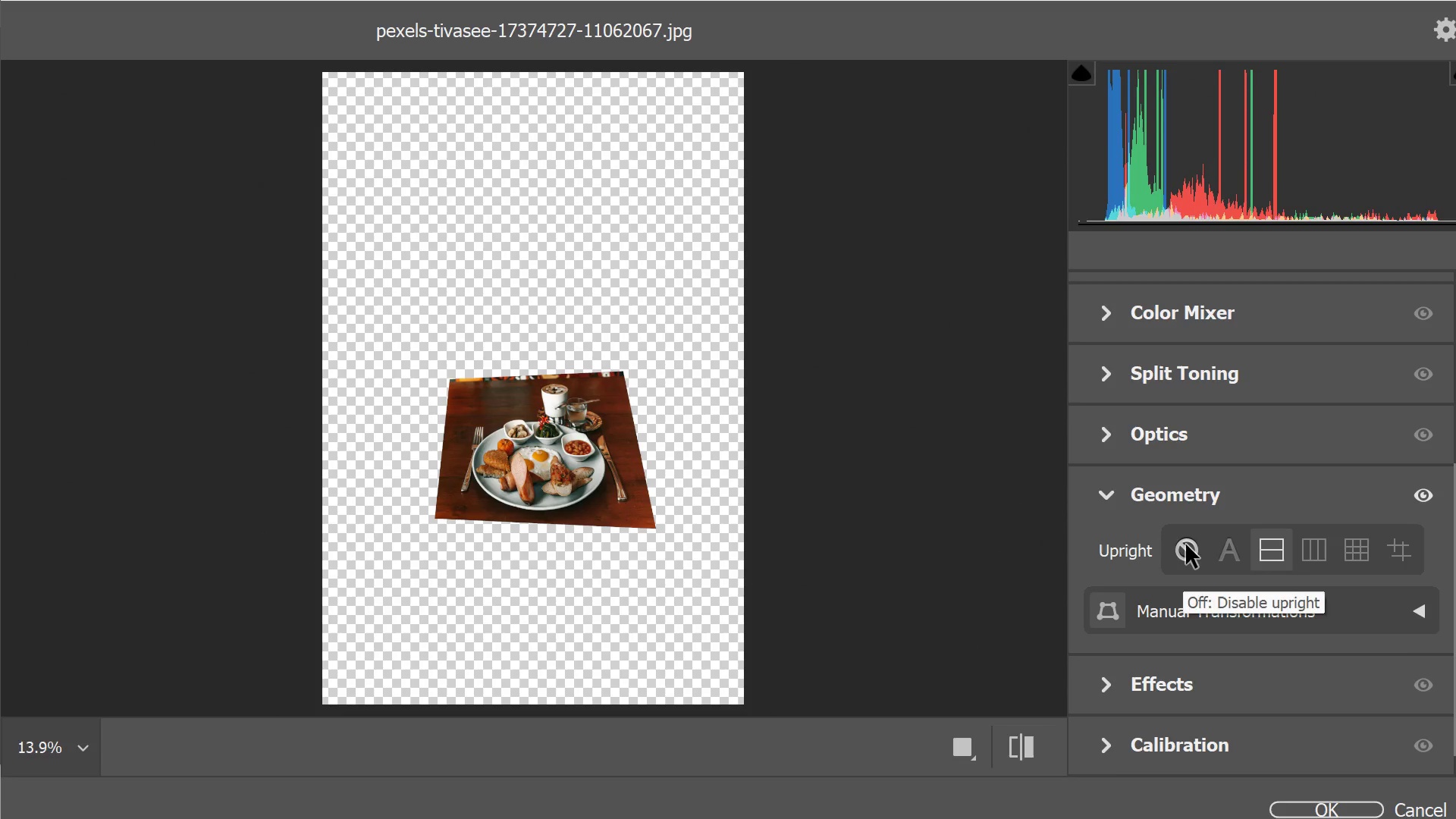 
left_click([1186, 544])
 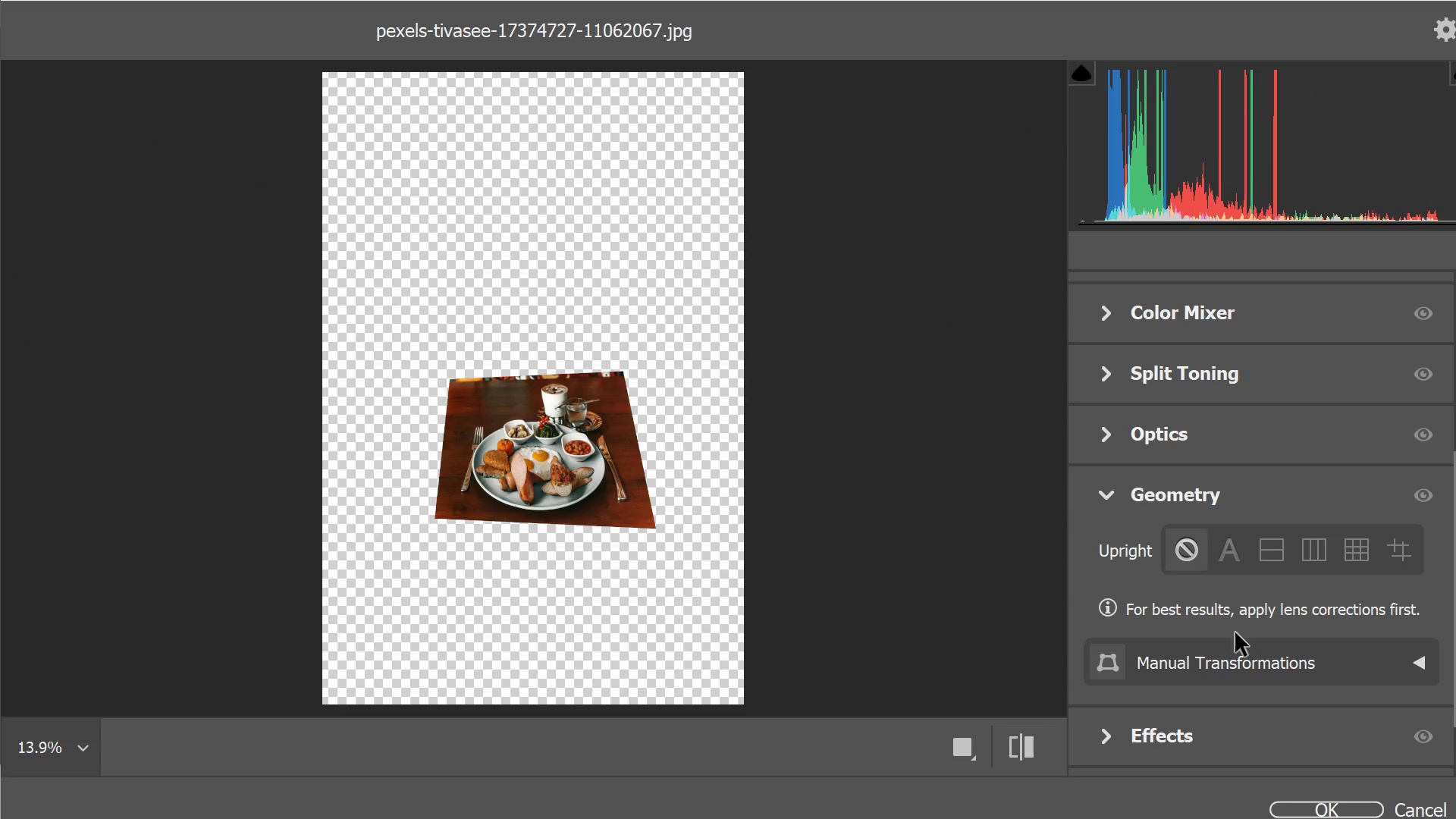 
left_click([1291, 670])
 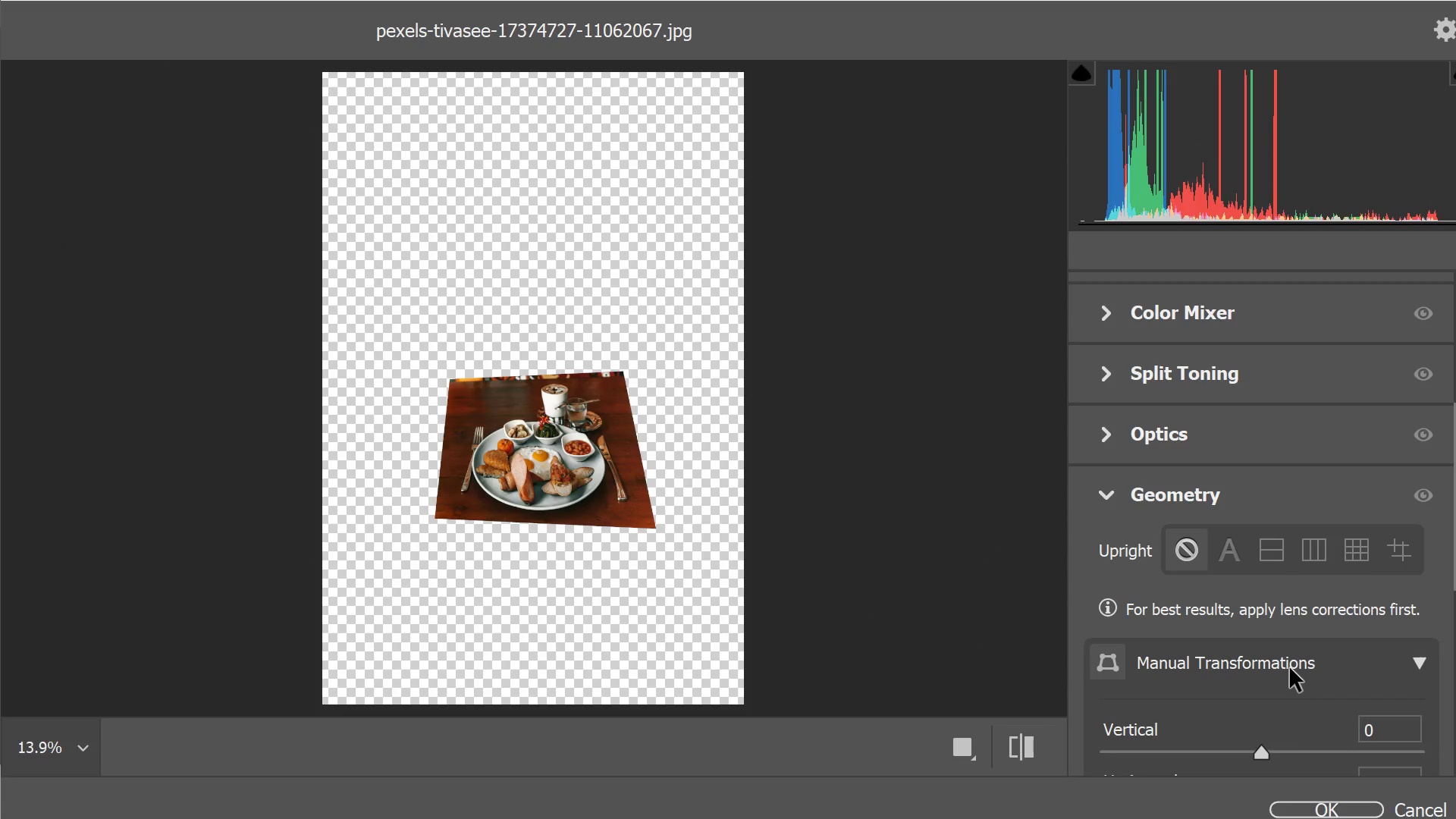 
scroll: coordinate [1290, 666], scroll_direction: down, amount: 2.0
 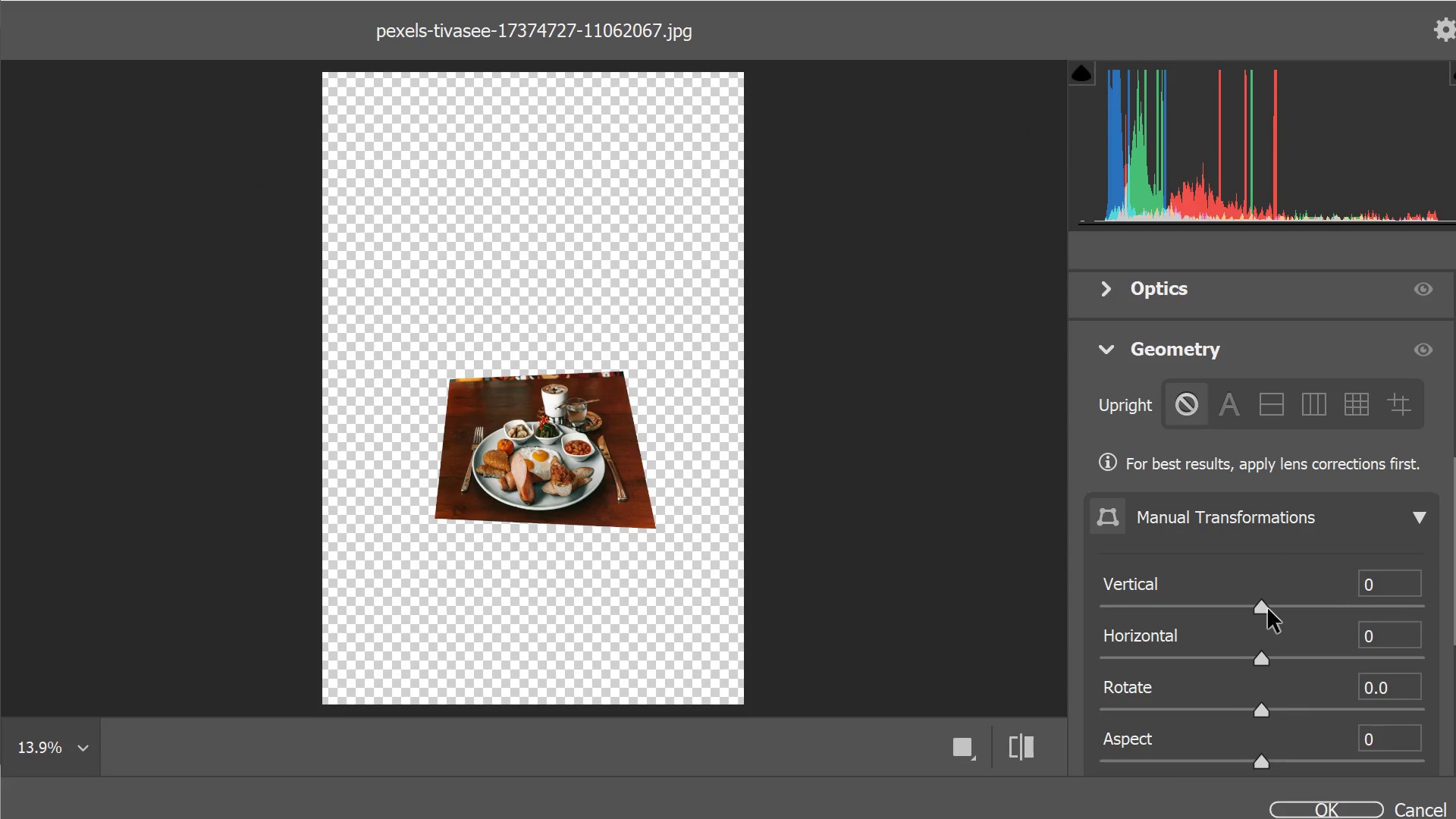 
left_click_drag(start_coordinate=[1268, 609], to_coordinate=[1272, 585])
 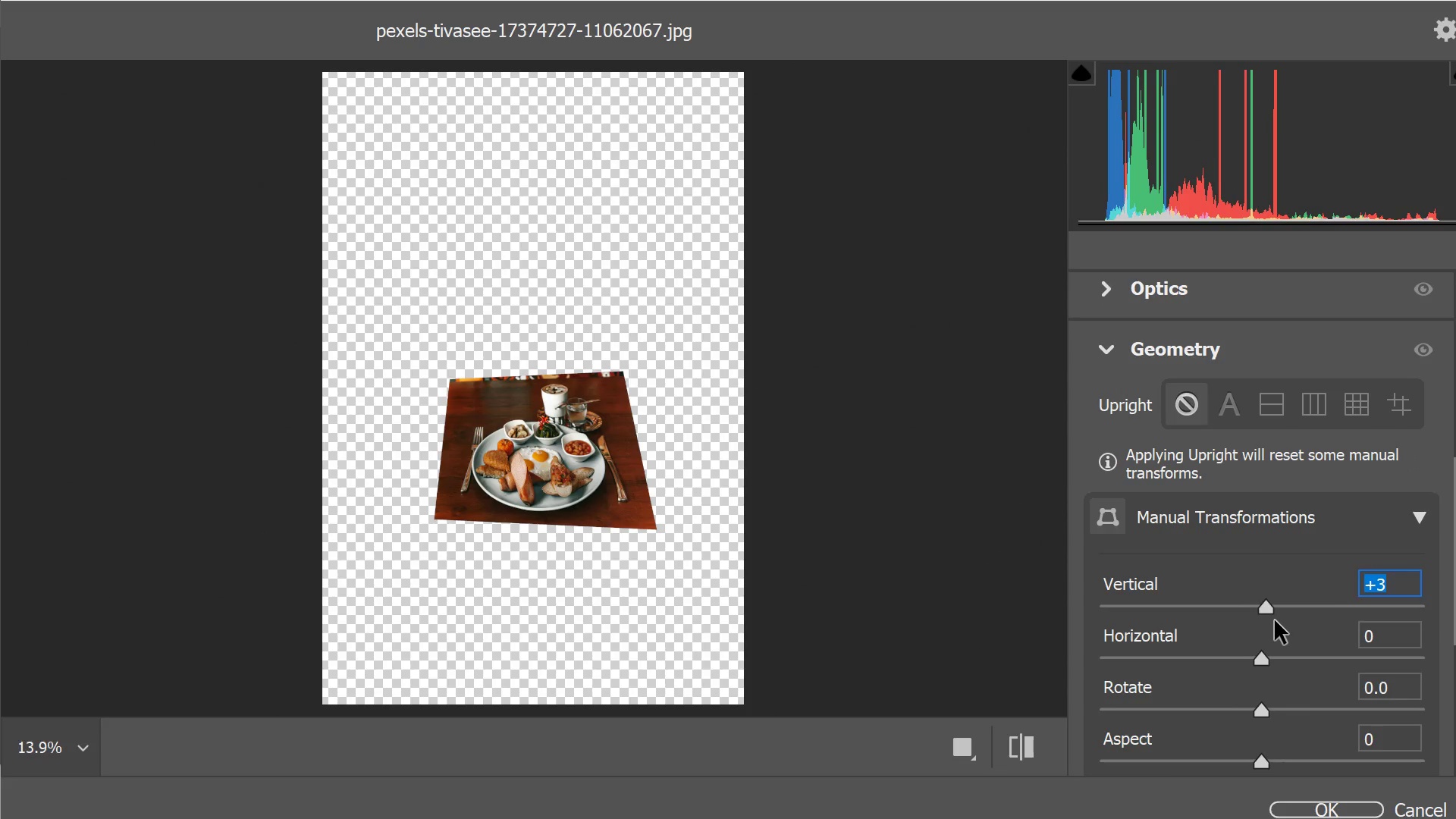 
left_click_drag(start_coordinate=[1262, 657], to_coordinate=[1286, 650])
 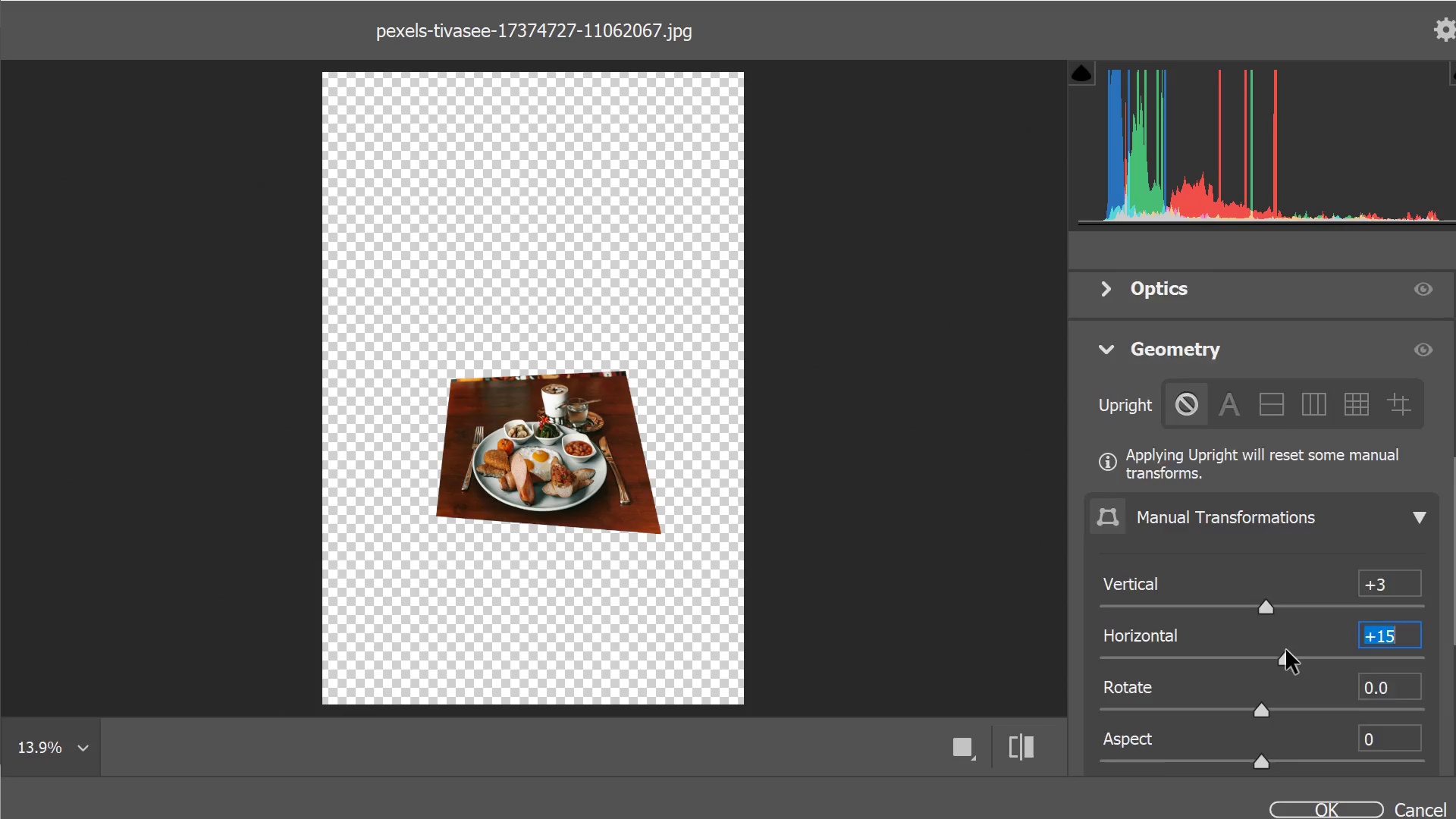 
scroll: coordinate [1269, 623], scroll_direction: down, amount: 5.0
 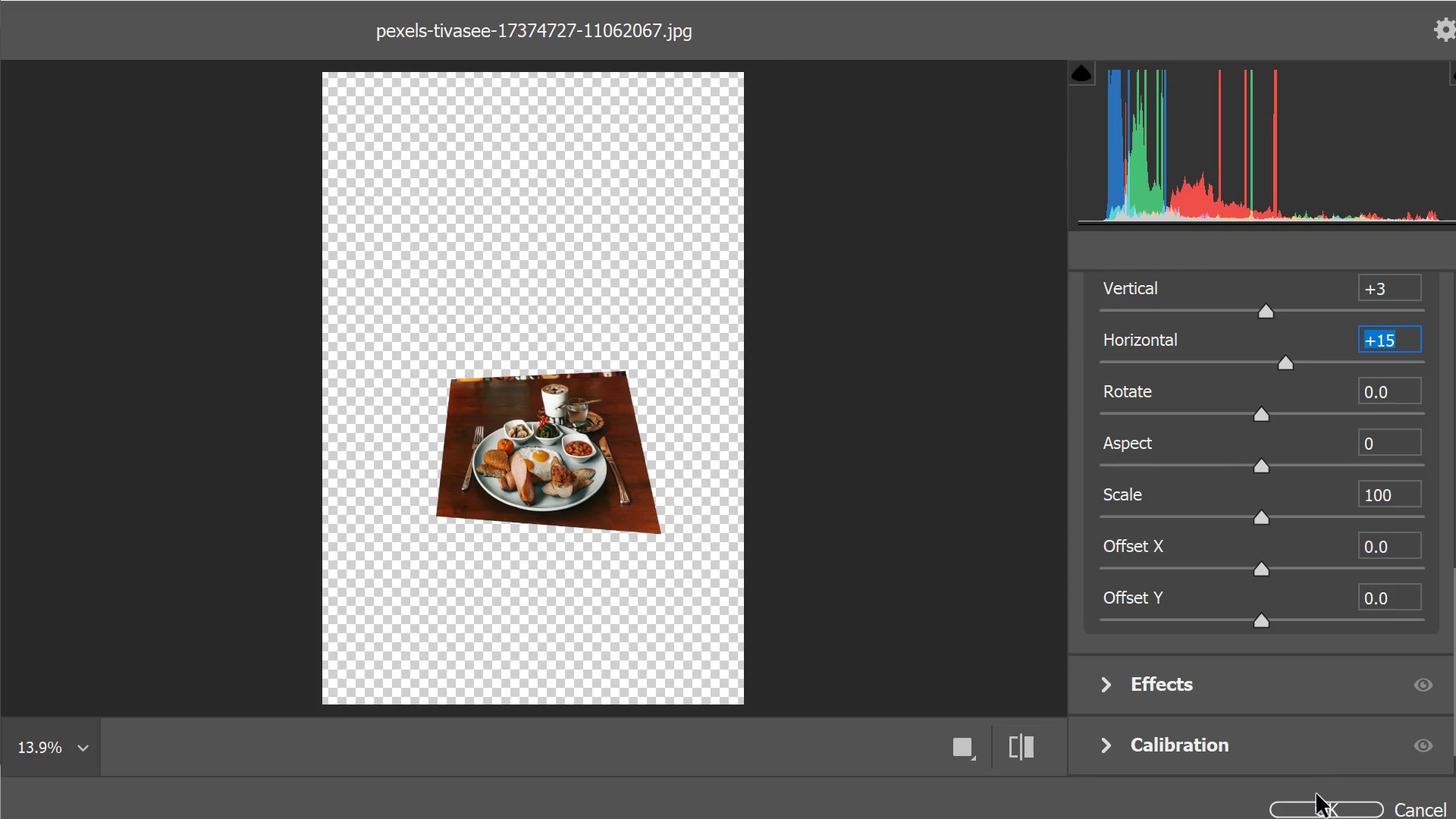 
left_click([1319, 804])
 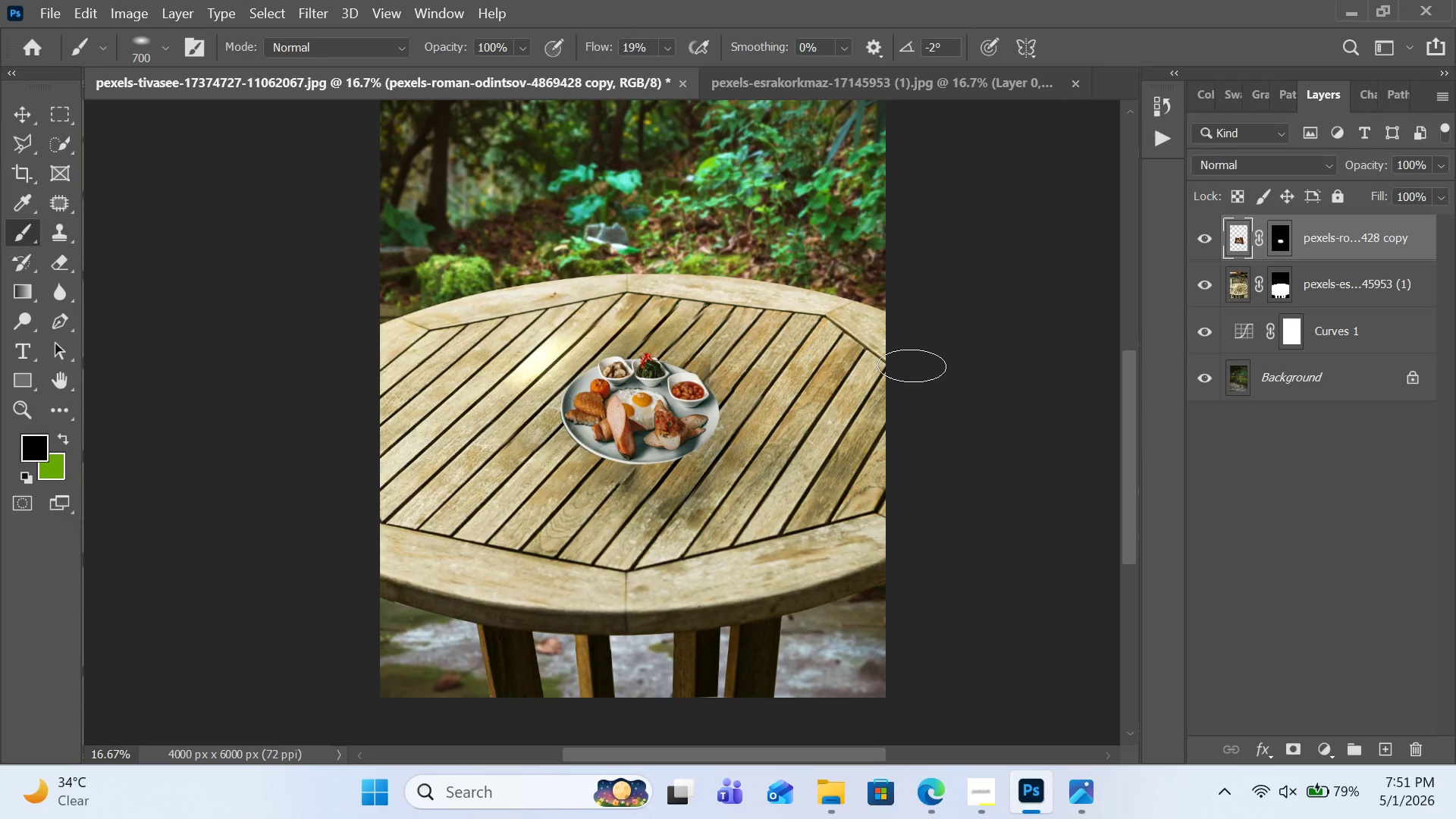 
wait(13.67)
 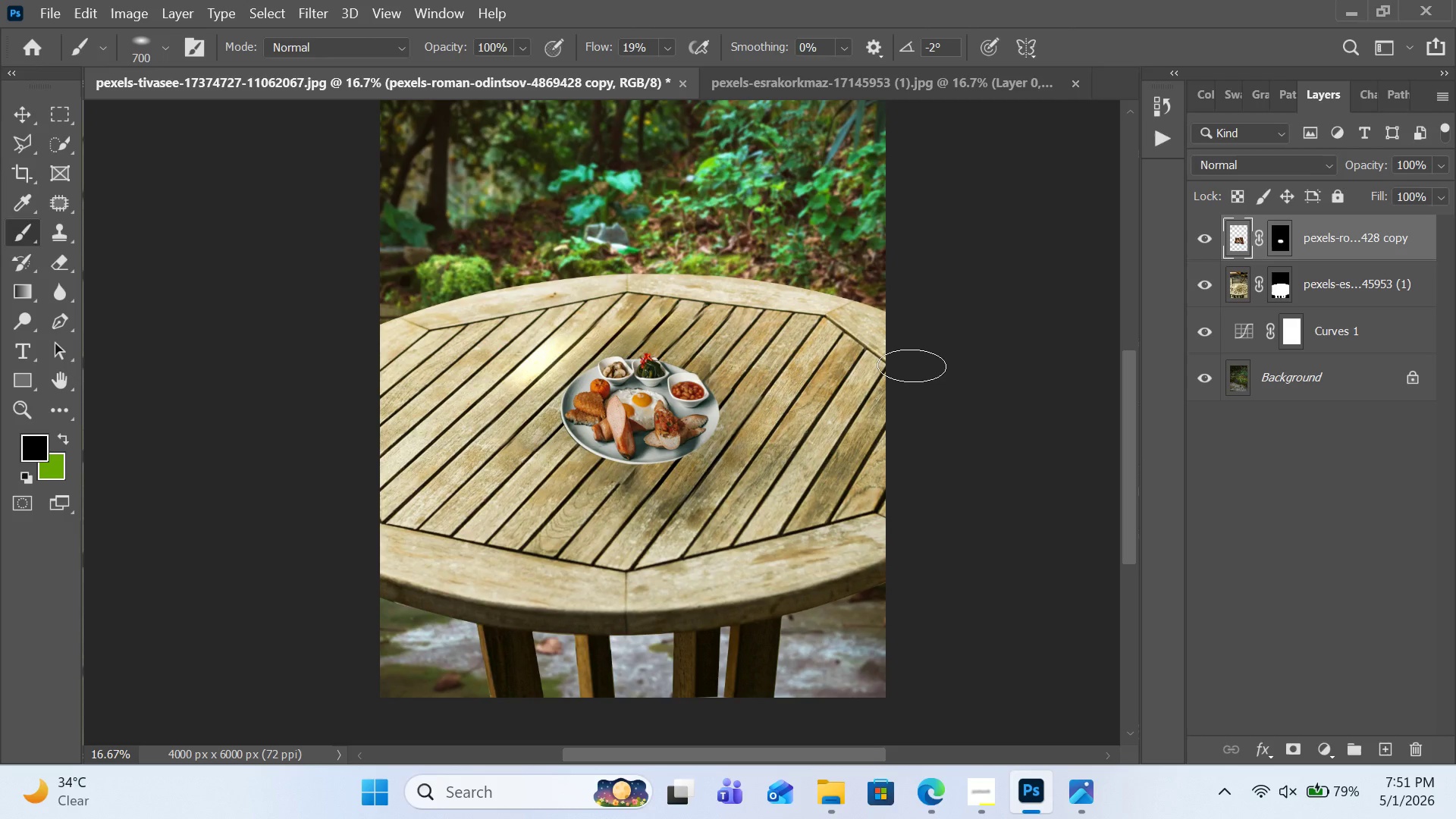 
key(Control+Z)
 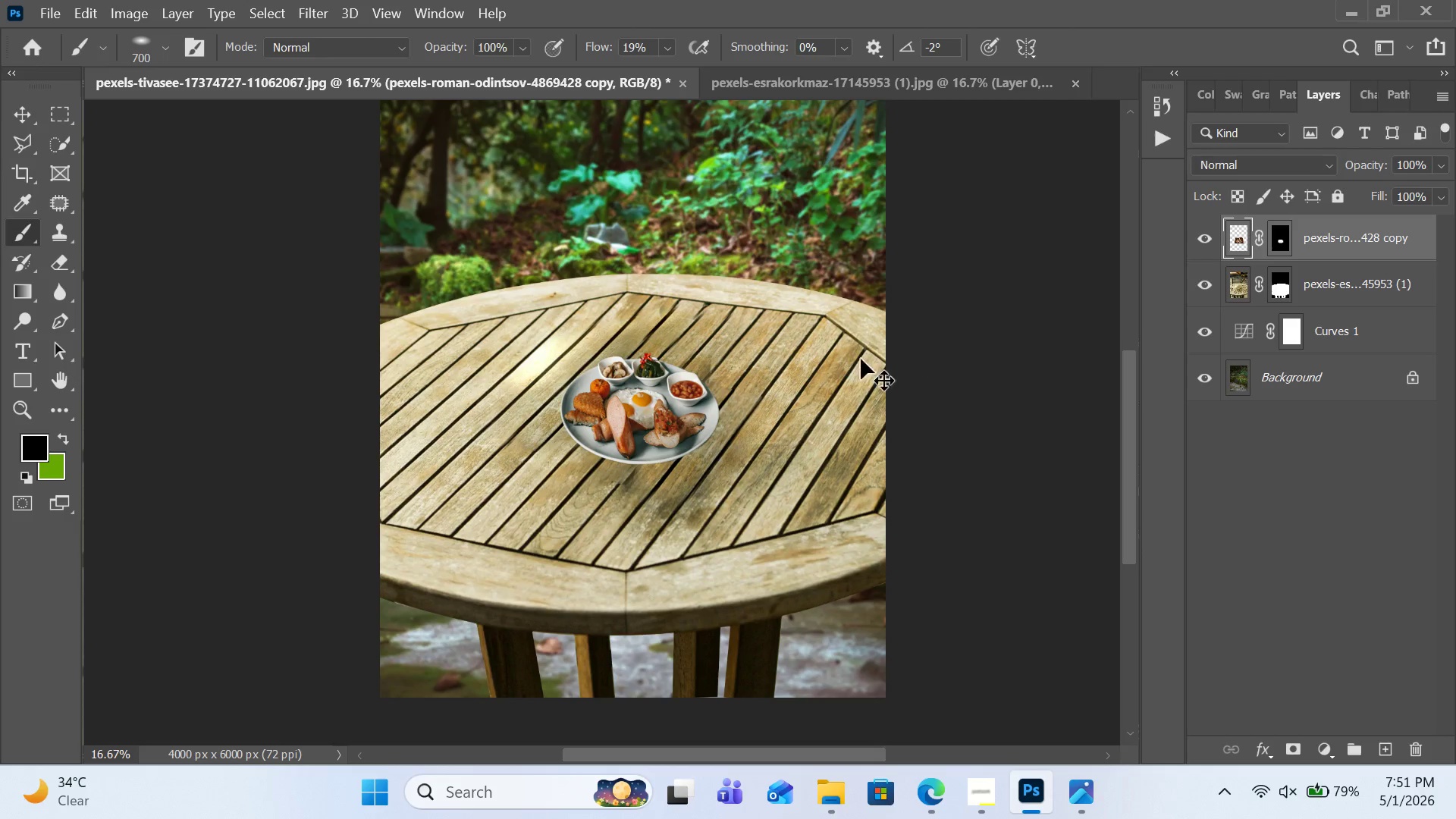 
key(Control+T)
 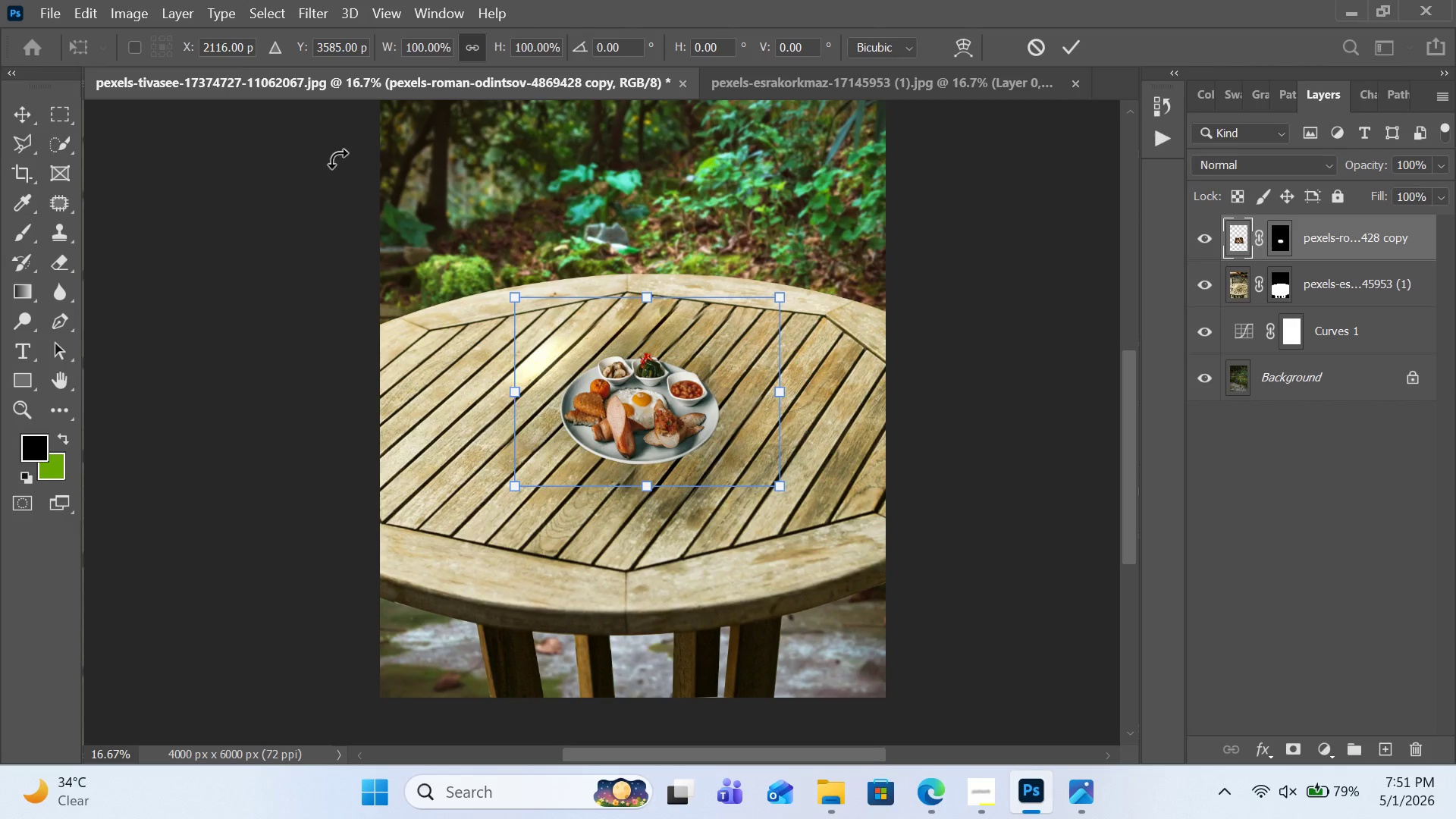 
left_click([81, 11])
 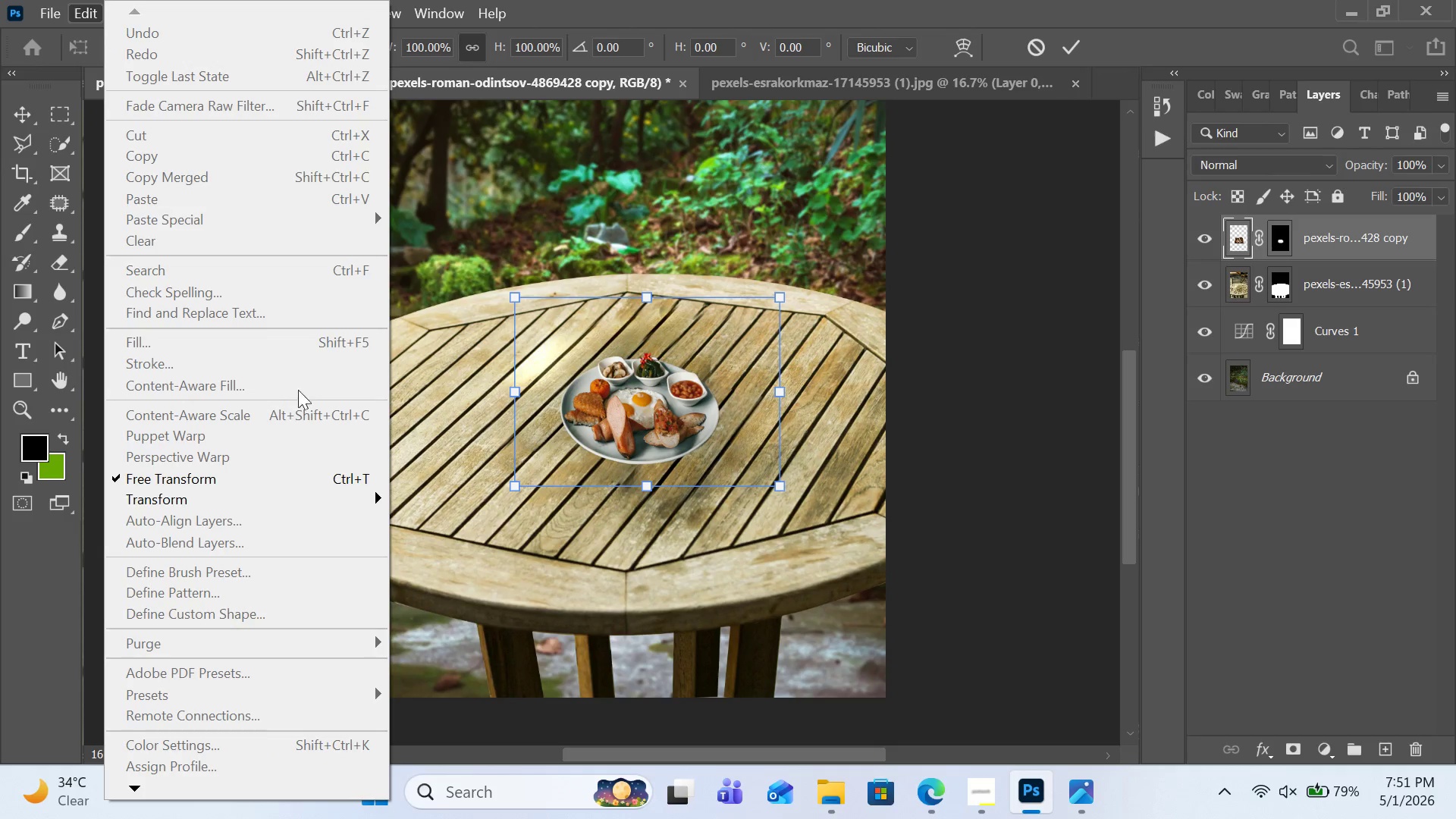 
left_click([518, 526])
 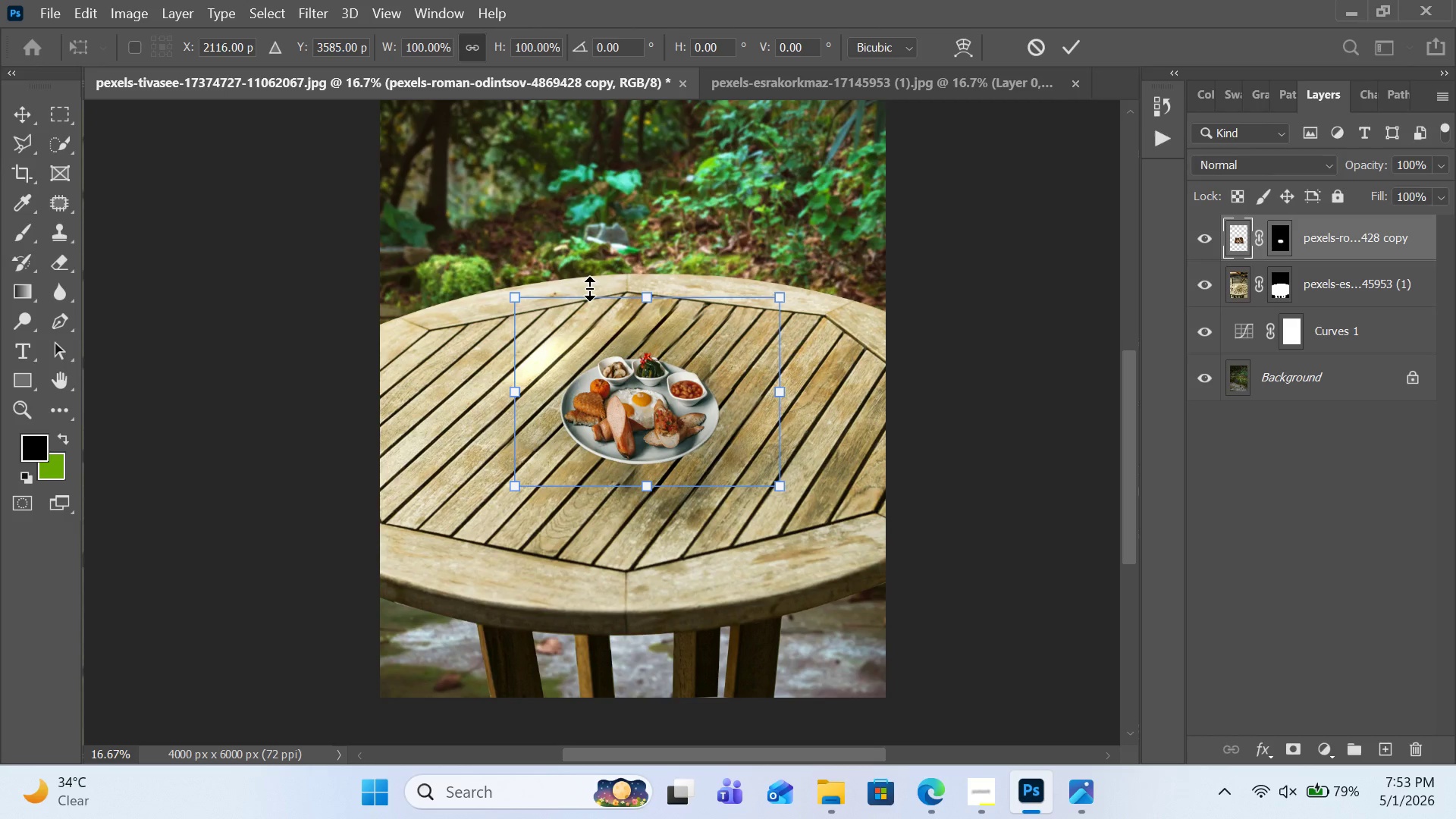 
wait(85.16)
 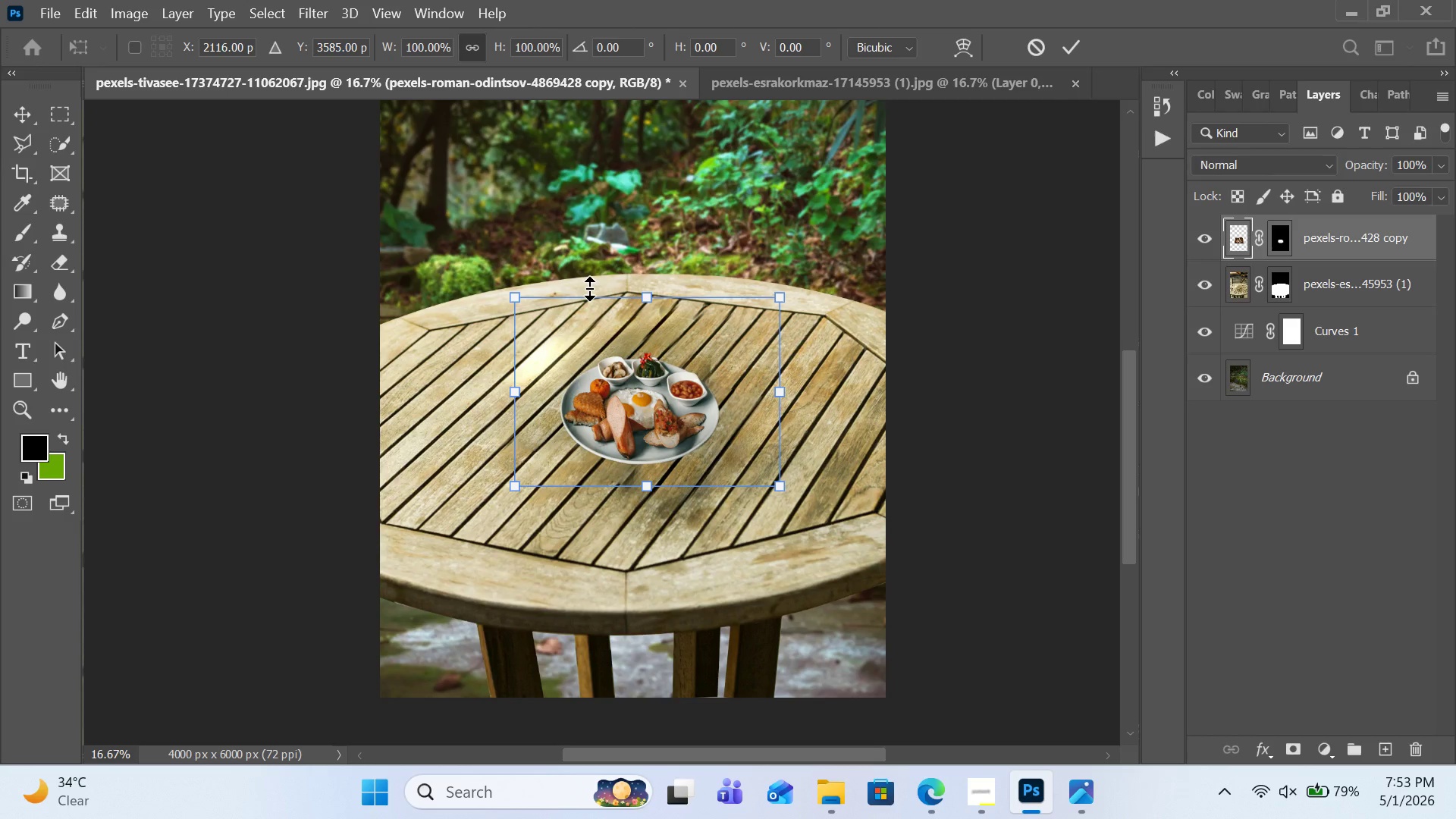 
left_click_drag(start_coordinate=[518, 302], to_coordinate=[524, 306])
 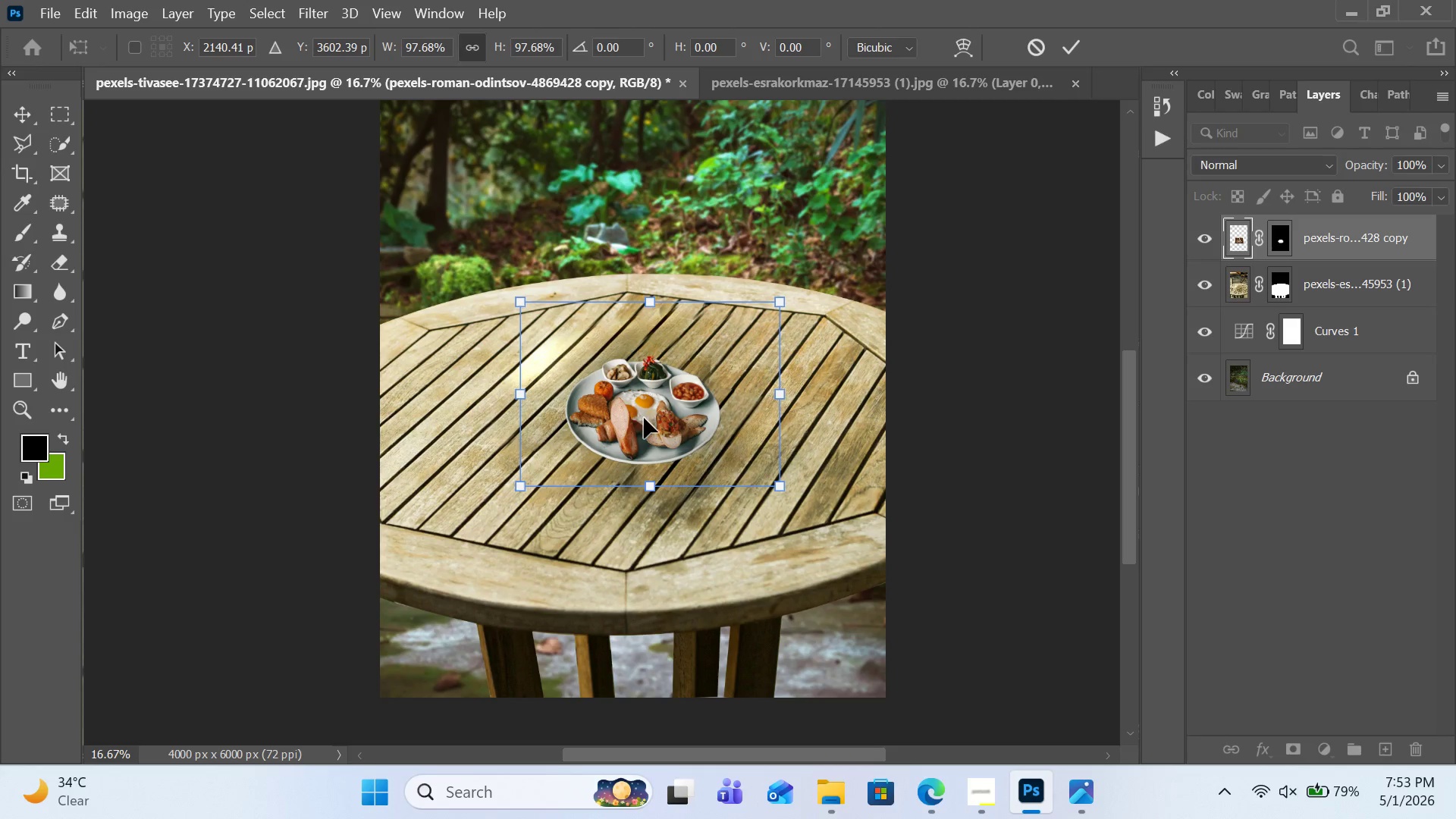 
left_click_drag(start_coordinate=[644, 418], to_coordinate=[648, 415])
 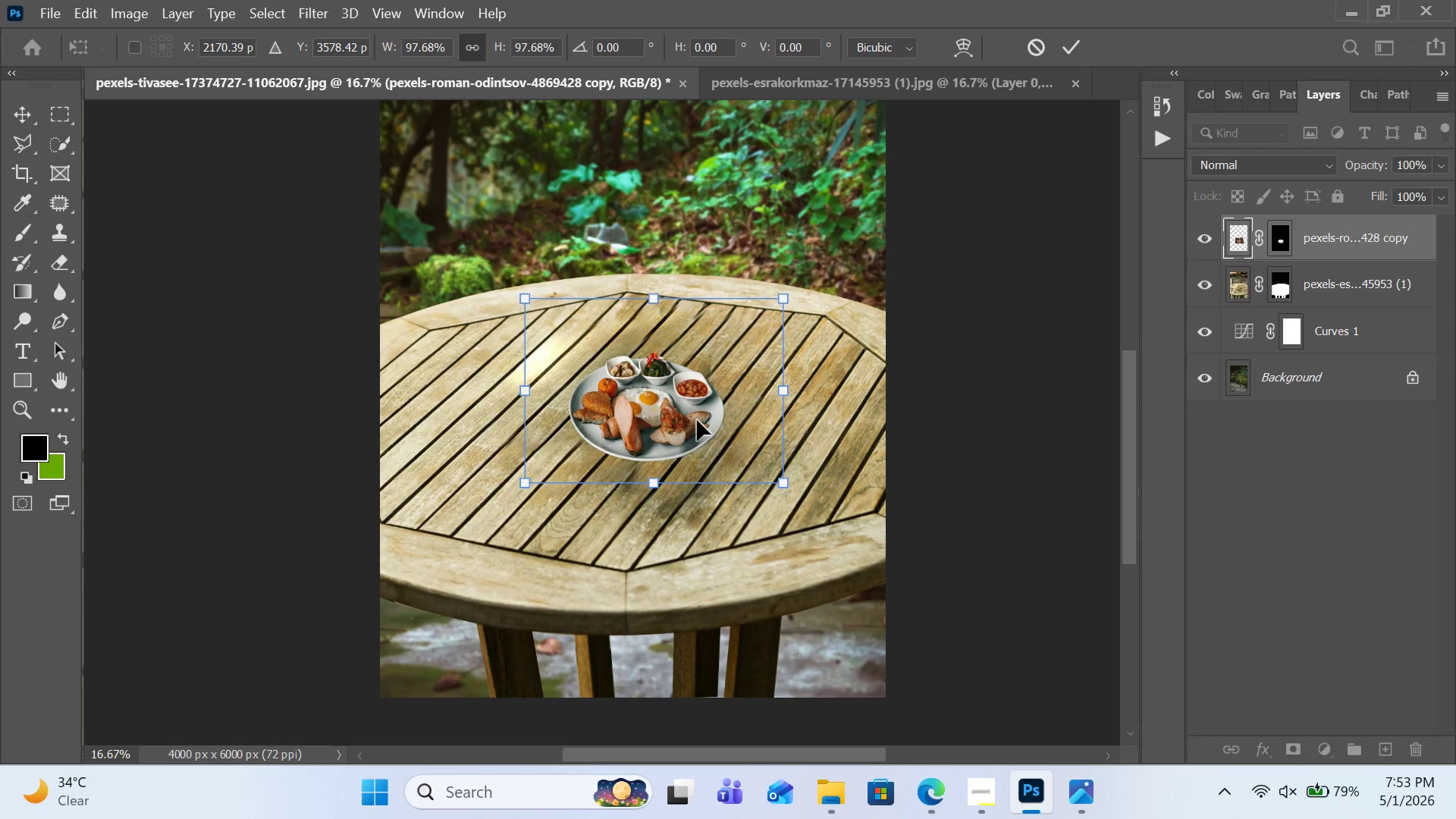 
right_click([697, 420])
 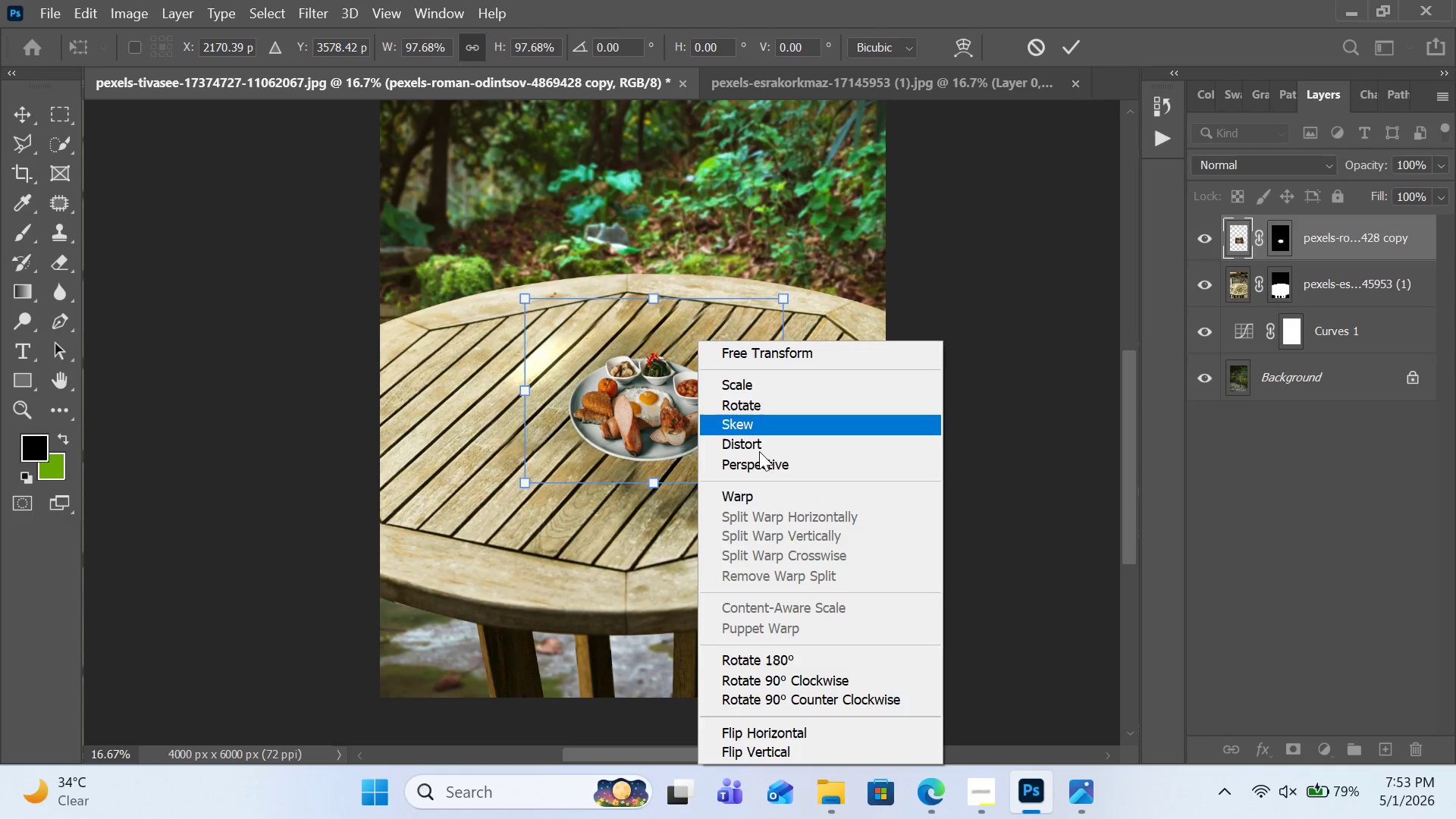 
left_click([763, 460])
 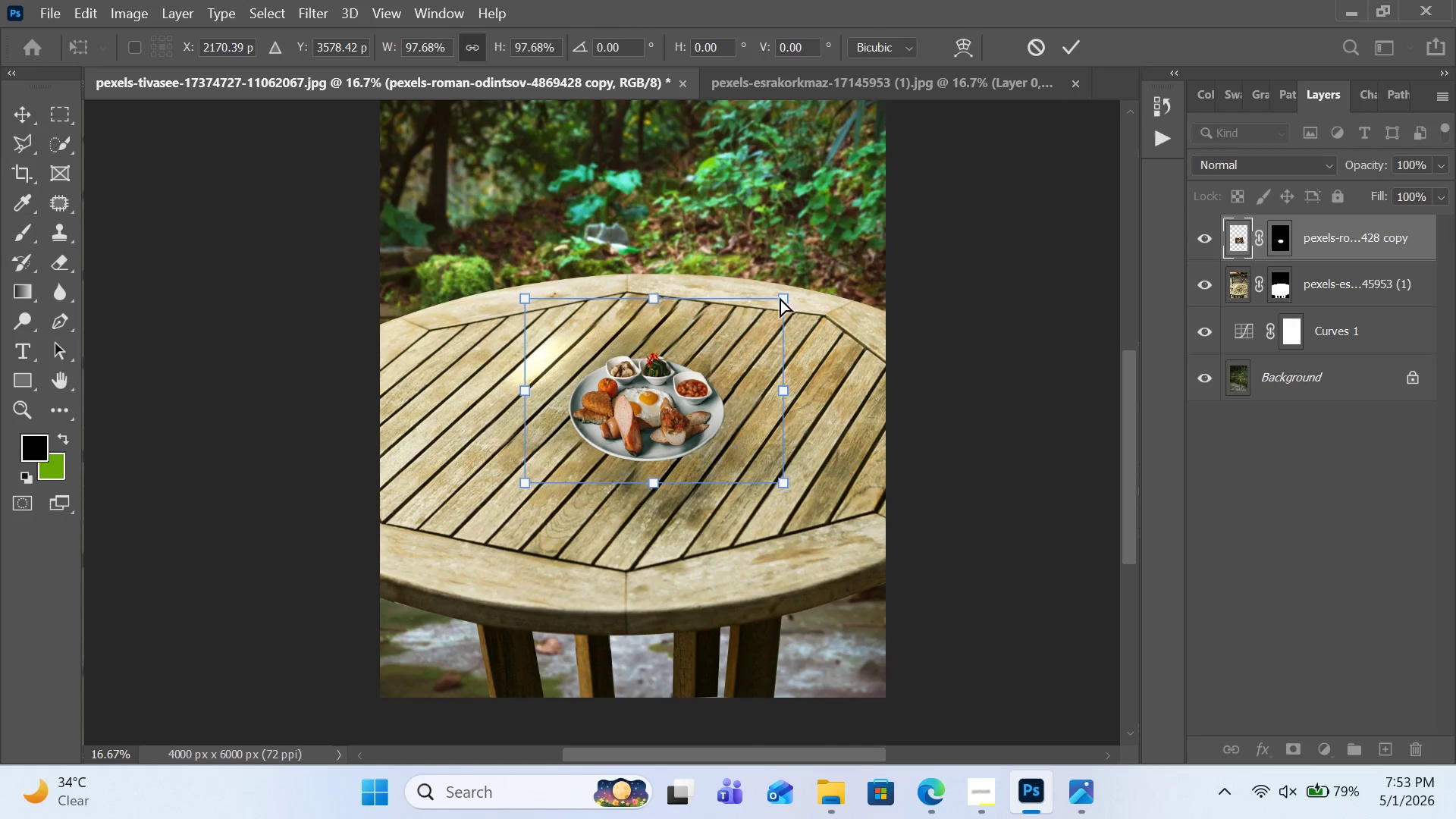 
left_click_drag(start_coordinate=[785, 297], to_coordinate=[749, 285])
 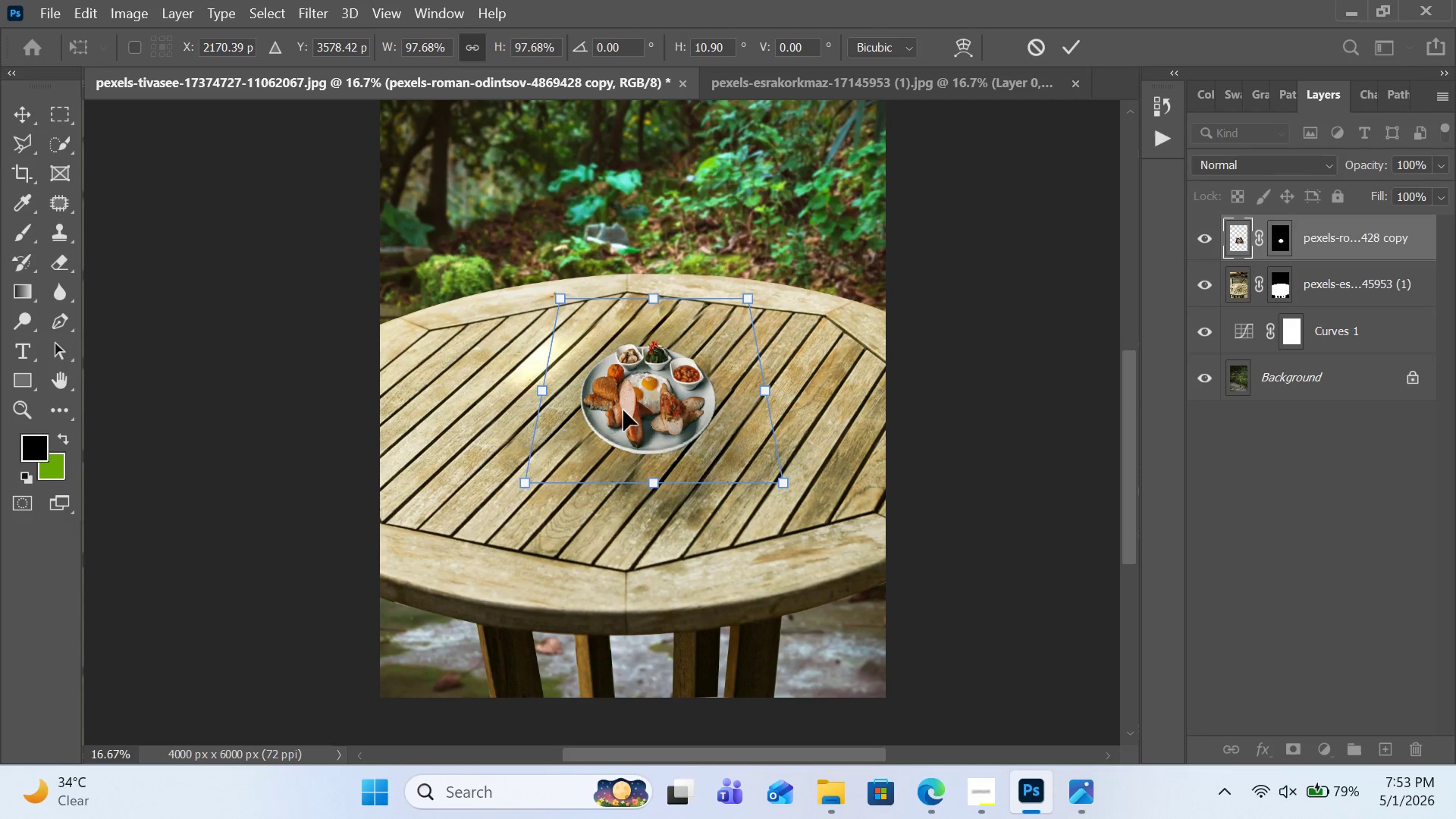 
left_click_drag(start_coordinate=[630, 408], to_coordinate=[631, 414])
 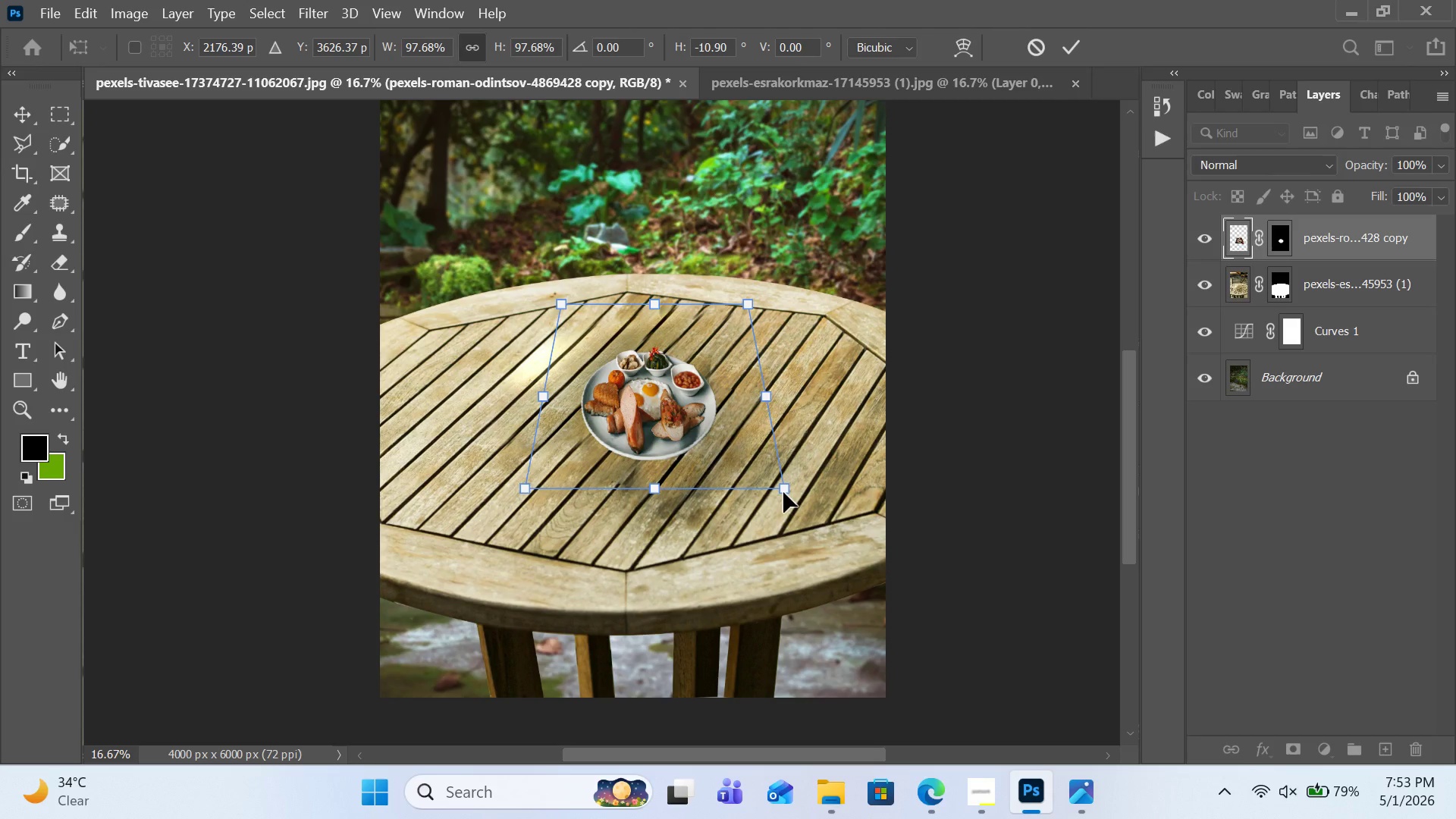 
left_click_drag(start_coordinate=[783, 489], to_coordinate=[783, 470])
 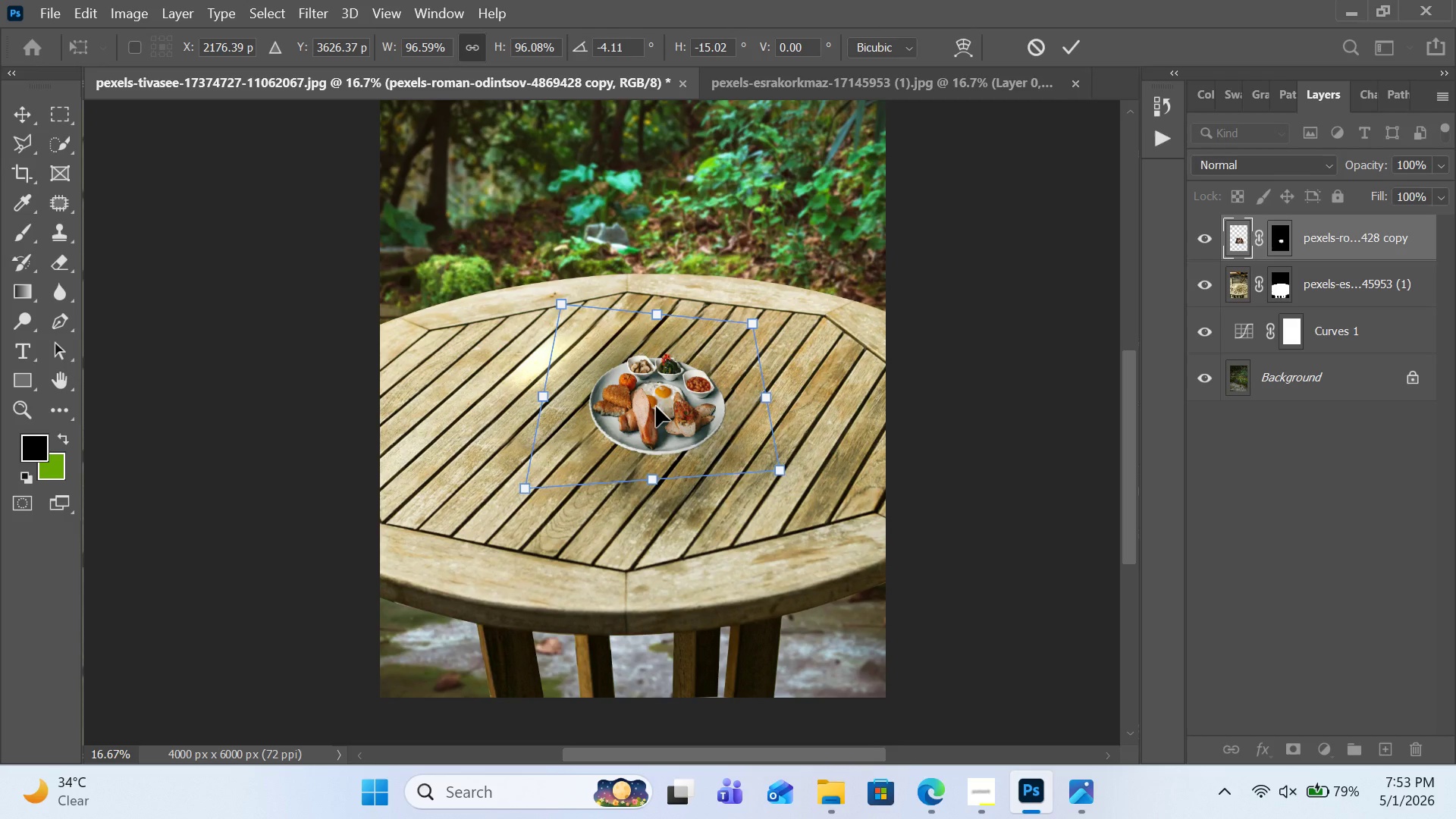 
left_click_drag(start_coordinate=[656, 406], to_coordinate=[640, 409])
 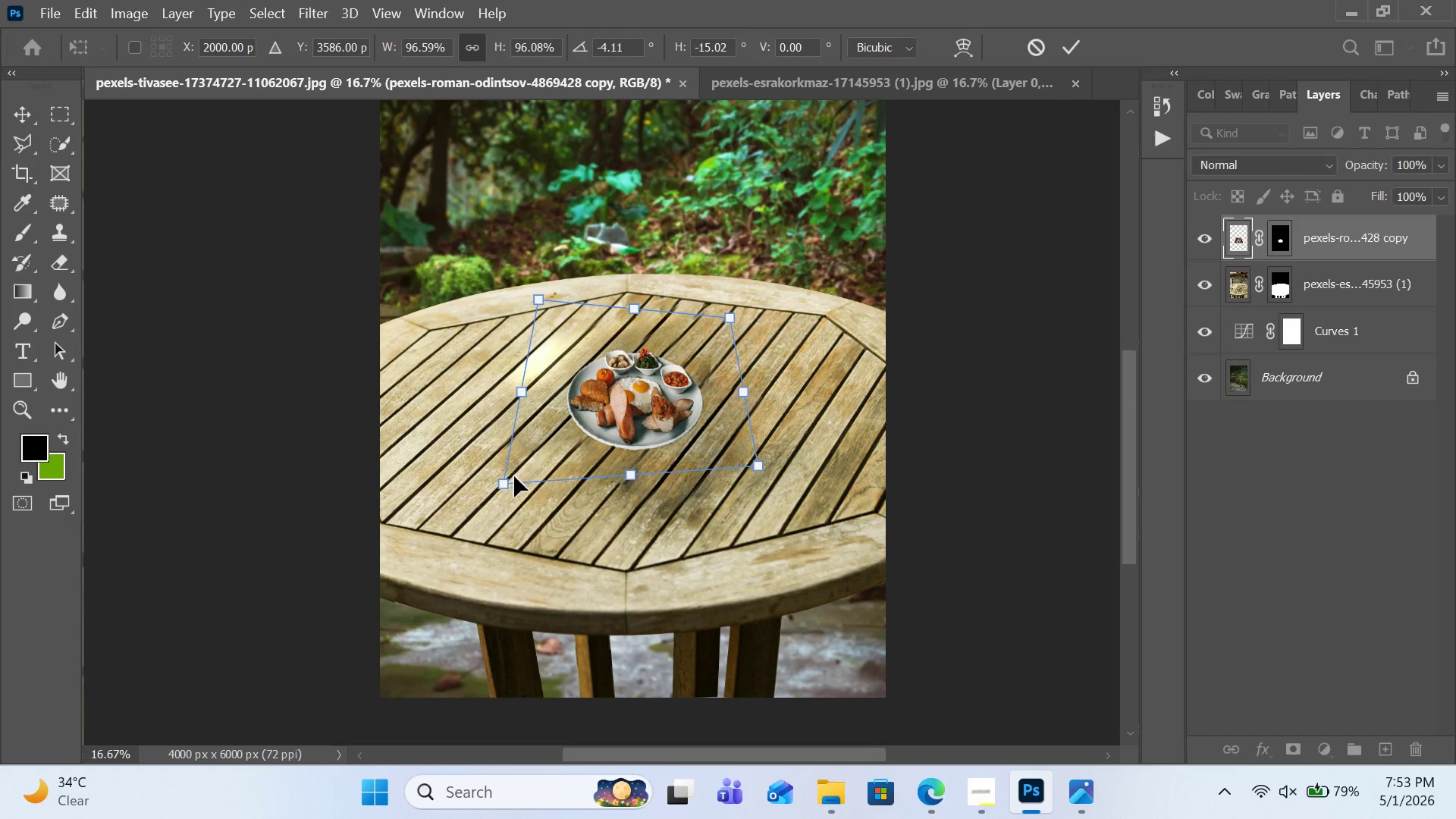 
left_click_drag(start_coordinate=[507, 482], to_coordinate=[507, 467])
 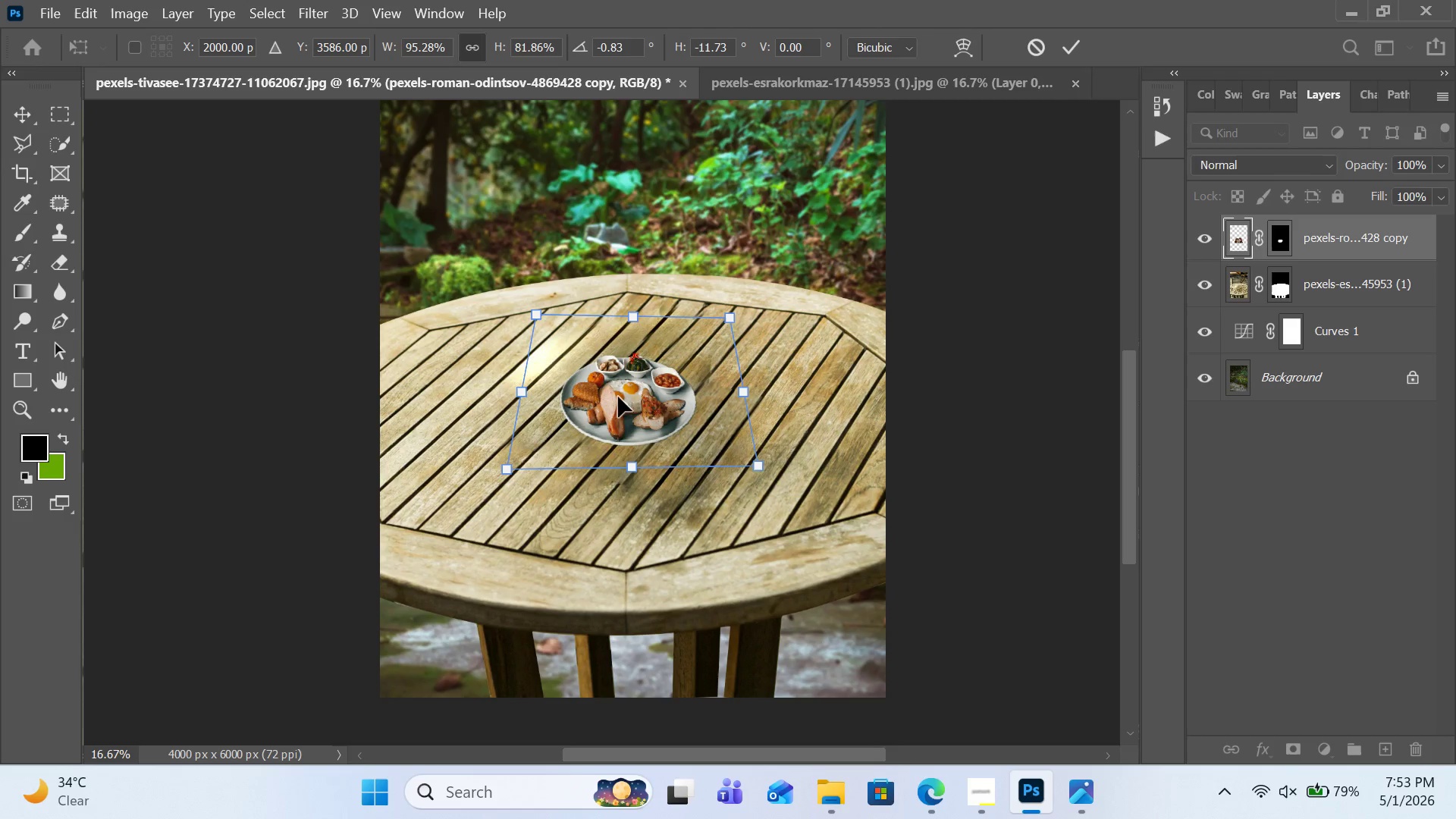 
left_click_drag(start_coordinate=[619, 395], to_coordinate=[633, 400])
 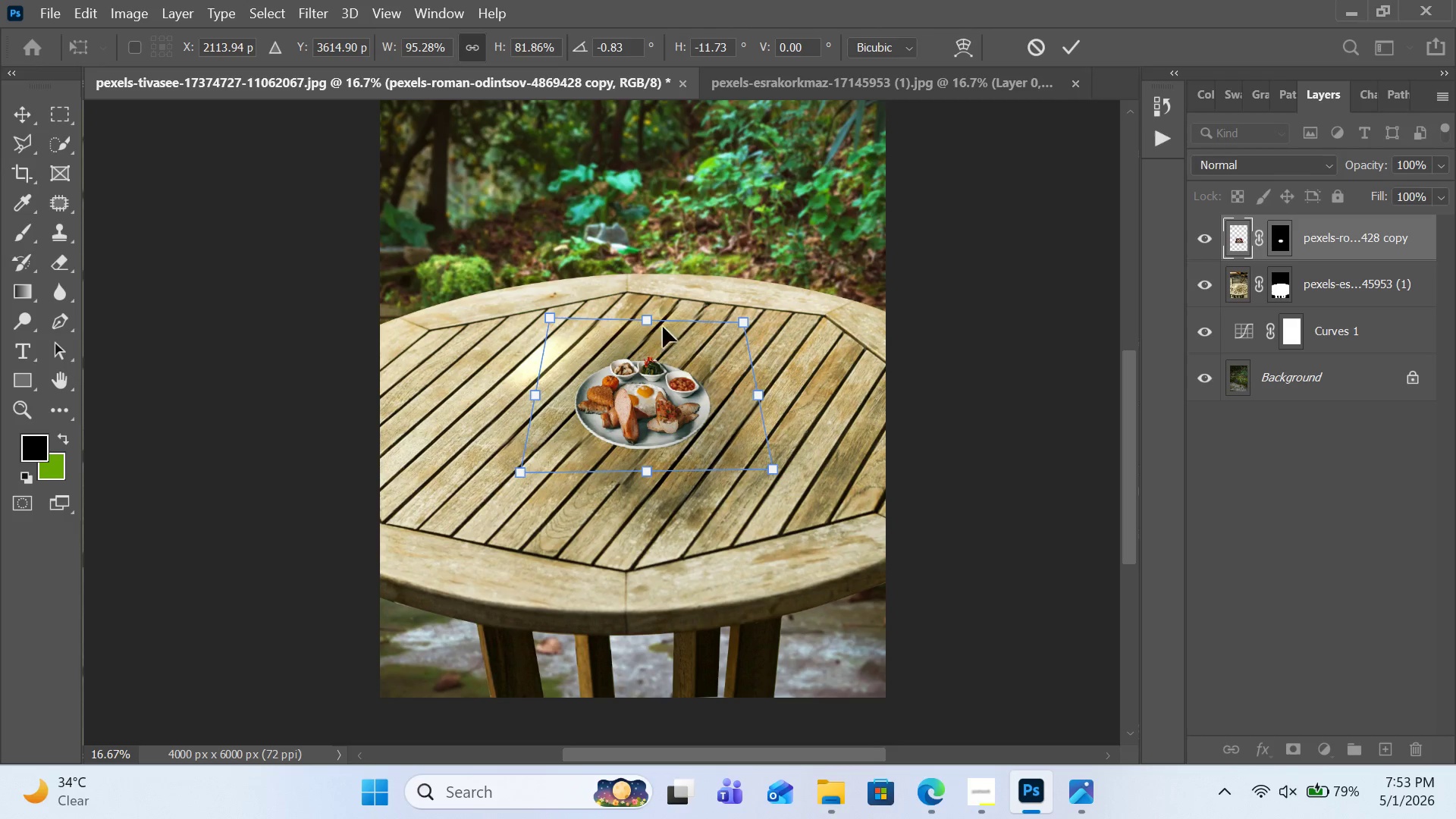 
left_click_drag(start_coordinate=[646, 322], to_coordinate=[647, 313])
 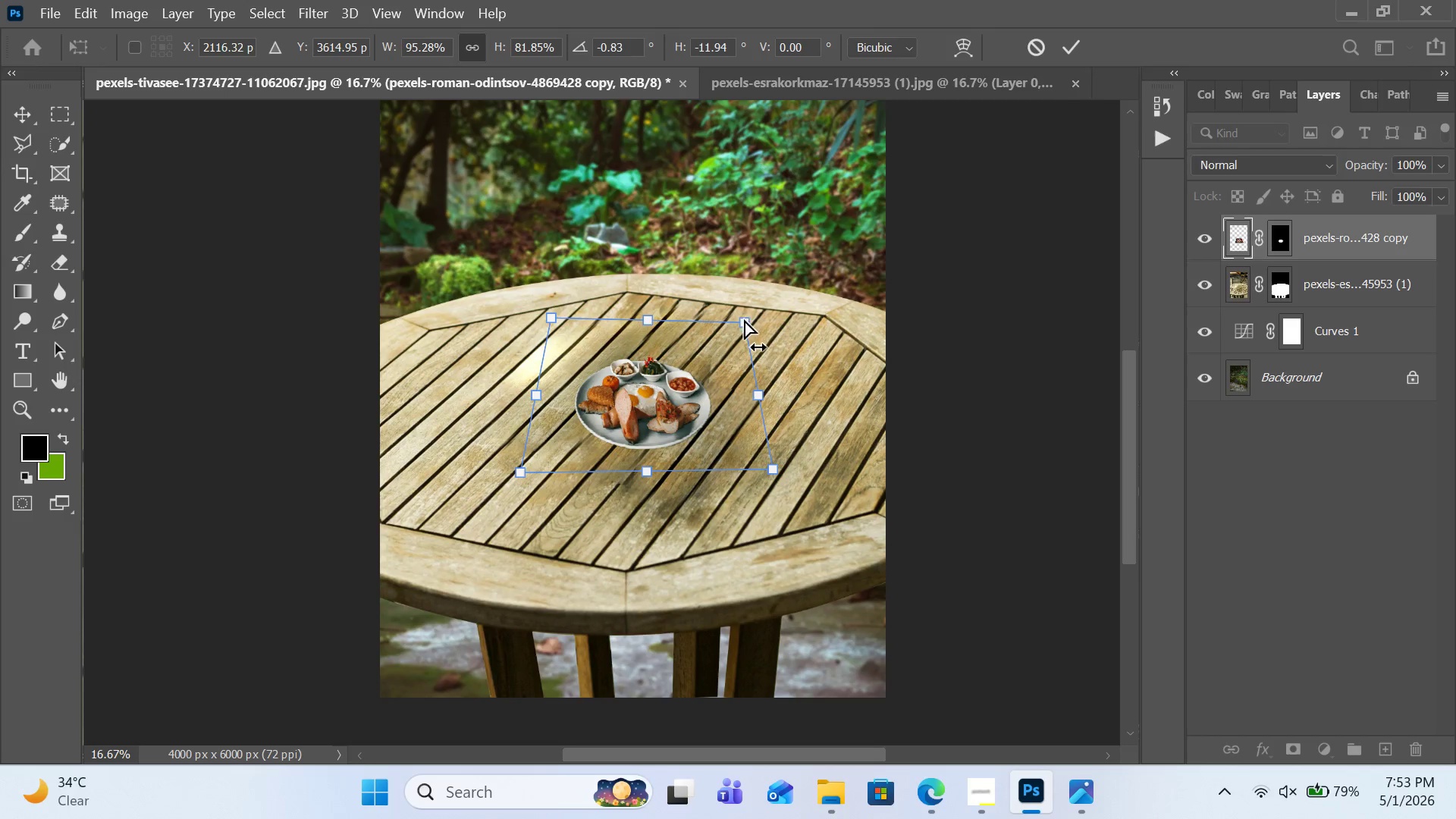 
left_click([744, 322])
 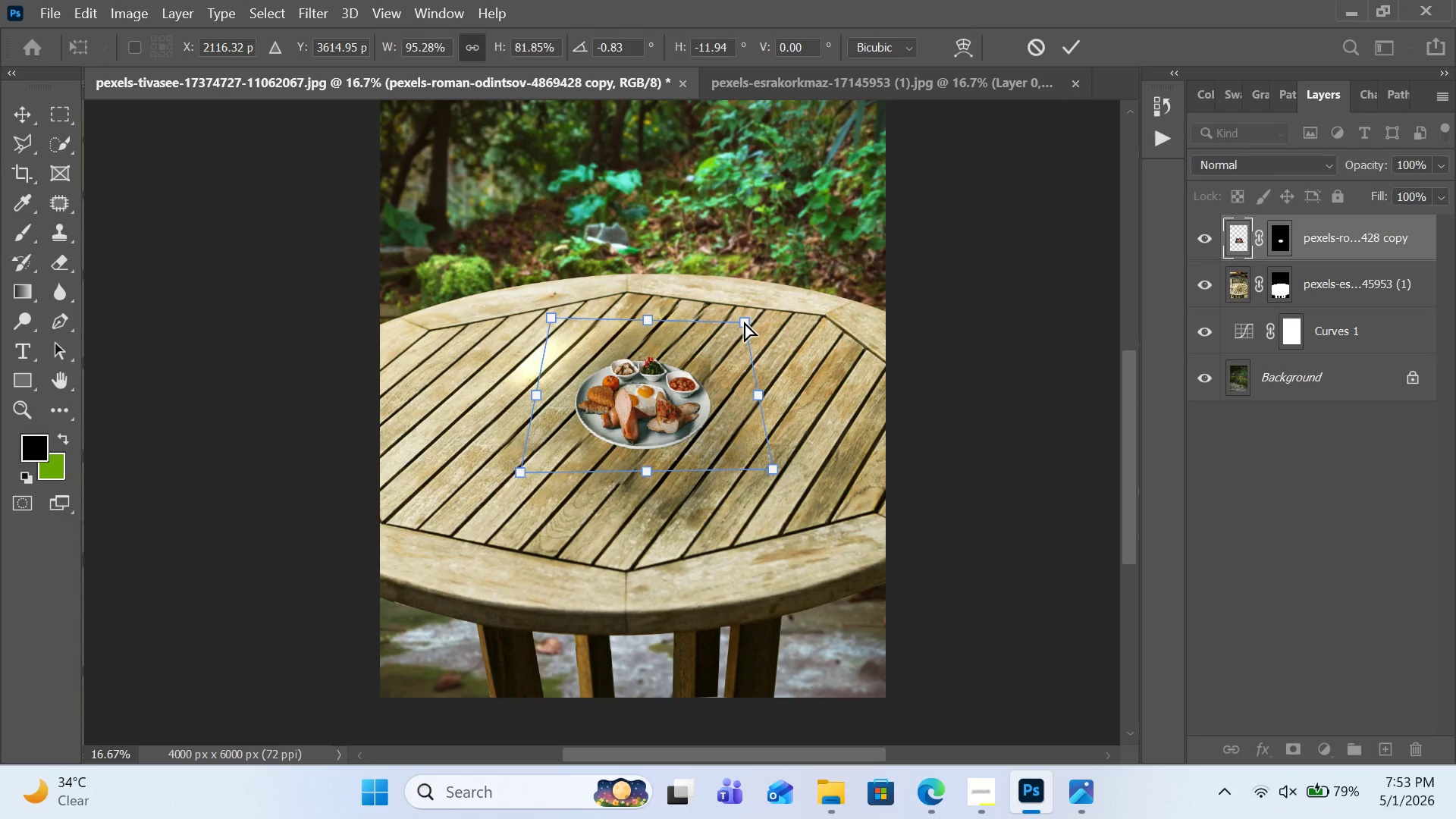 
left_click_drag(start_coordinate=[744, 322], to_coordinate=[739, 320])
 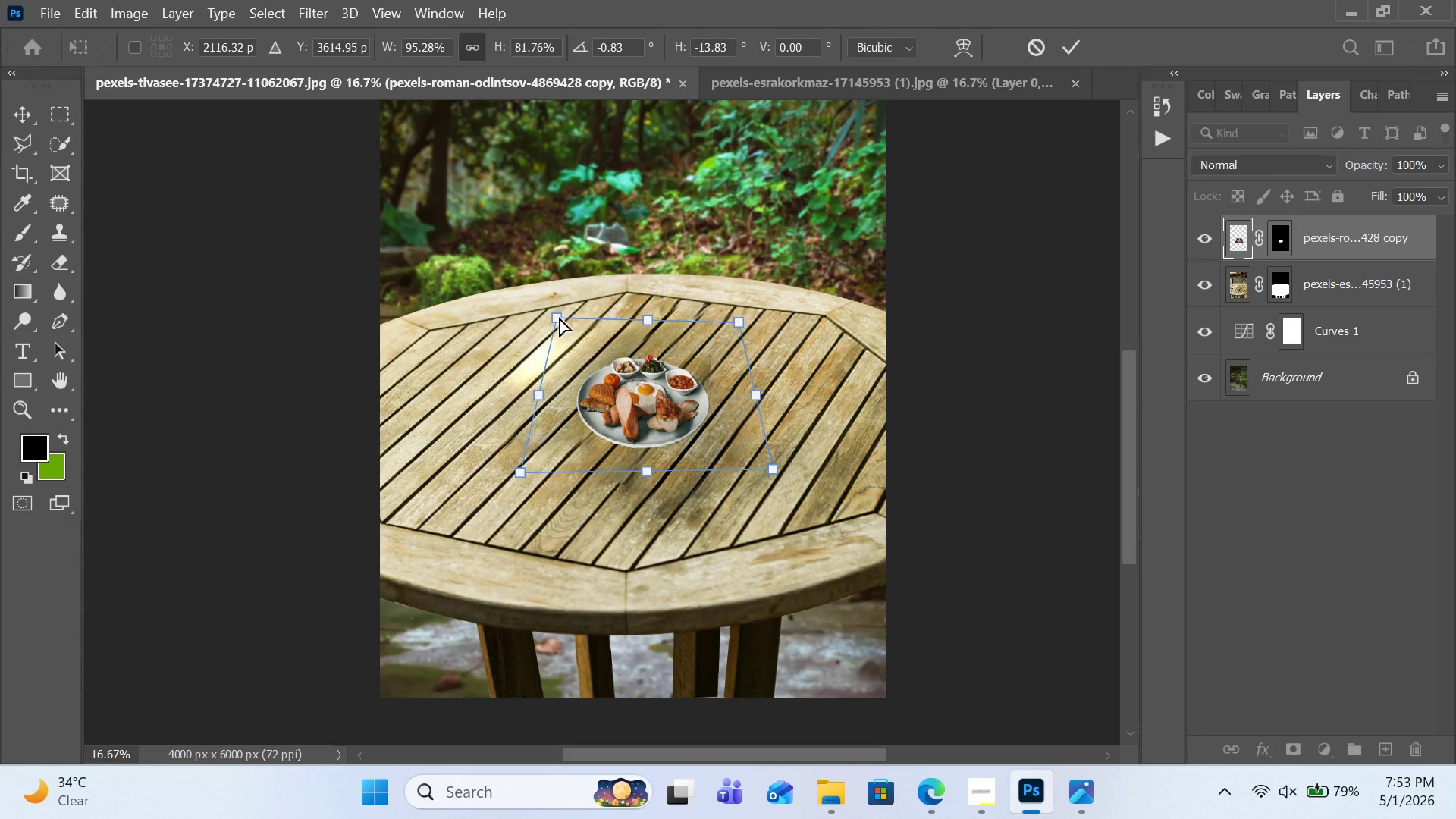 
left_click_drag(start_coordinate=[559, 317], to_coordinate=[553, 312])
 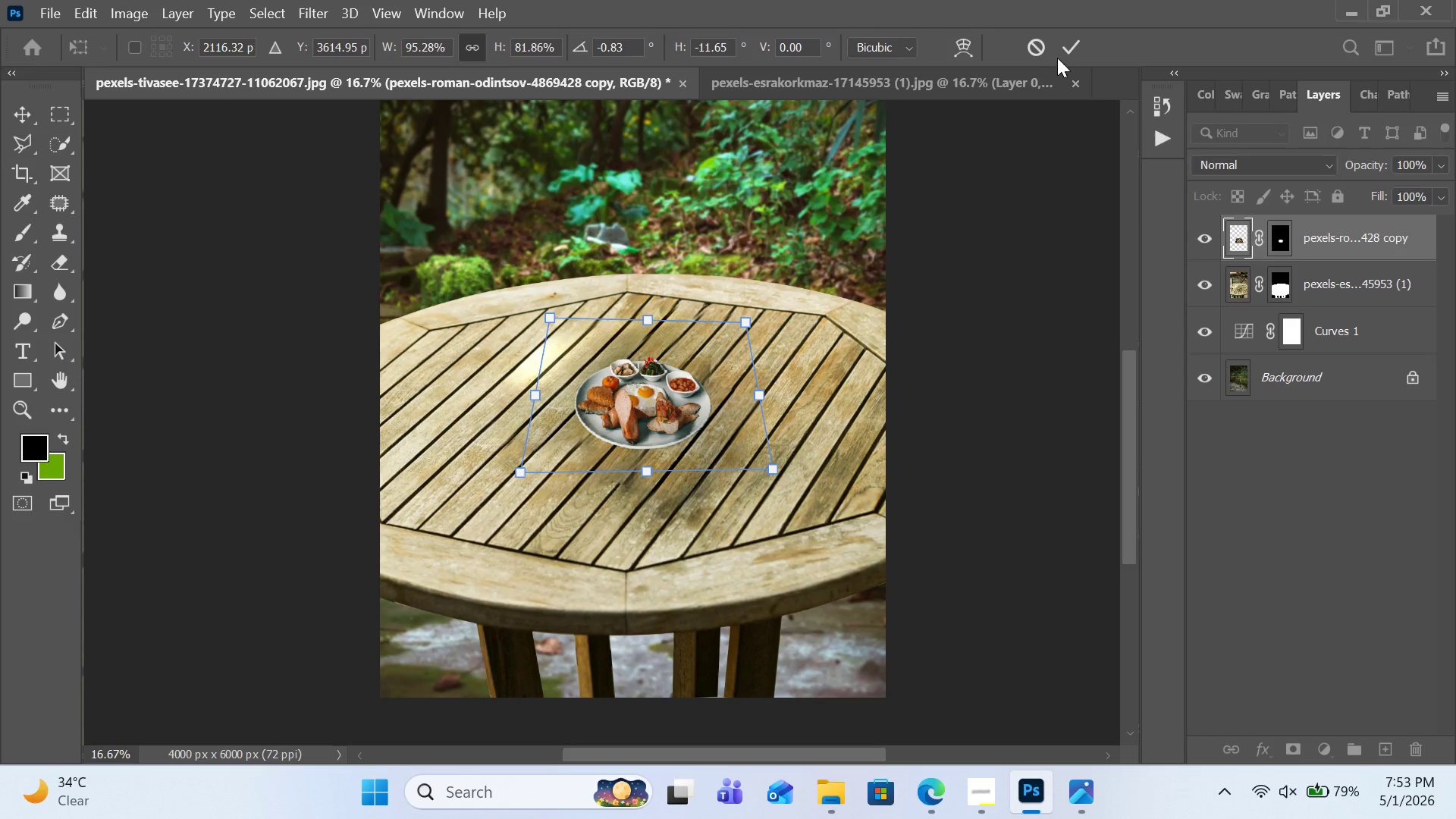 
double_click([1062, 52])
 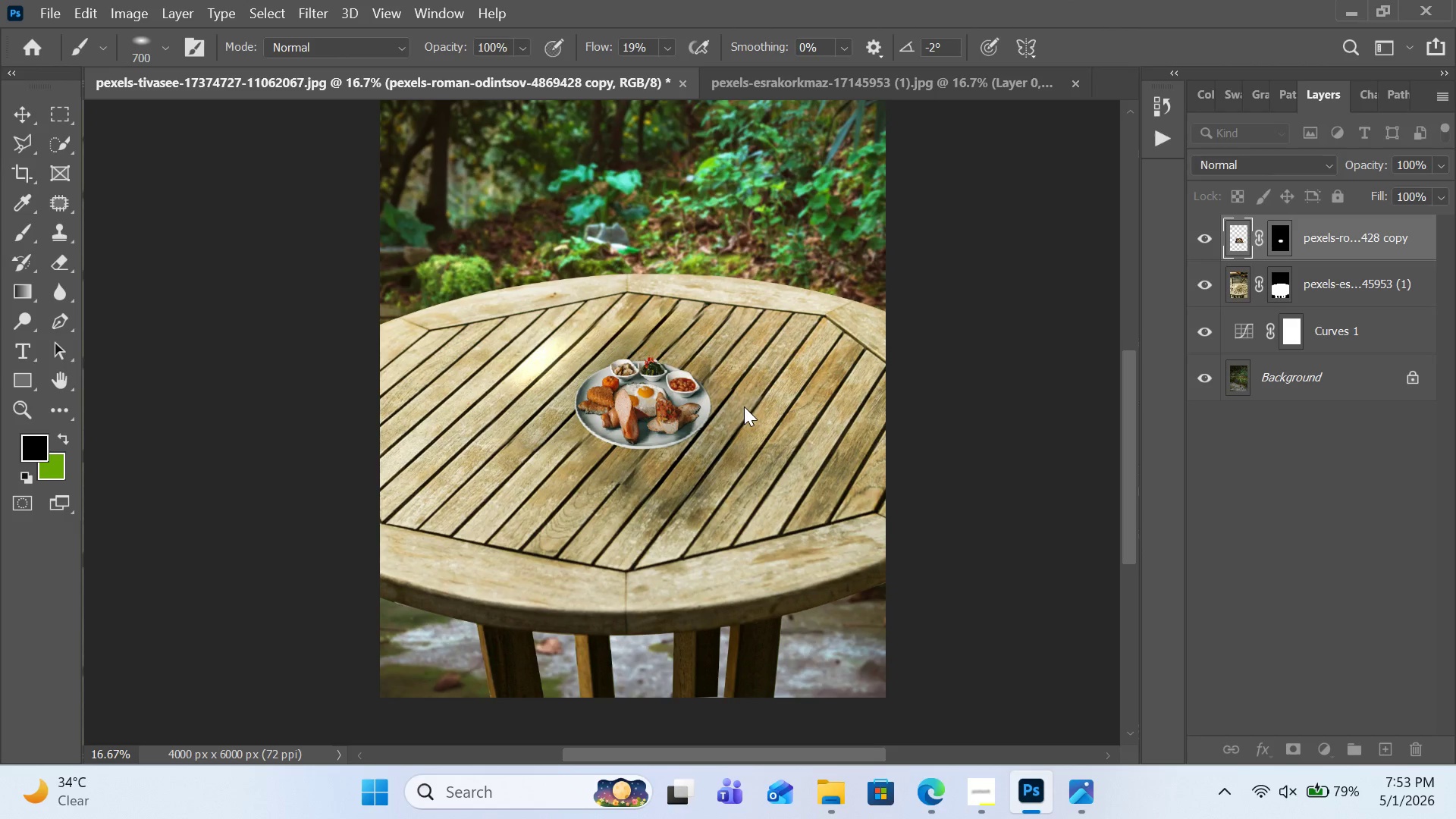 
right_click([670, 405])
 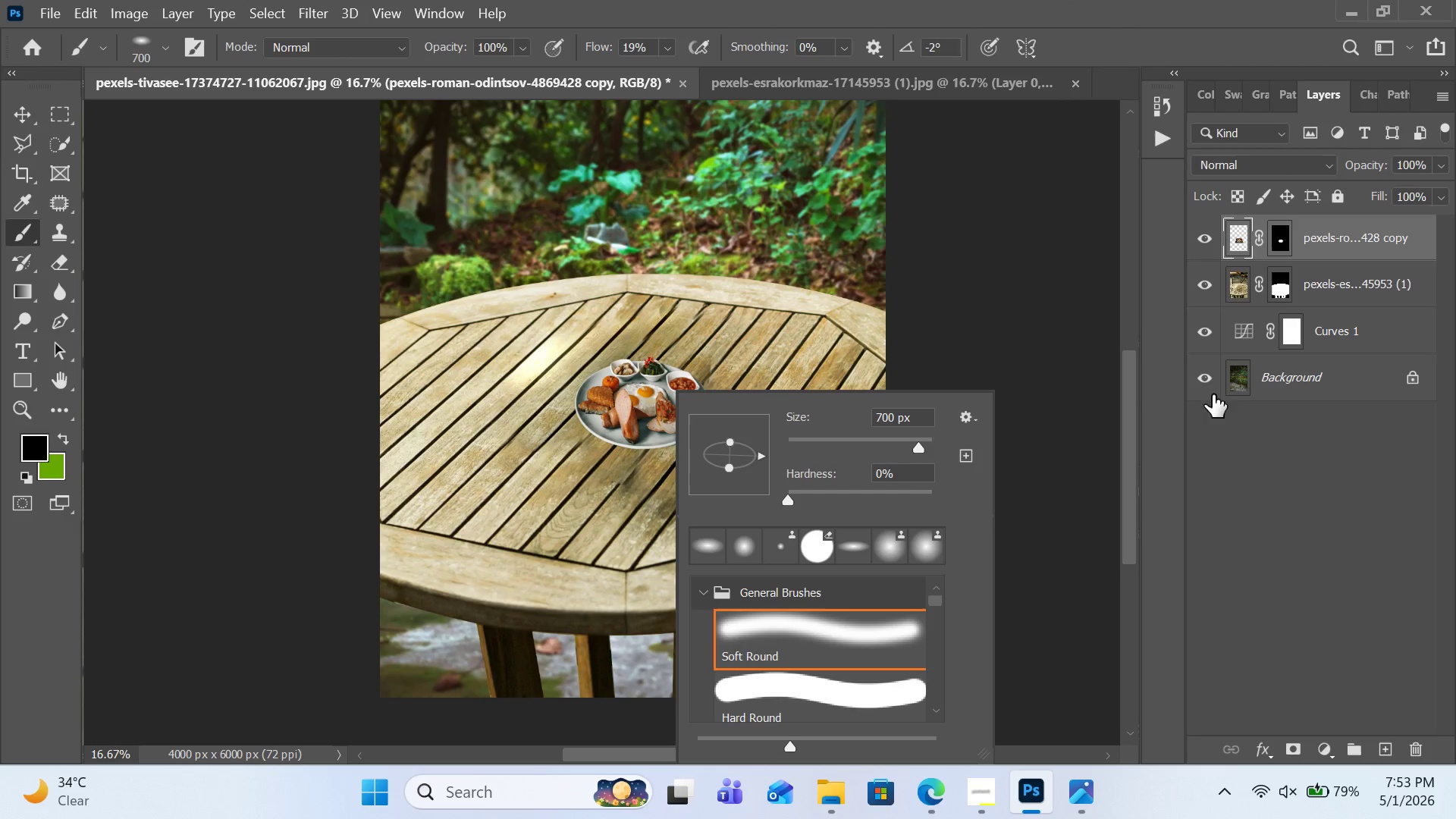 
left_click([1181, 454])
 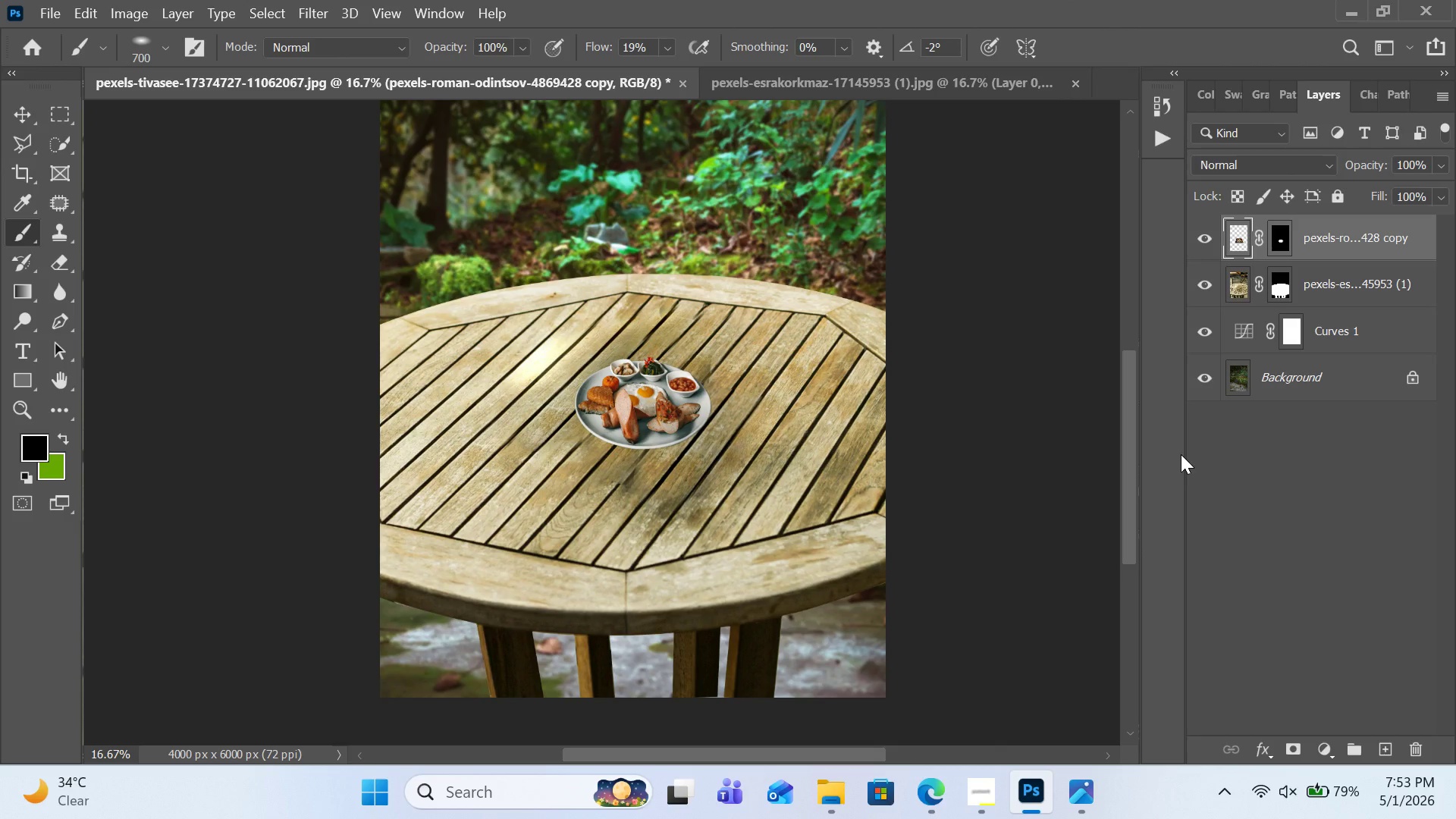 
key(Control+T)
 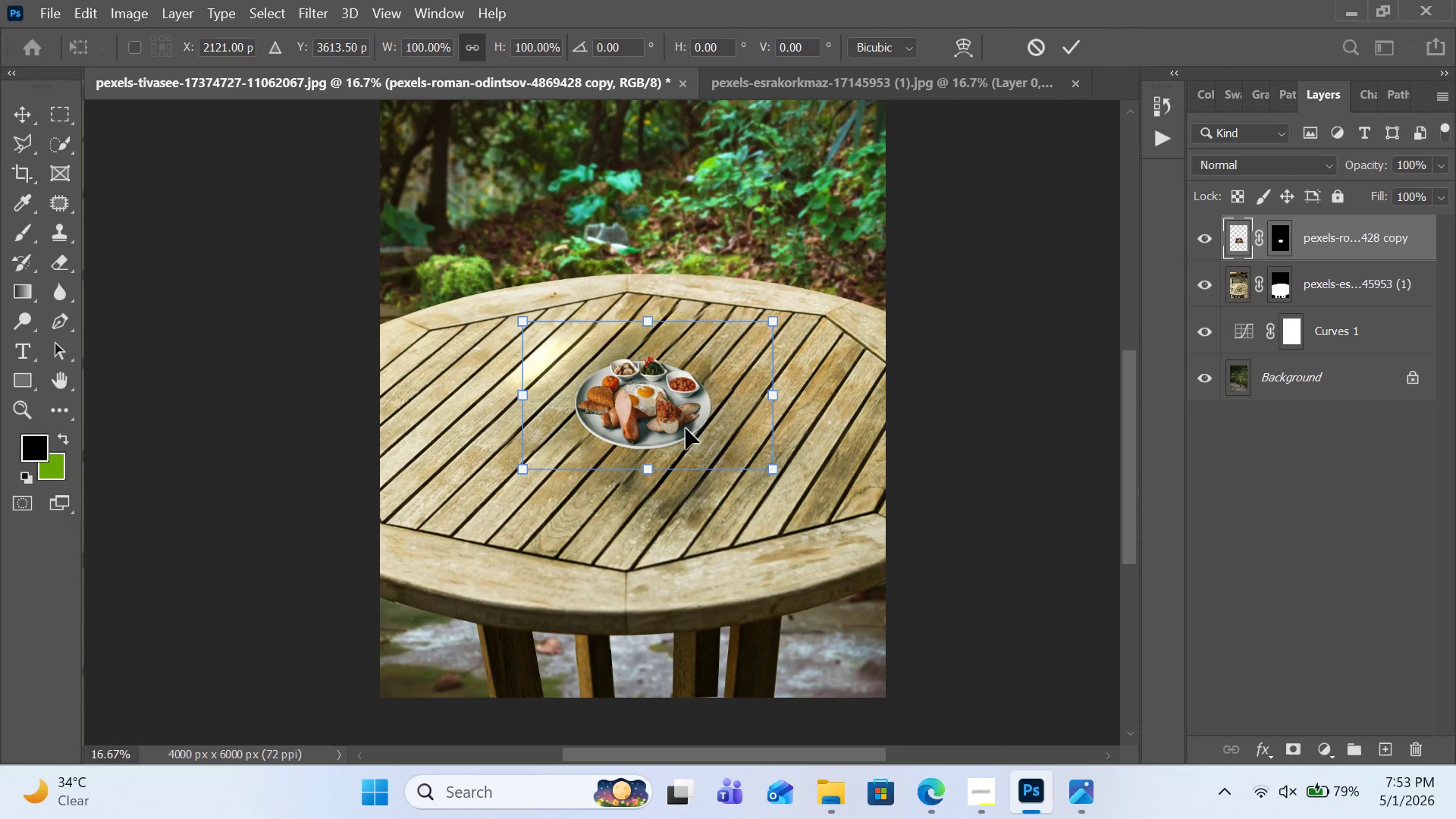 
double_click([683, 425])
 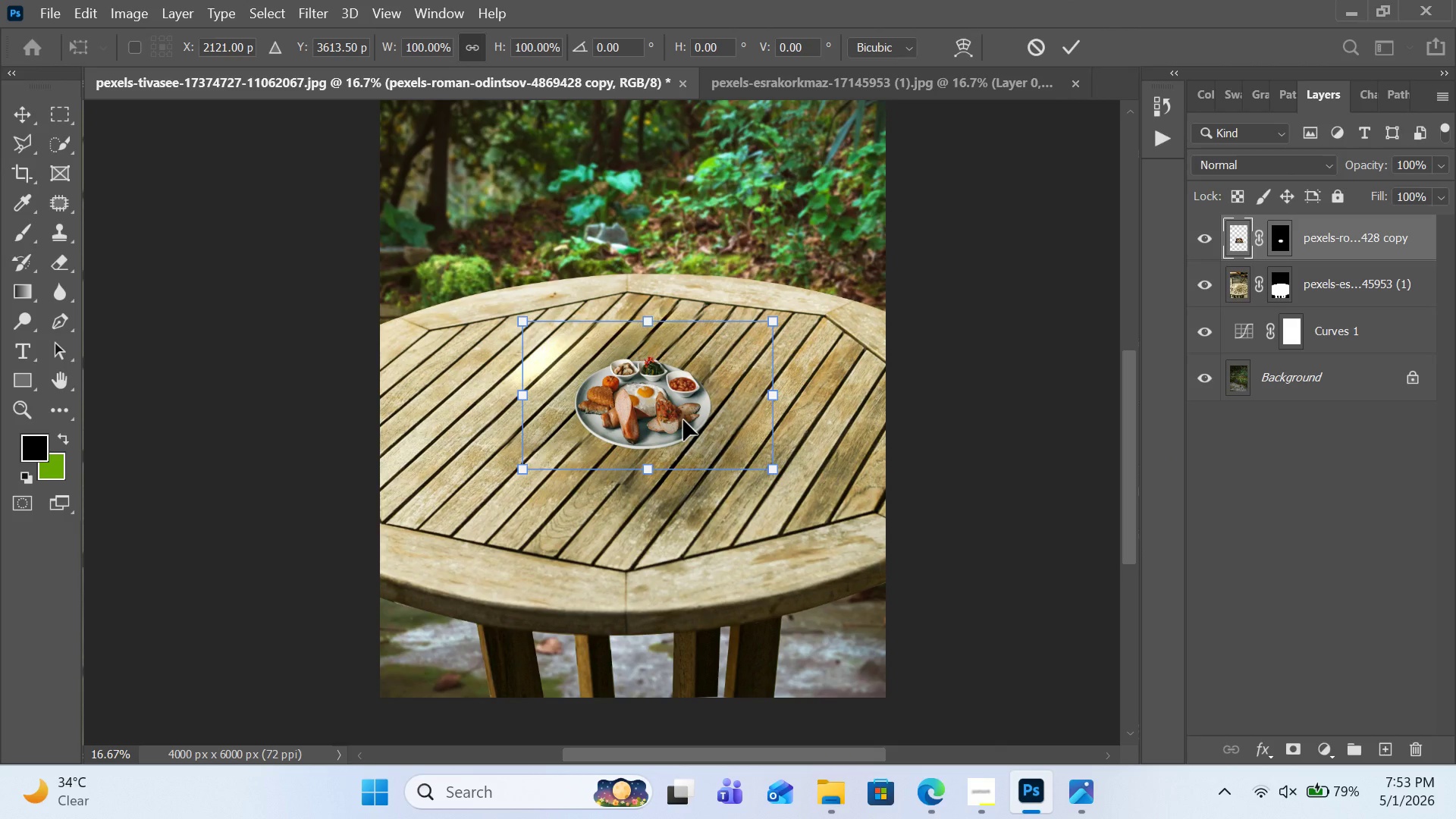 
double_click([683, 420])
 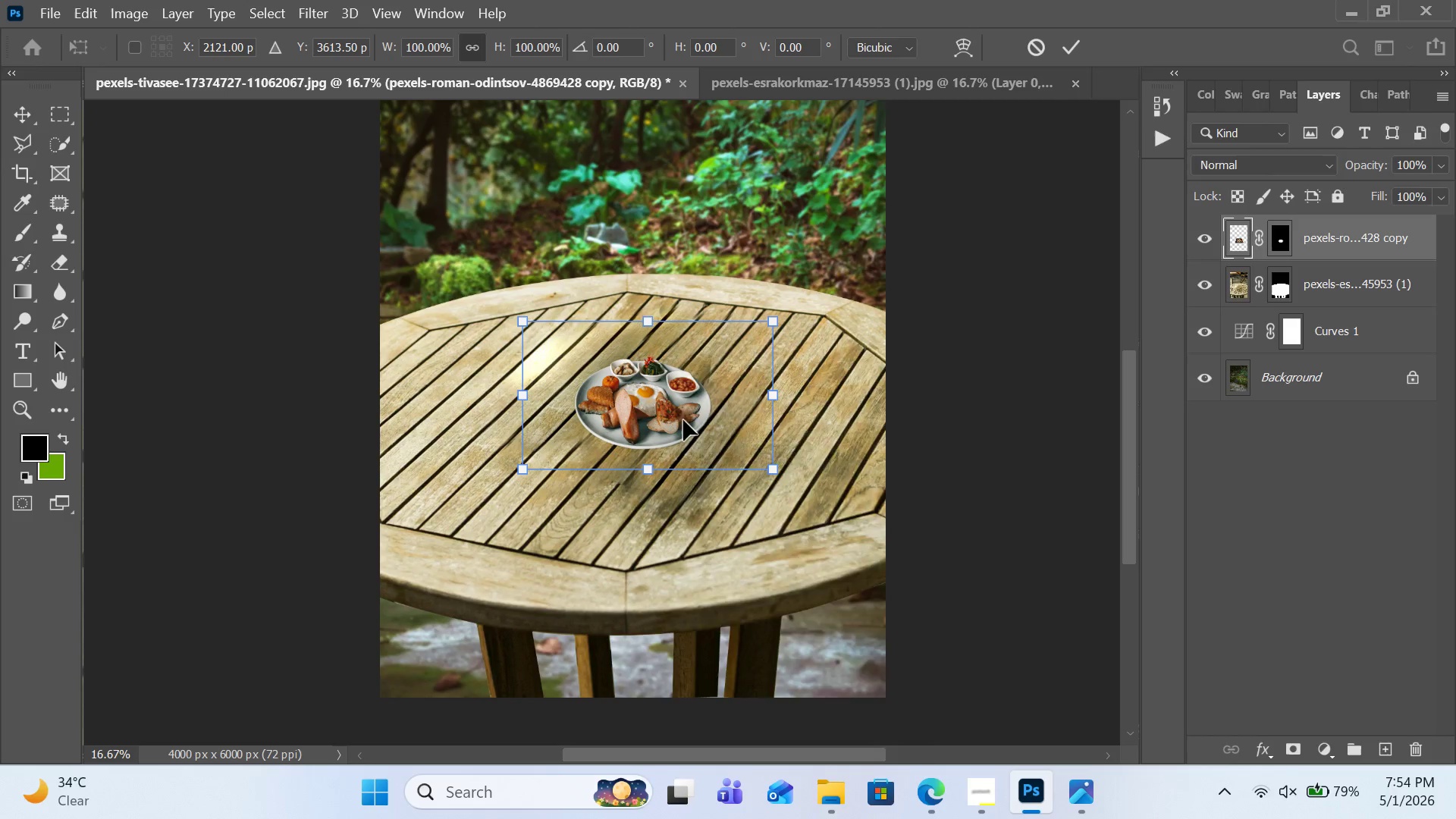 
triple_click([683, 420])
 